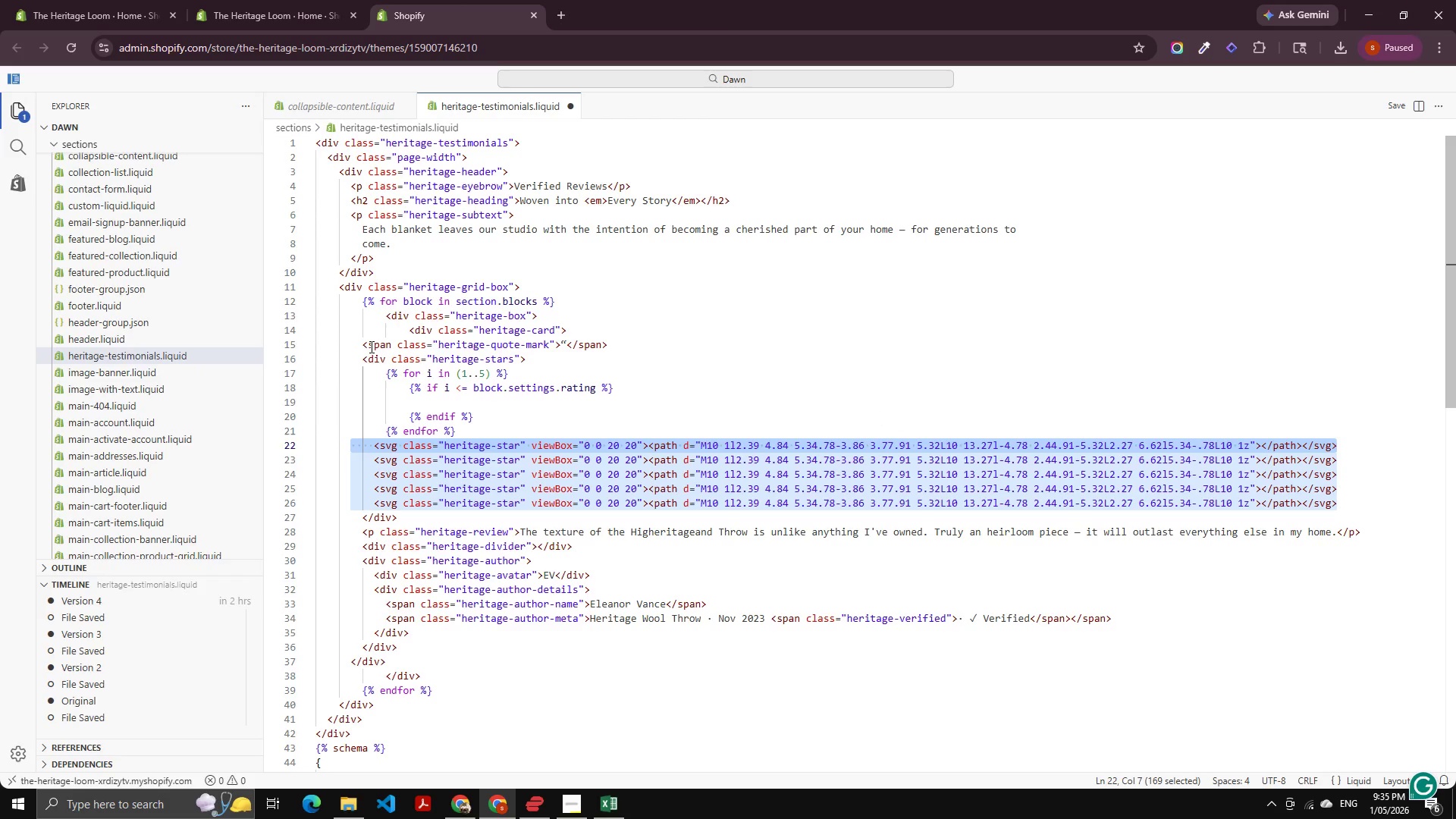 
key(Control+C)
 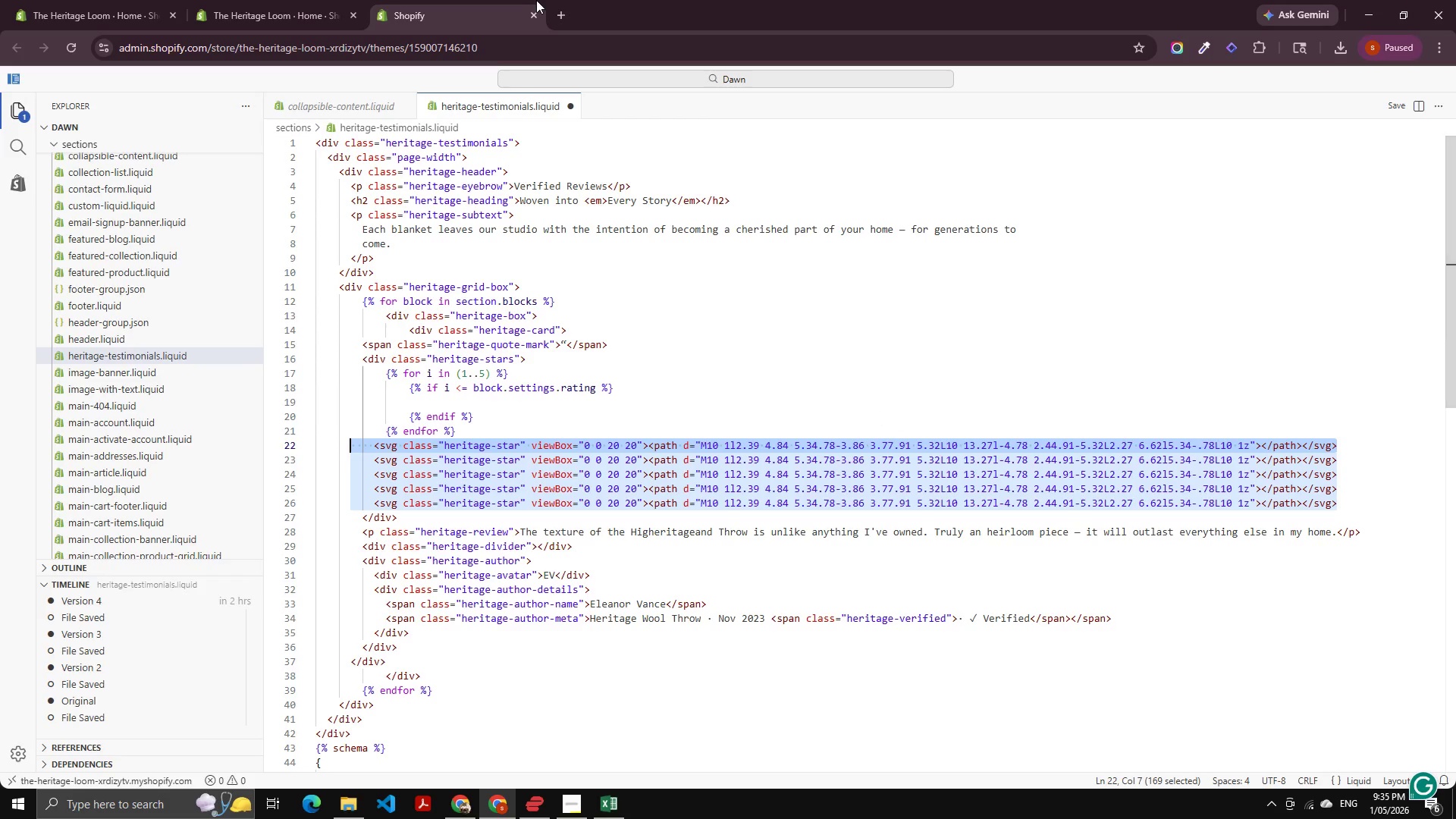 
left_click([556, 15])
 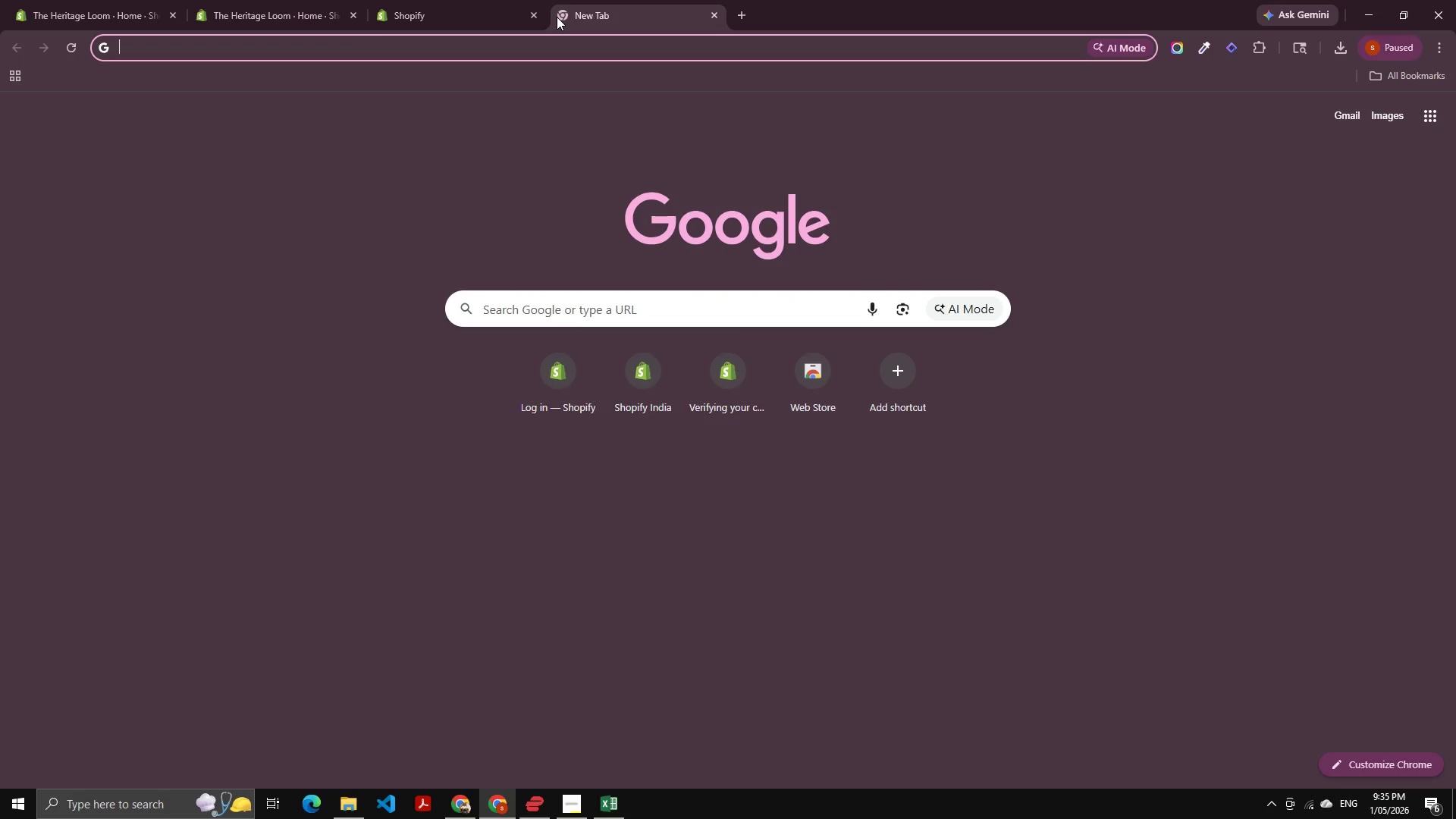 
wait(7.49)
 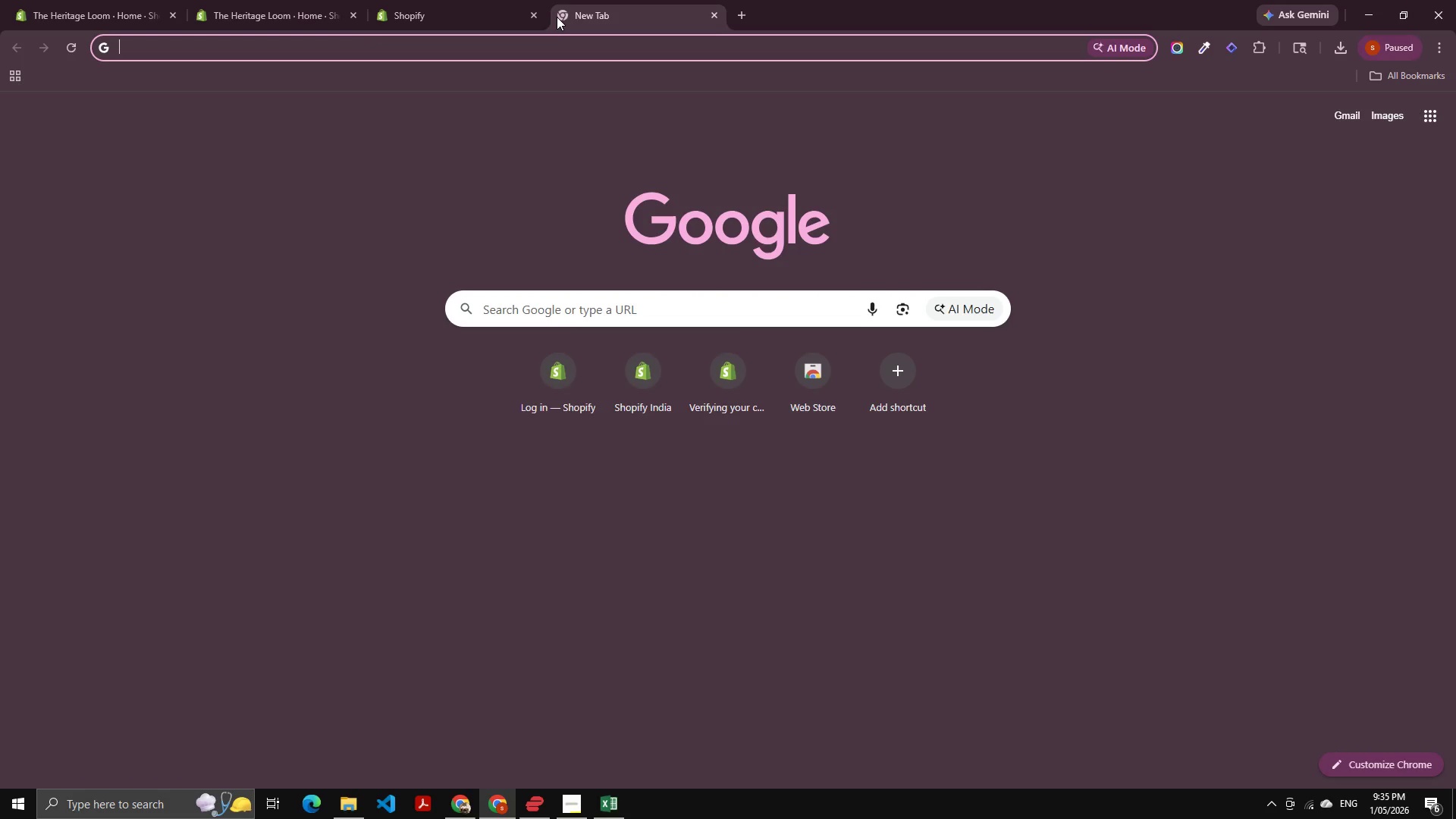 
type(svg)
 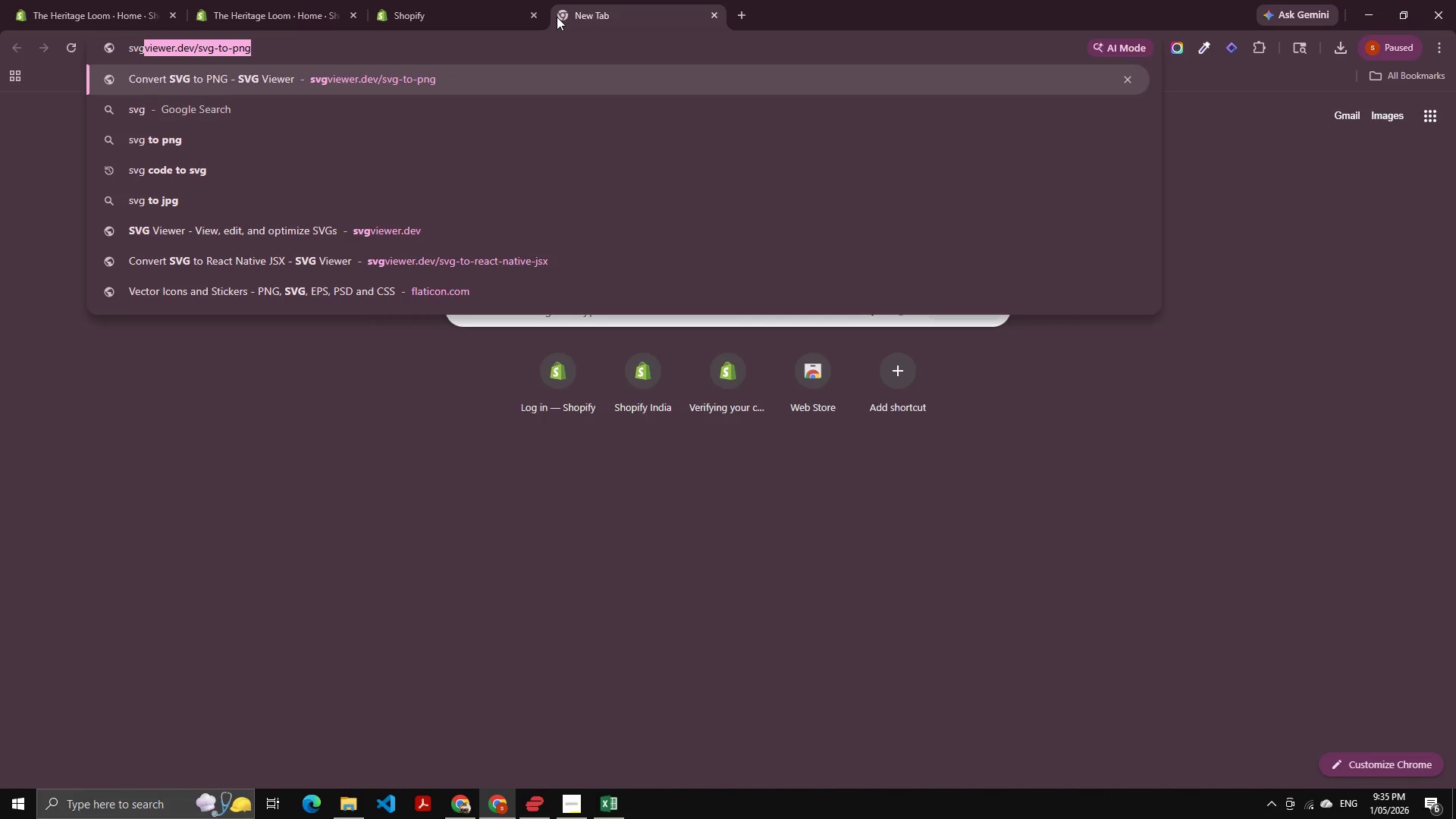 
key(Enter)
 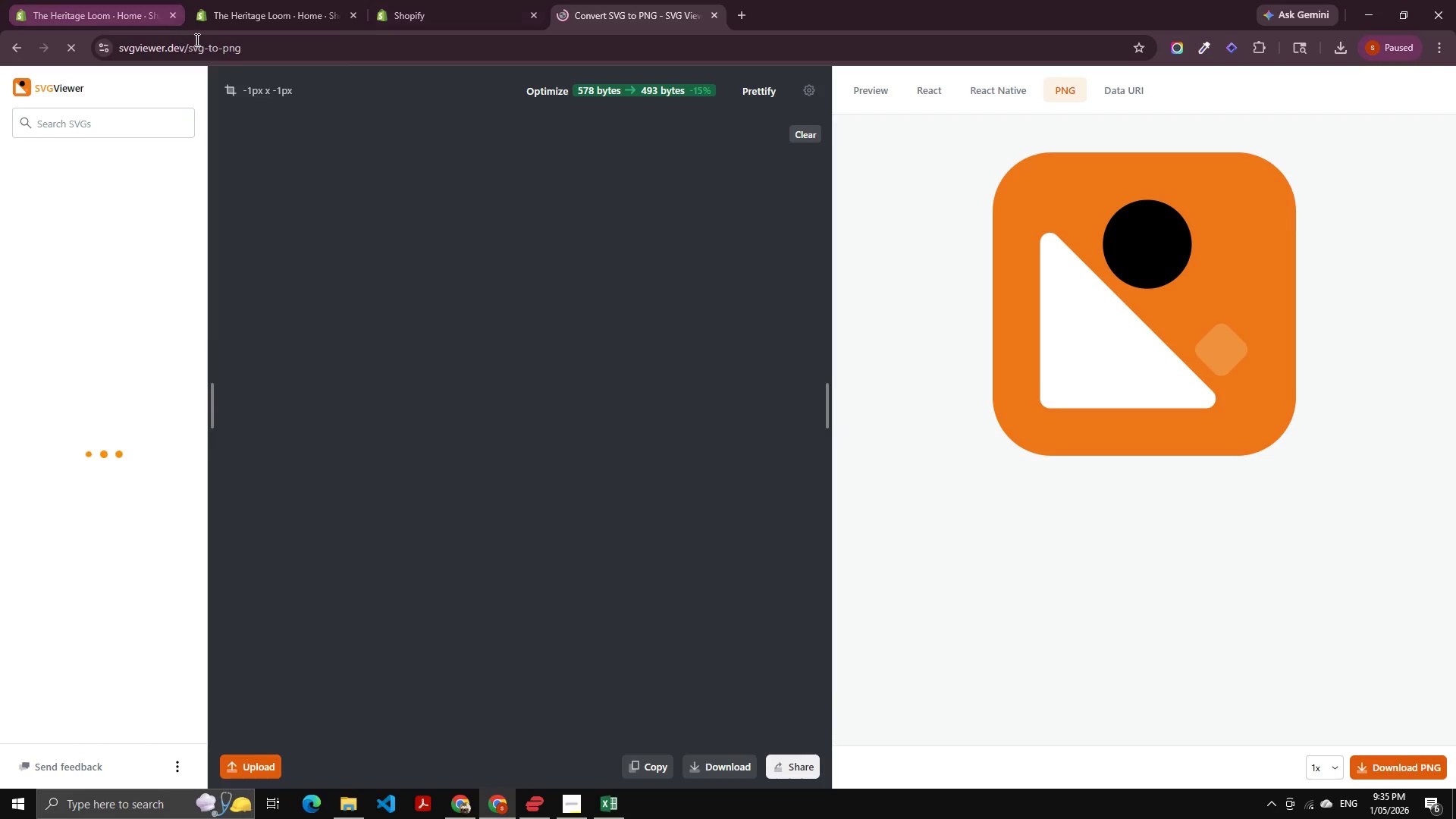 
left_click([444, 290])
 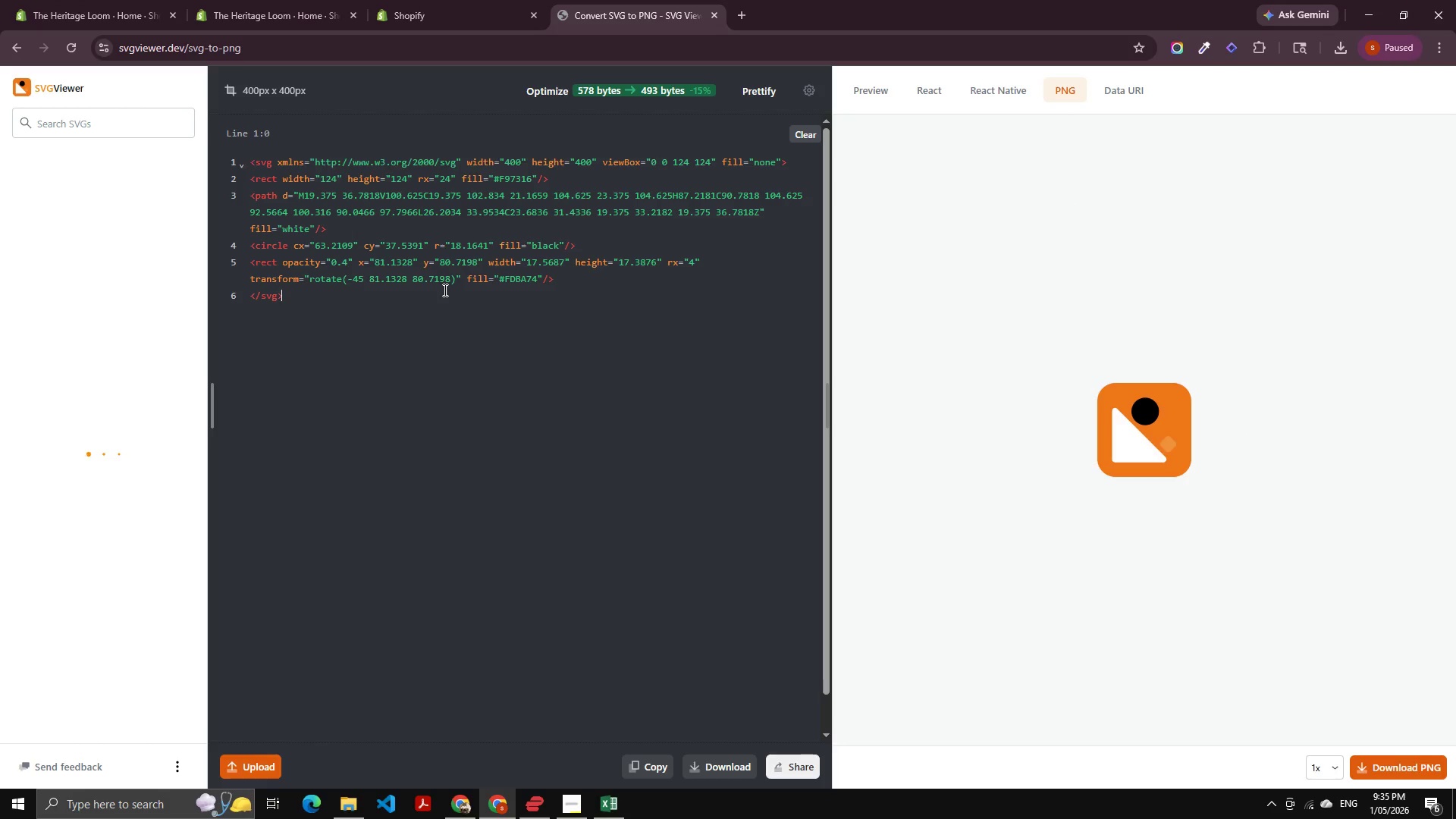 
key(Control+A)
 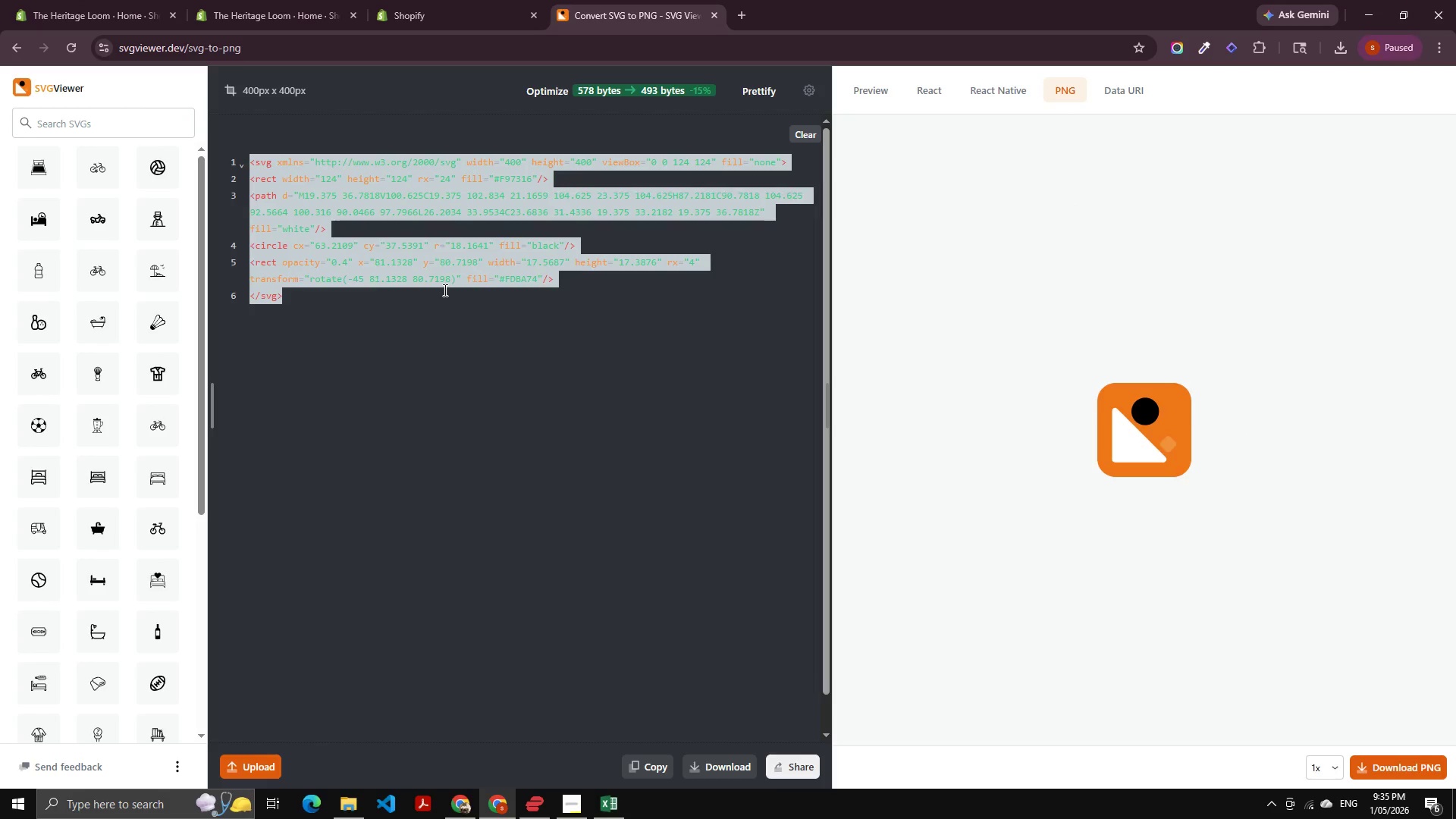 
key(Control+V)
 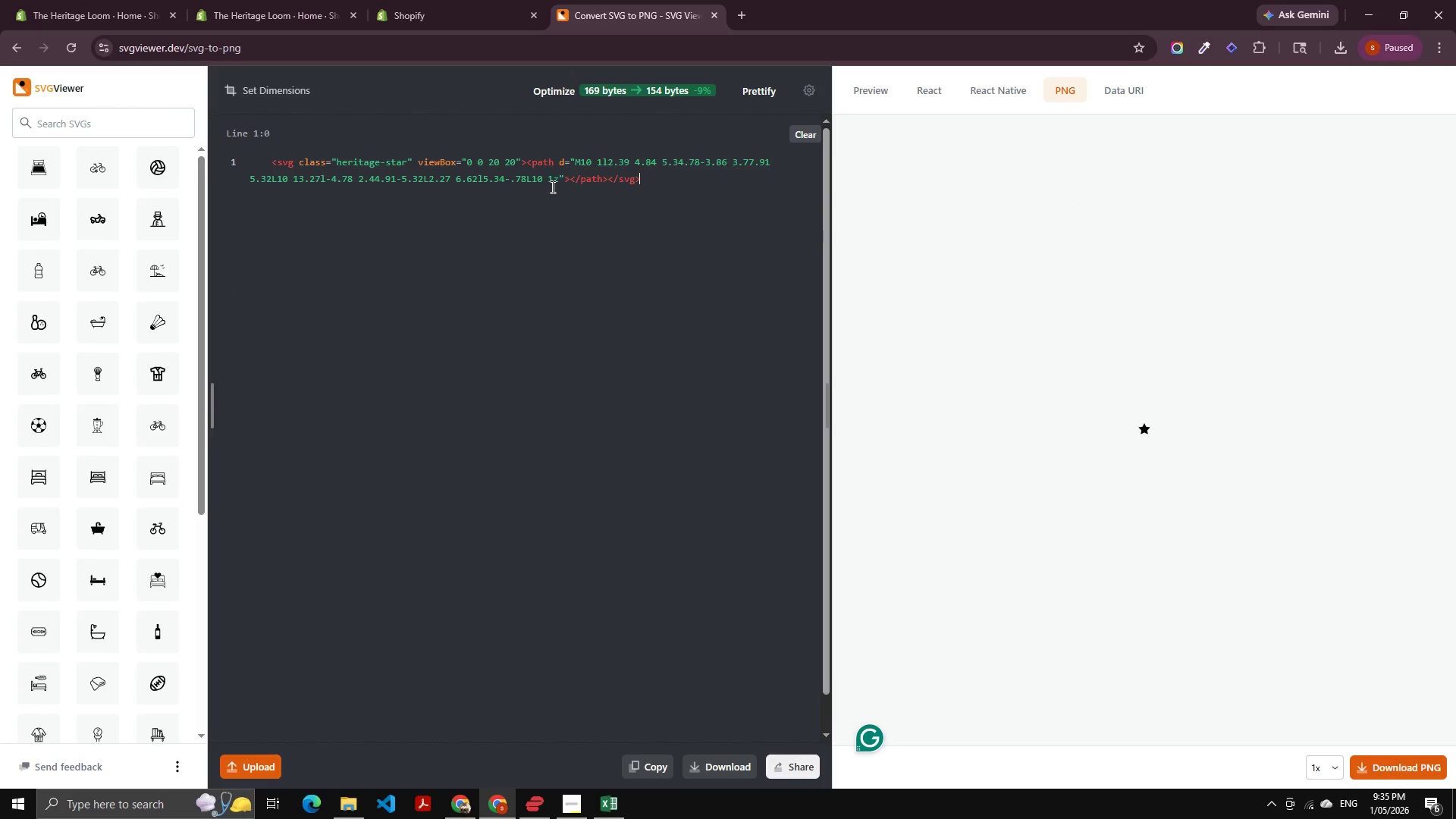 
left_click([557, 175])
 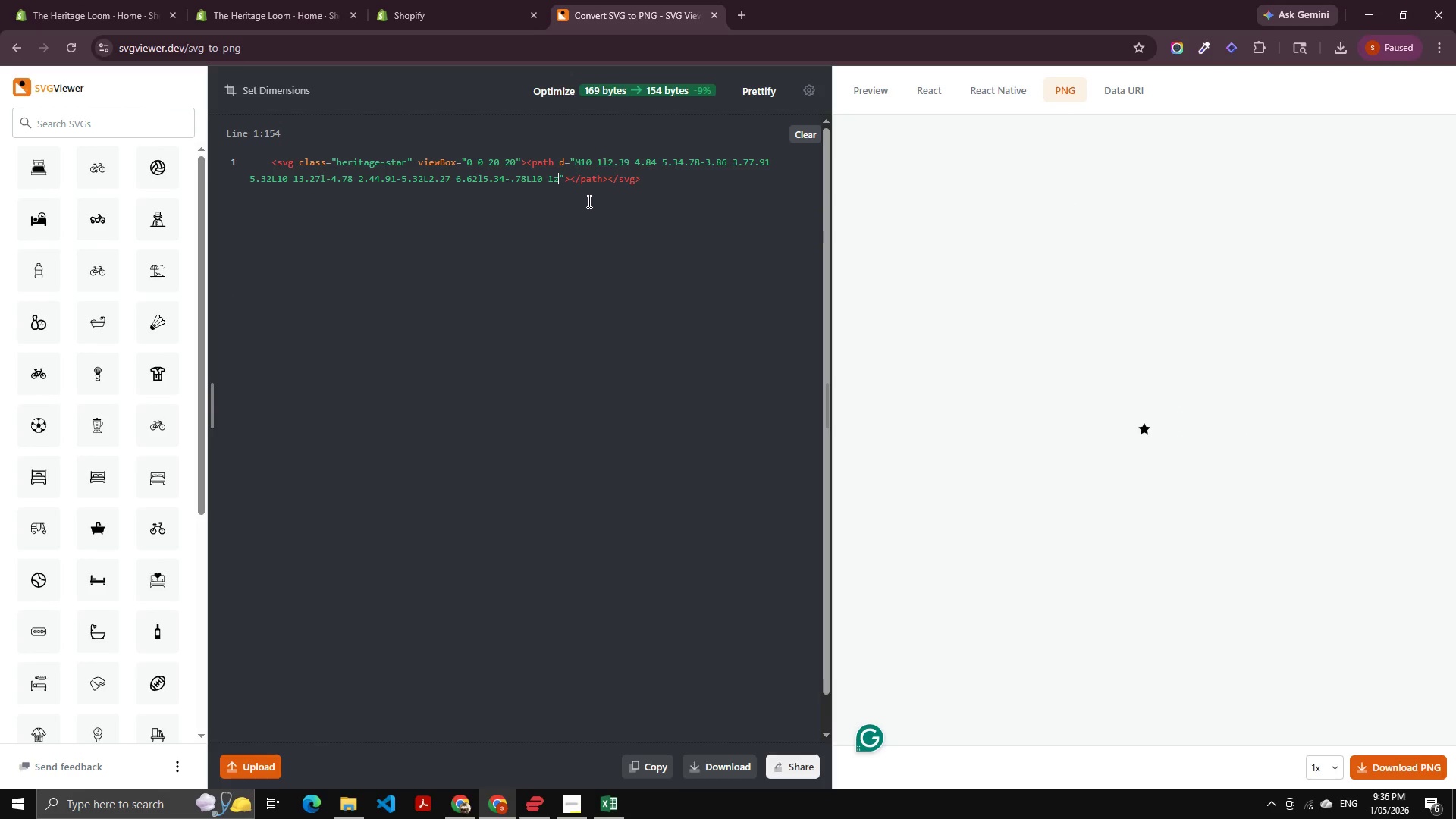 
key(ArrowRight)
 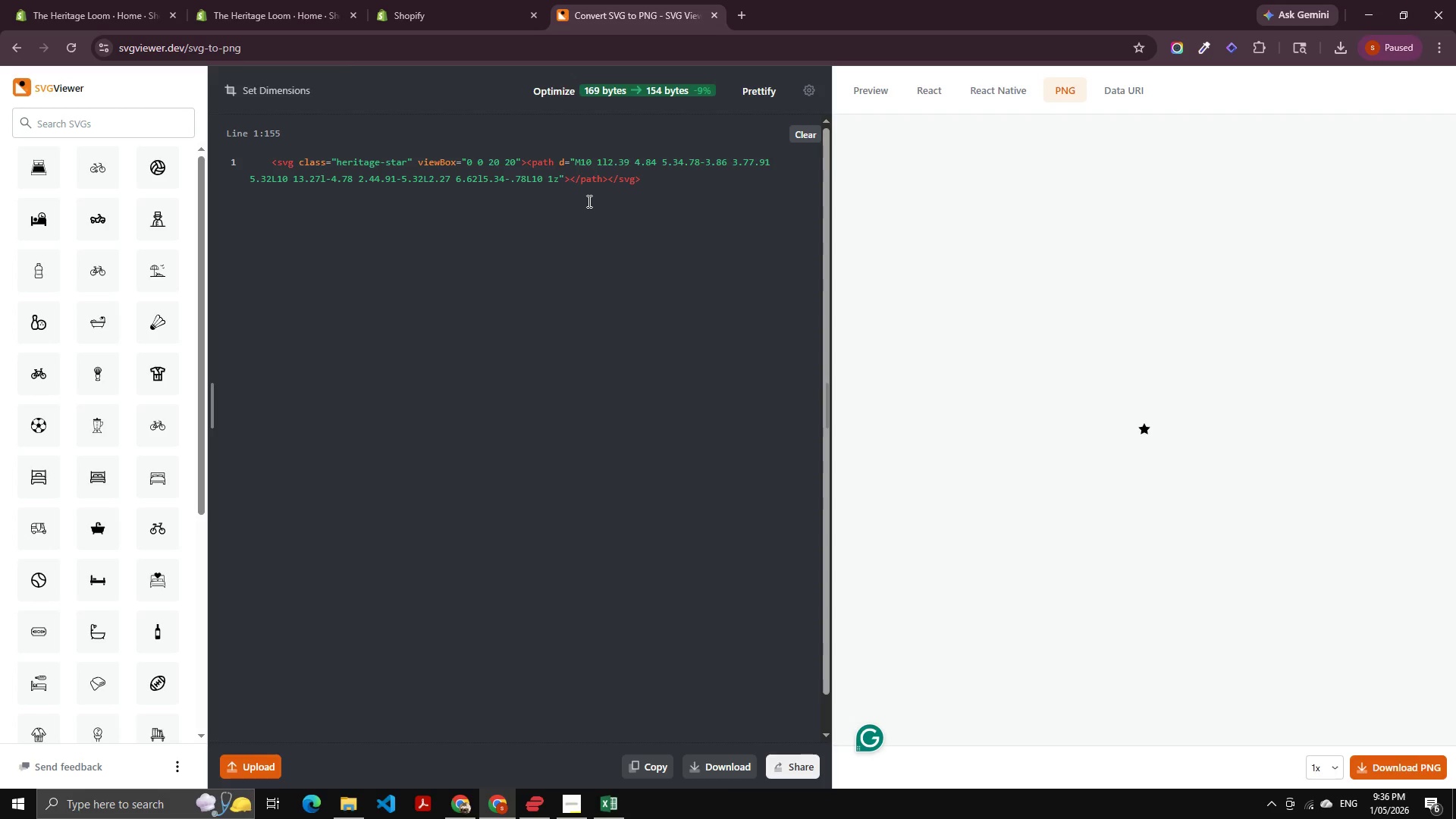 
type(fill)
 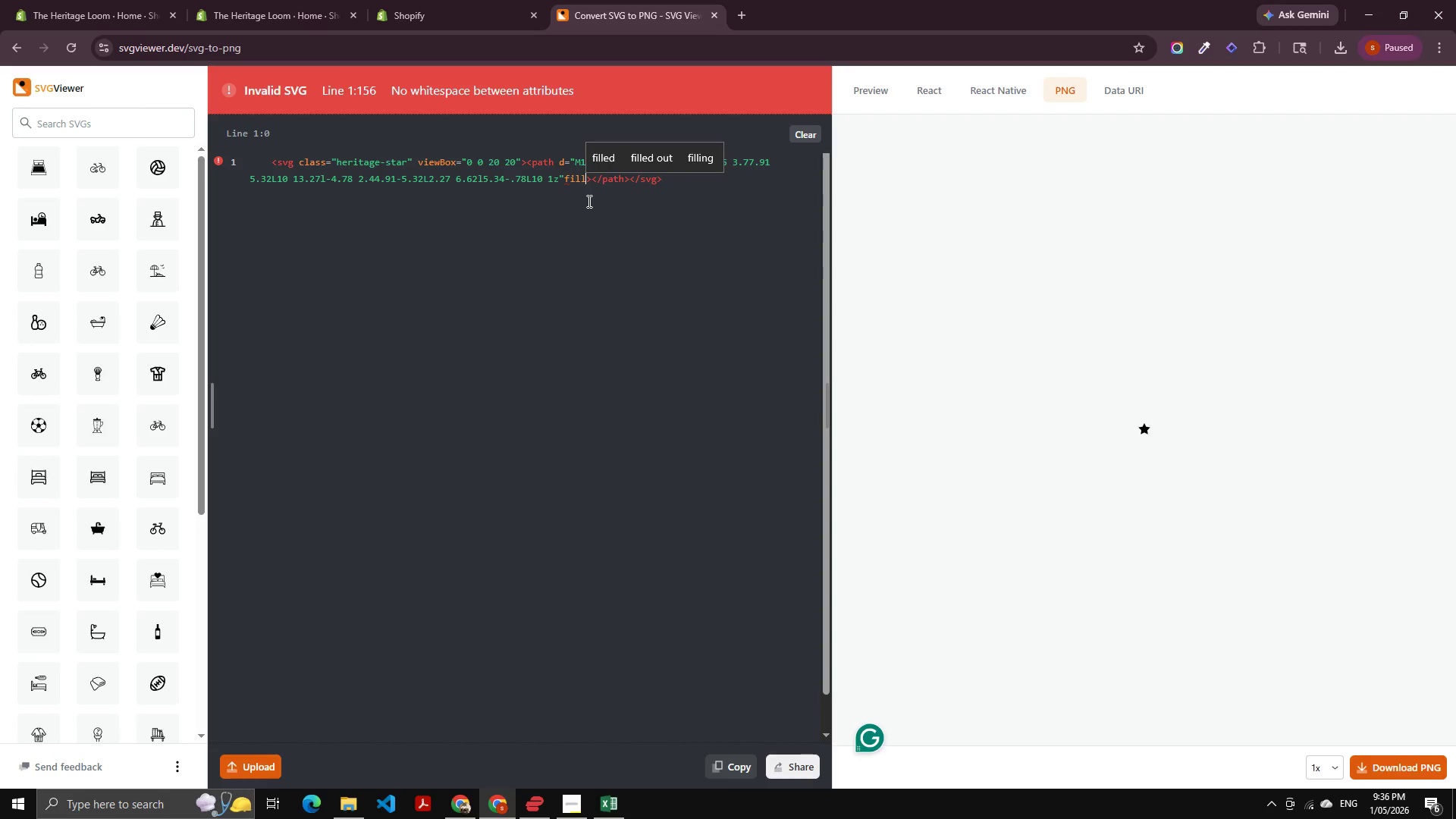 
key(ArrowLeft)
 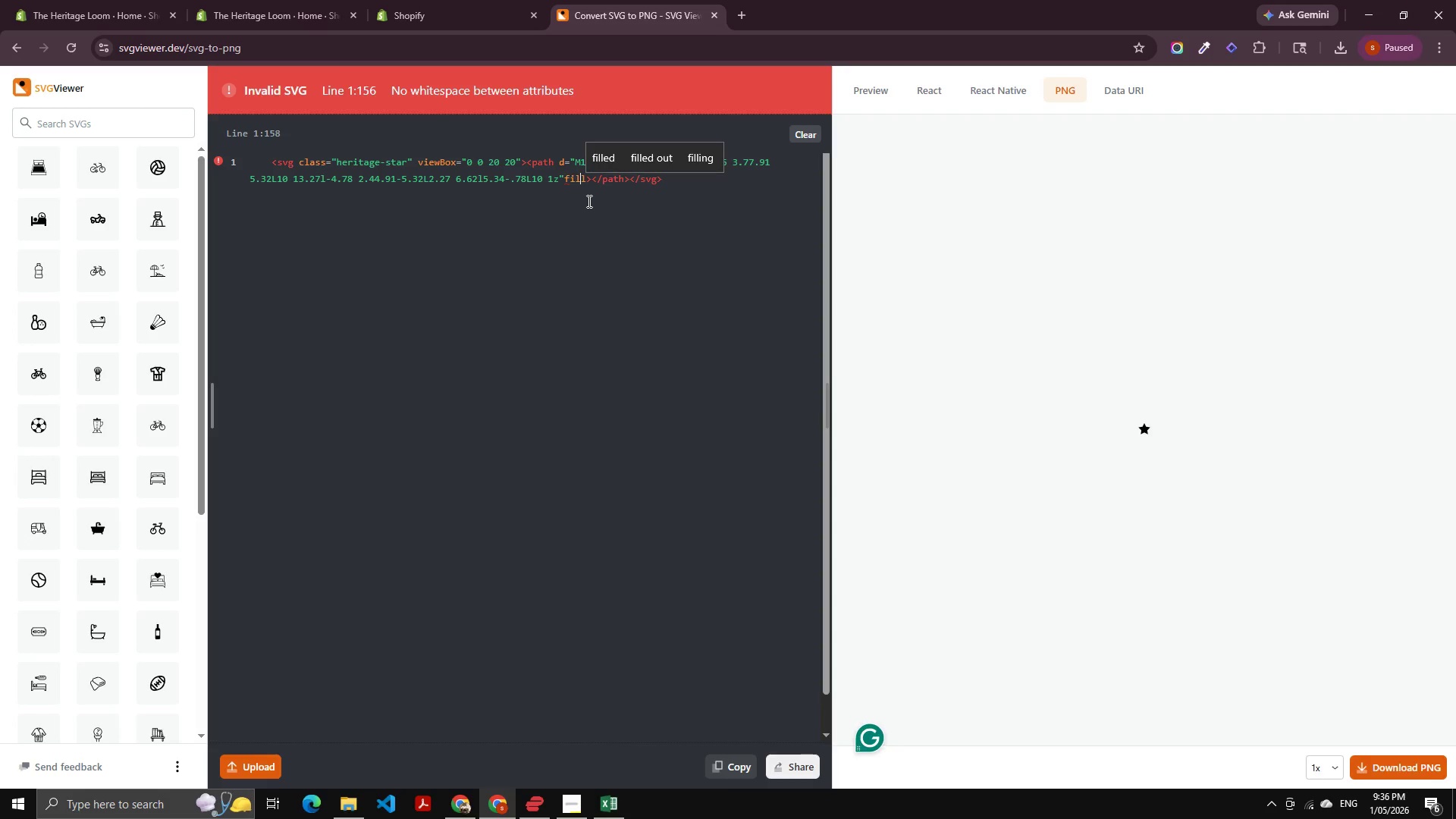 
key(ArrowLeft)
 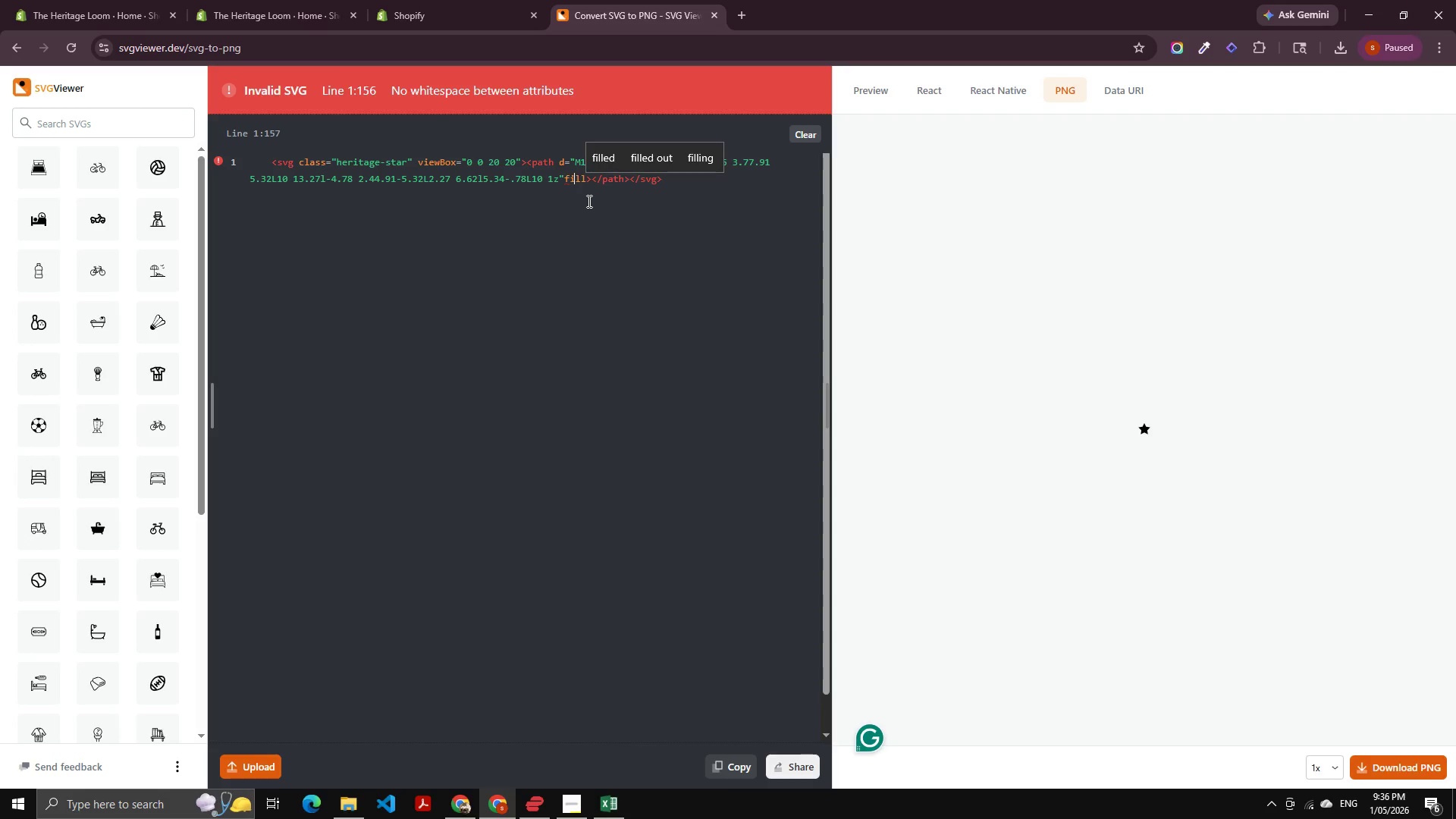 
key(ArrowLeft)
 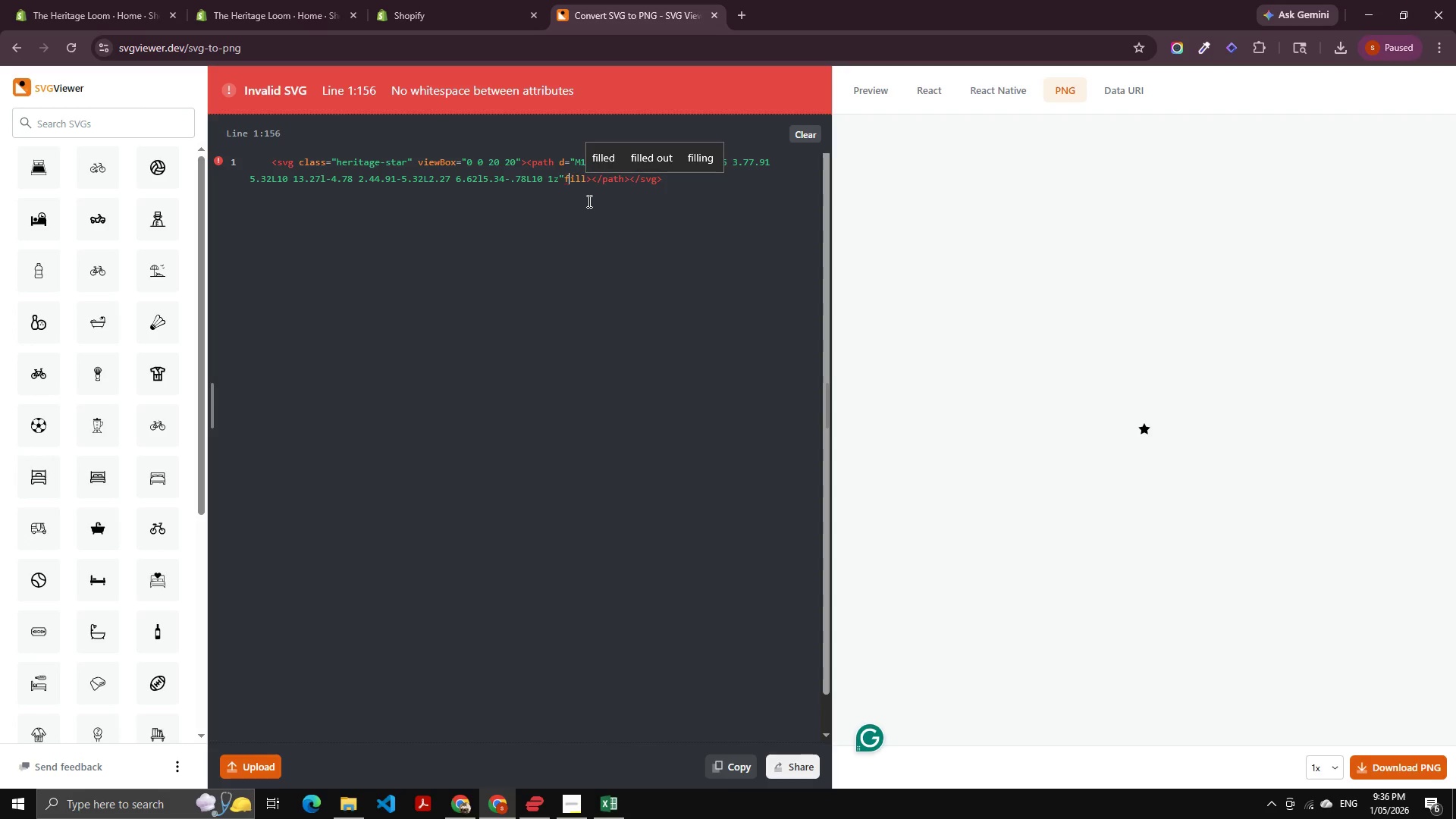 
key(ArrowLeft)
 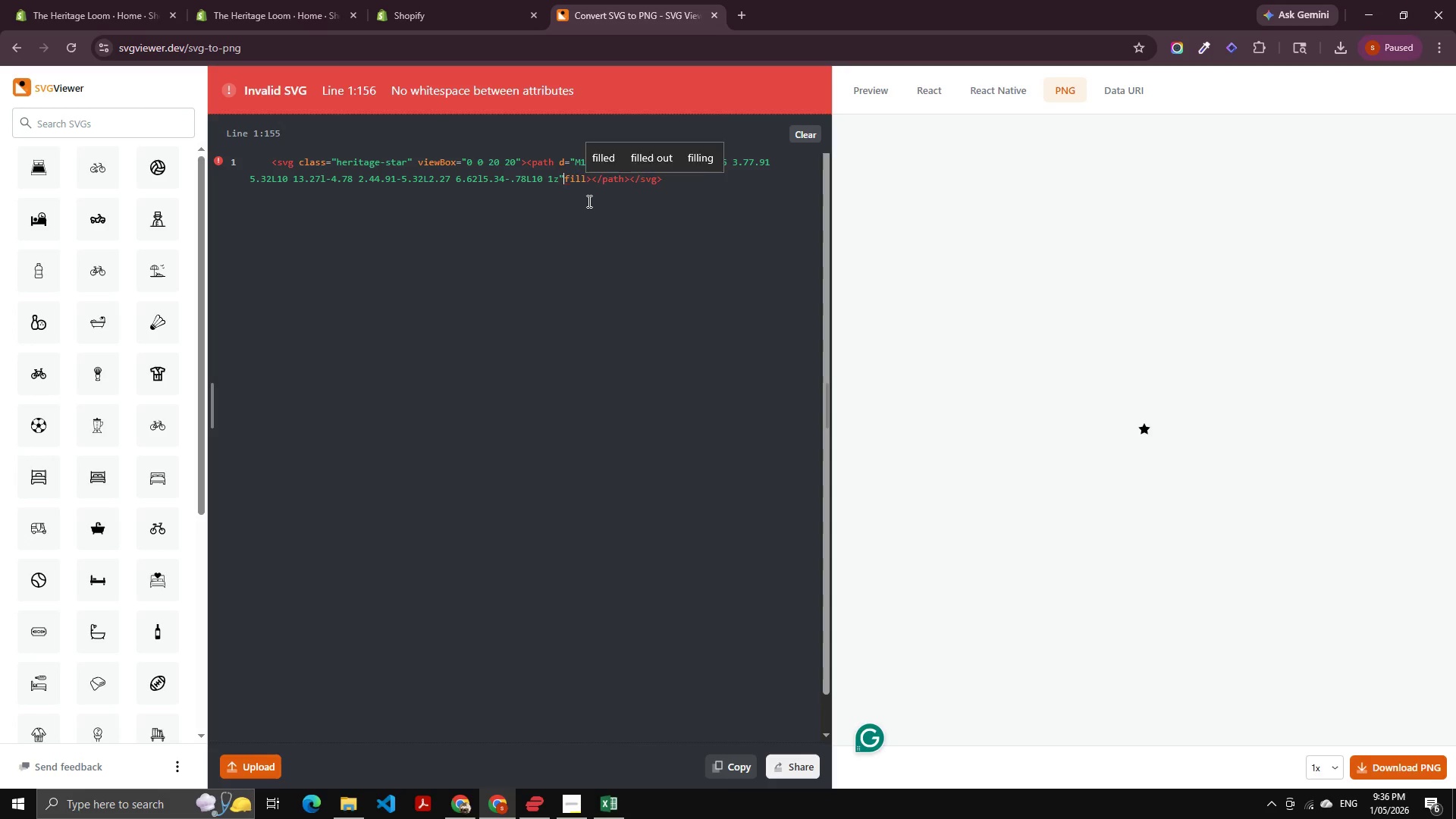 
key(ArrowLeft)
 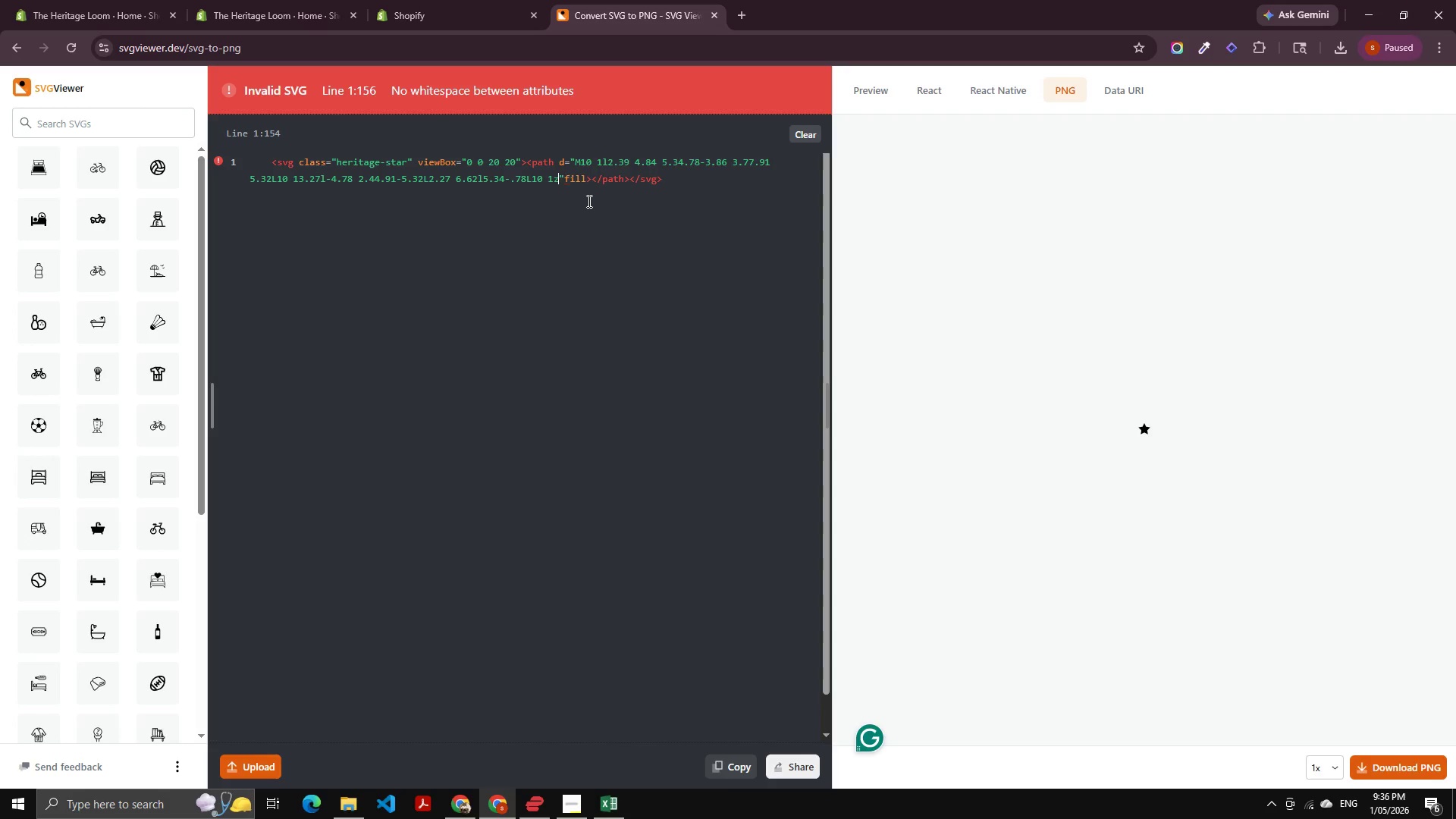 
key(ArrowRight)
 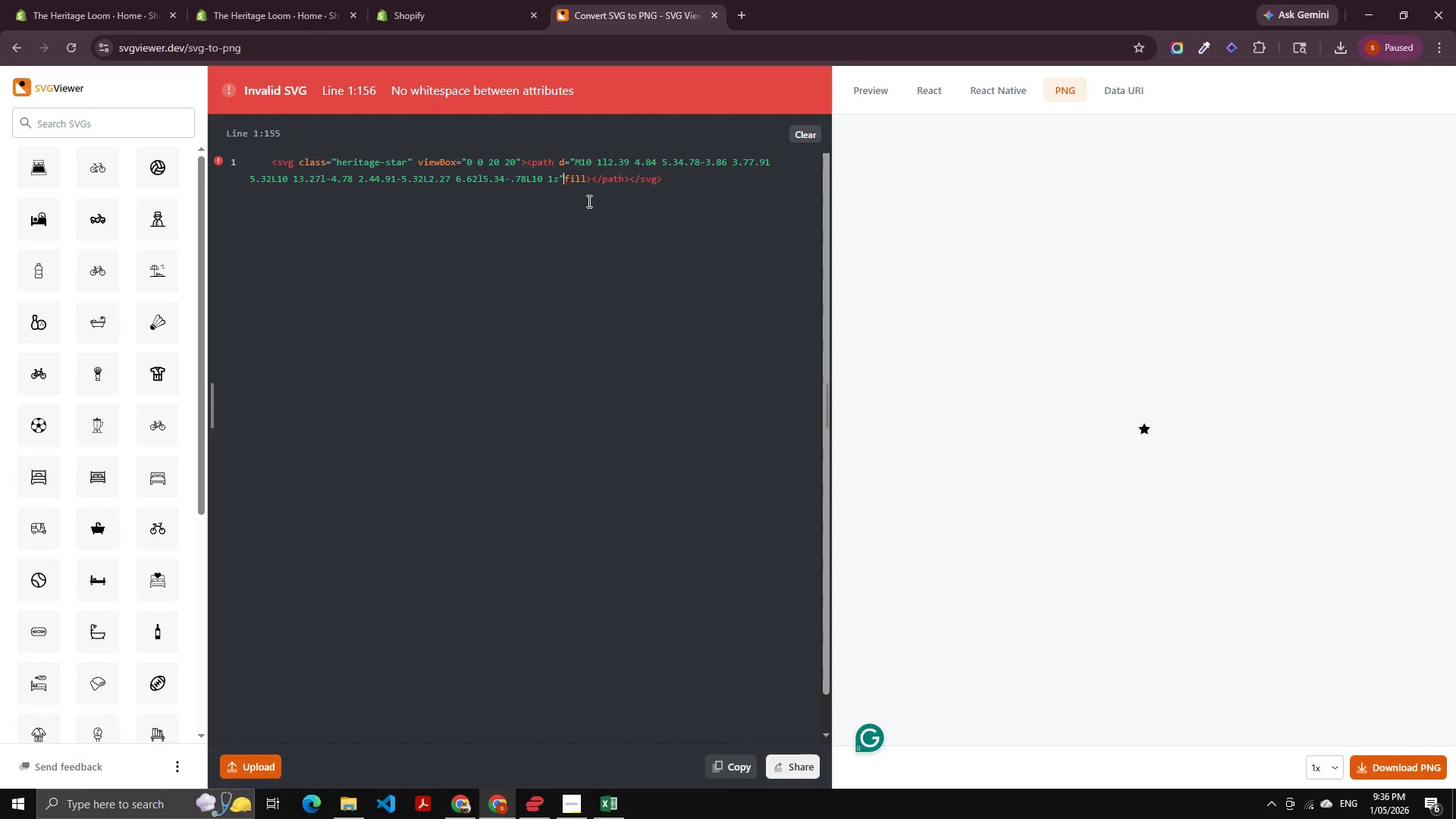 
key(Space)
 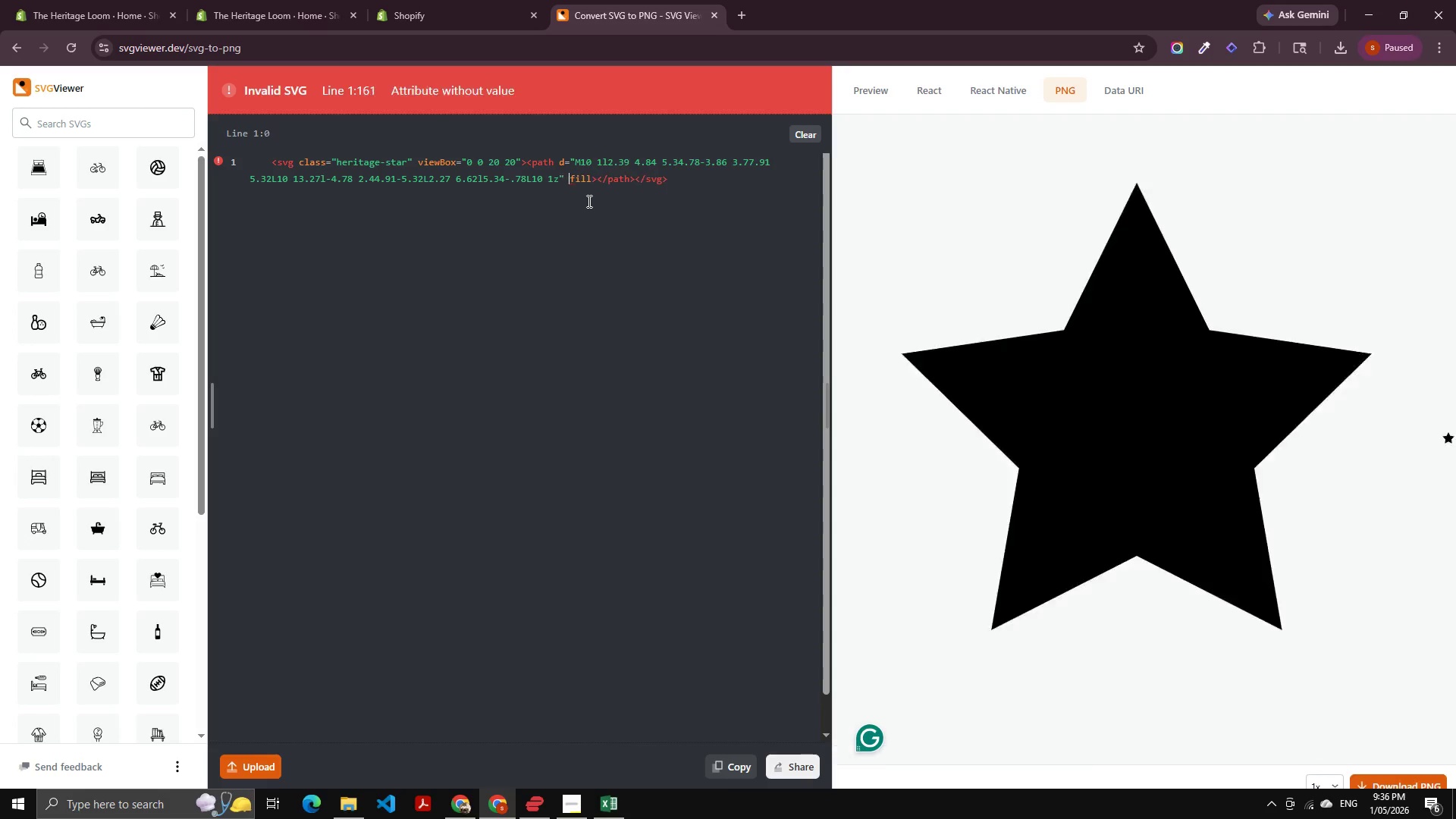 
key(ArrowRight)
 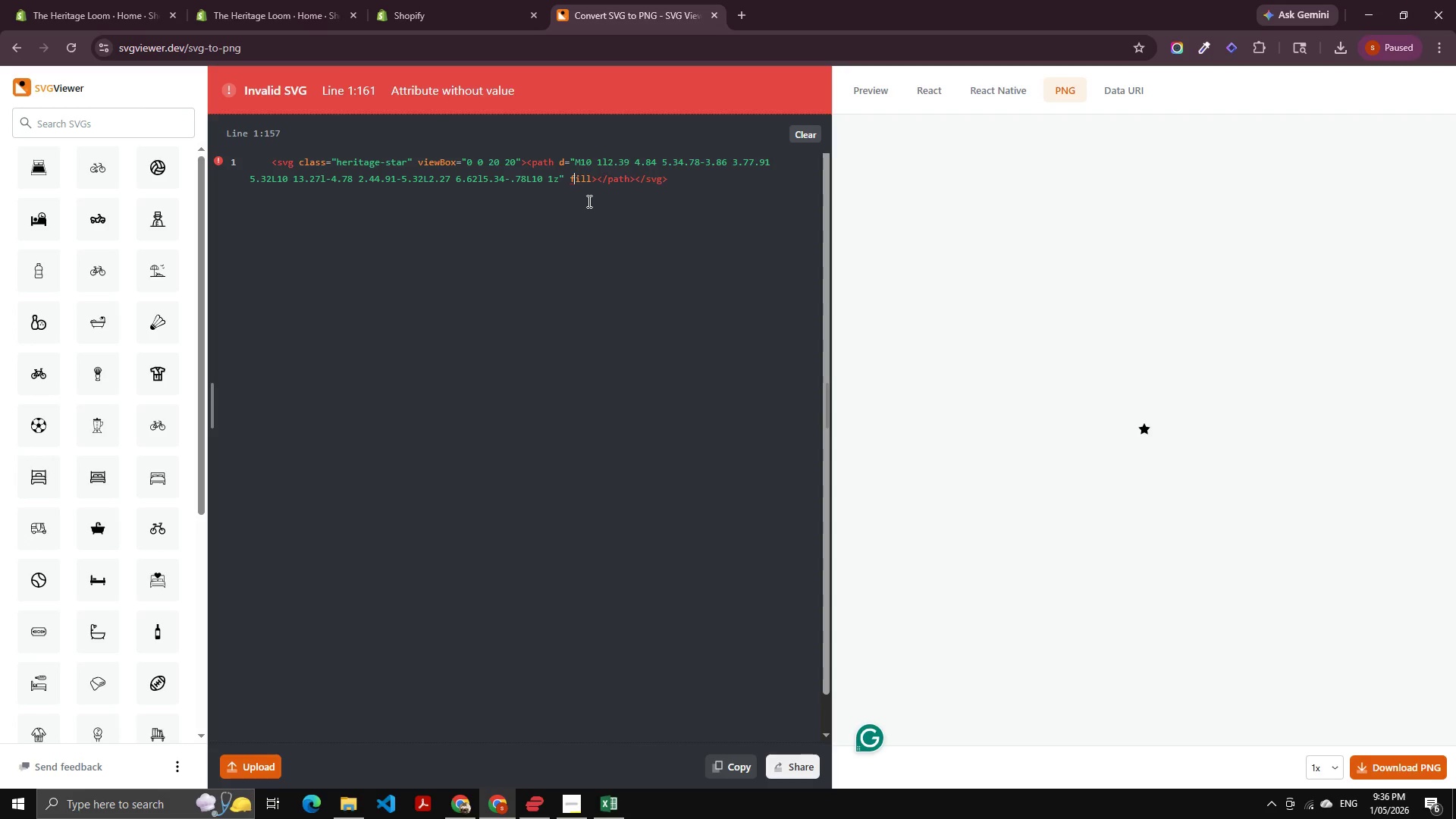 
key(ArrowRight)
 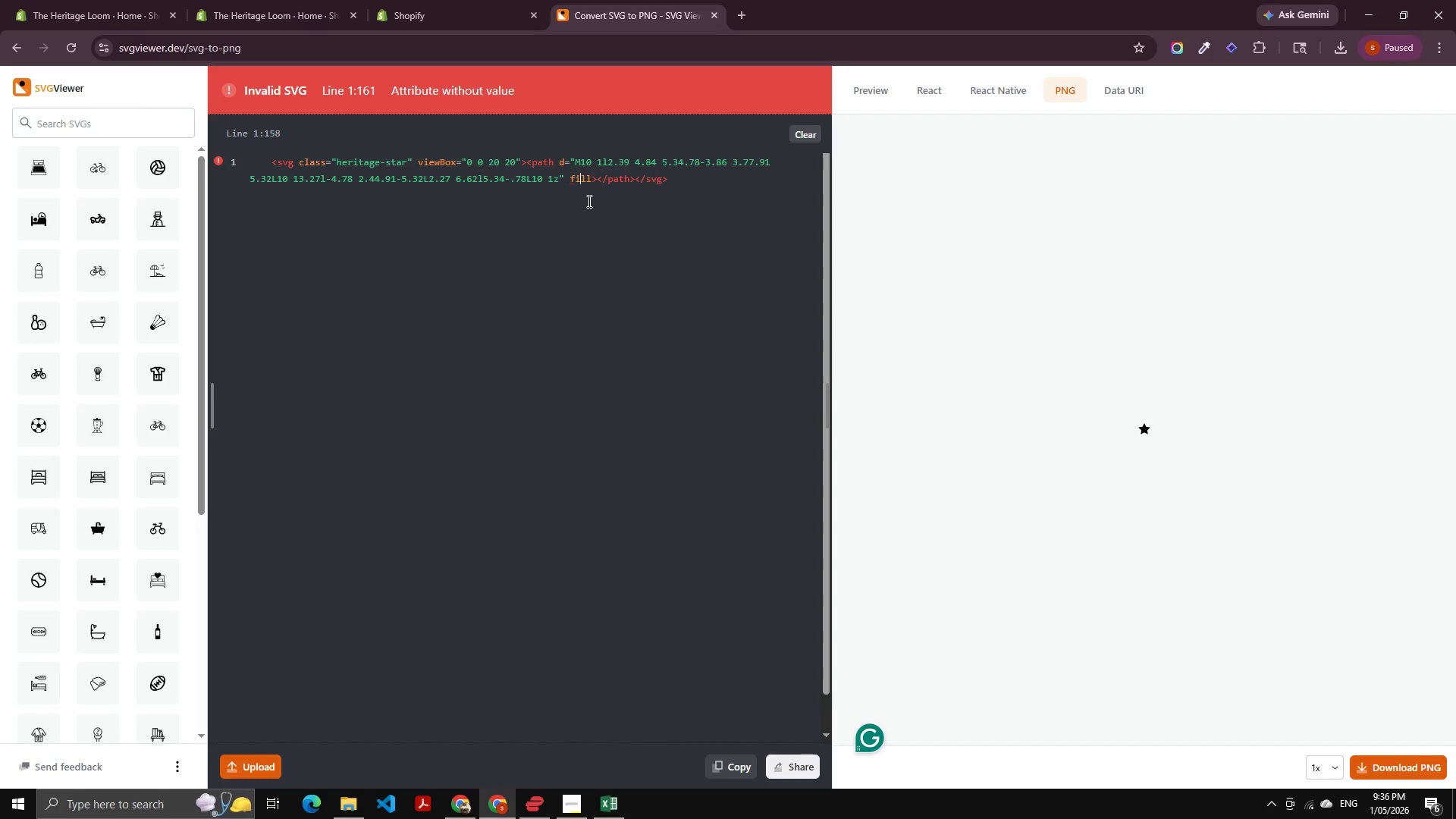 
key(ArrowRight)
 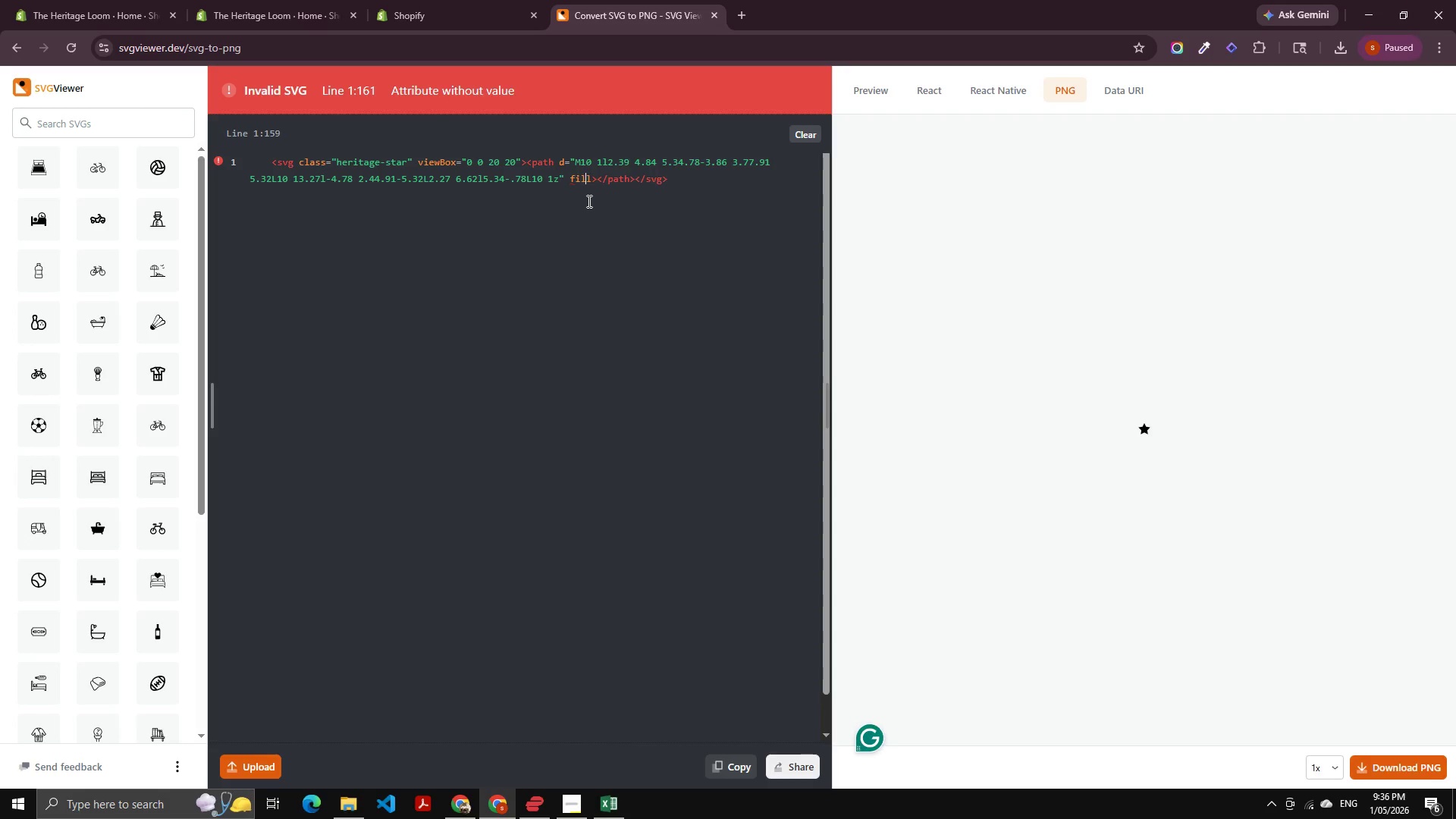 
key(ArrowRight)
 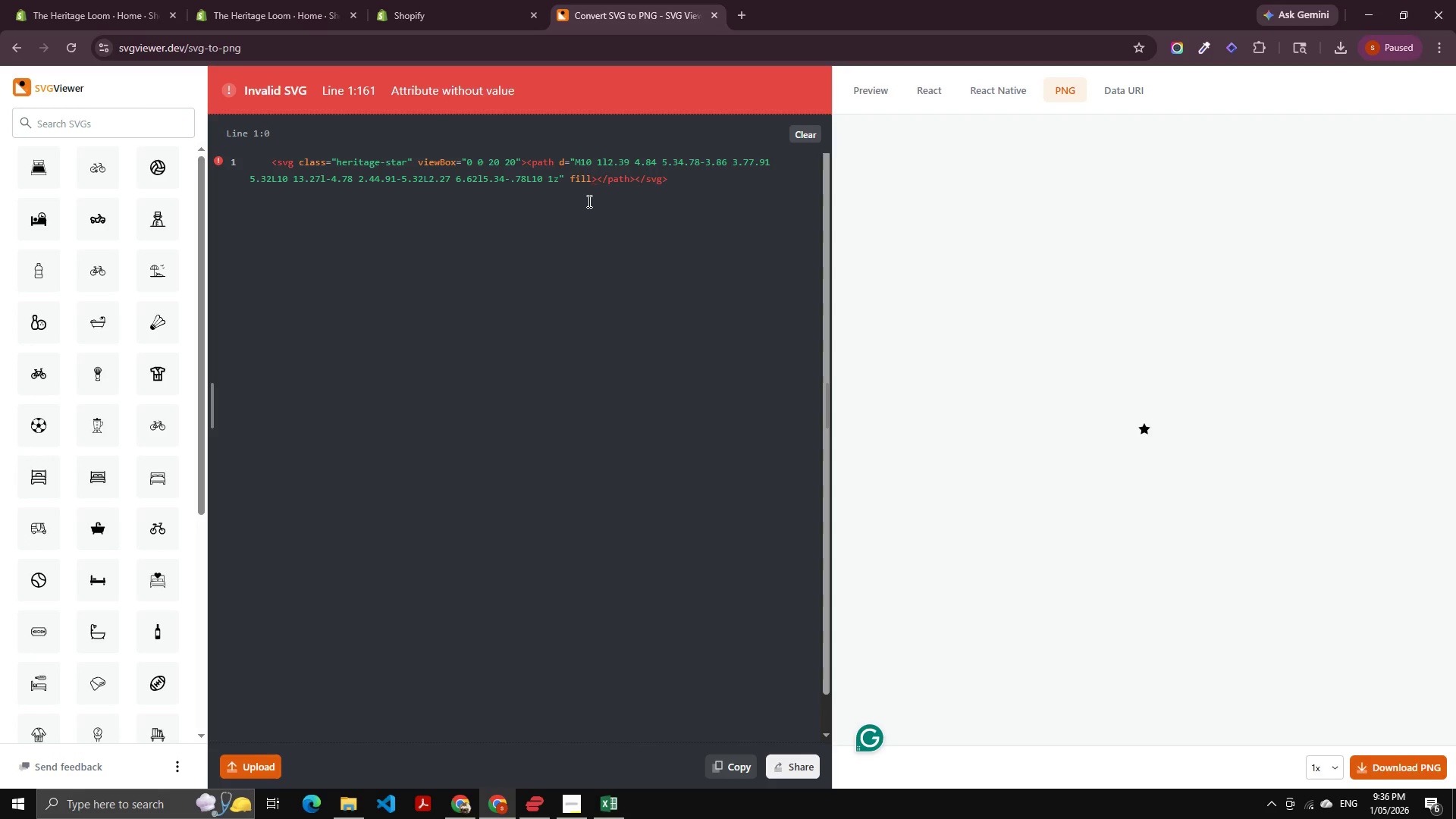 
key(Equal)
 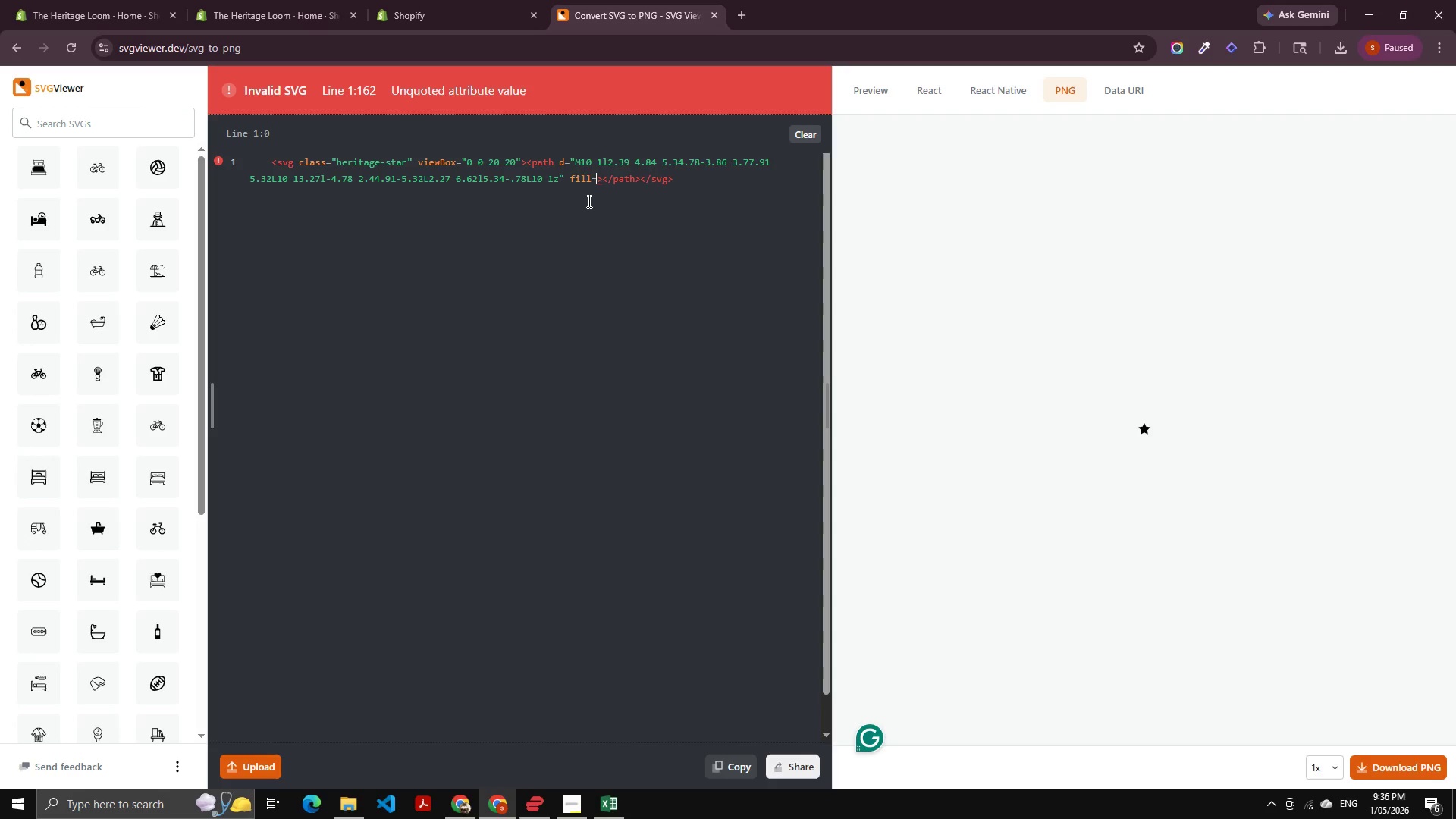 
key(Shift+Quote)
 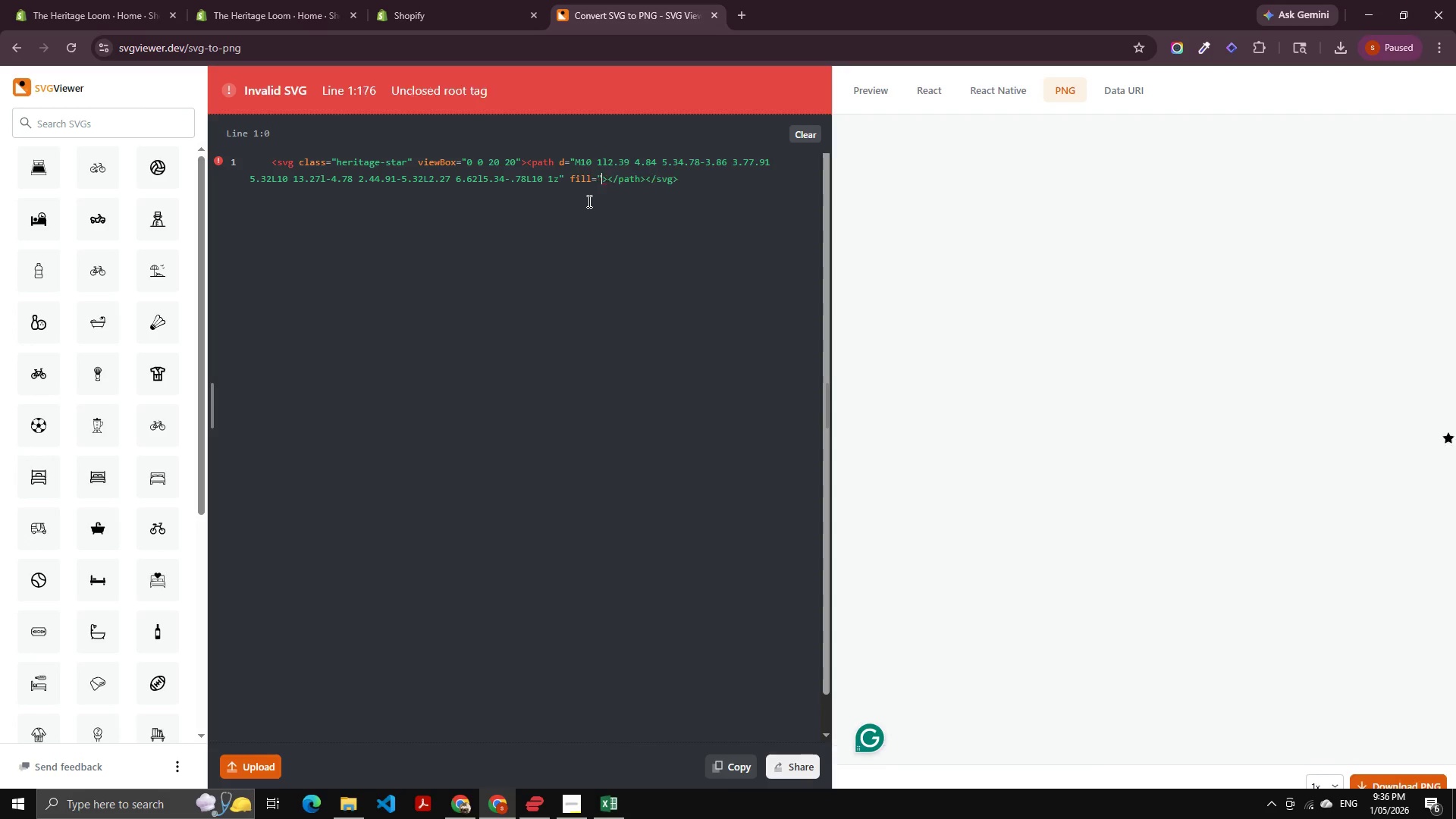 
key(Shift+Quote)
 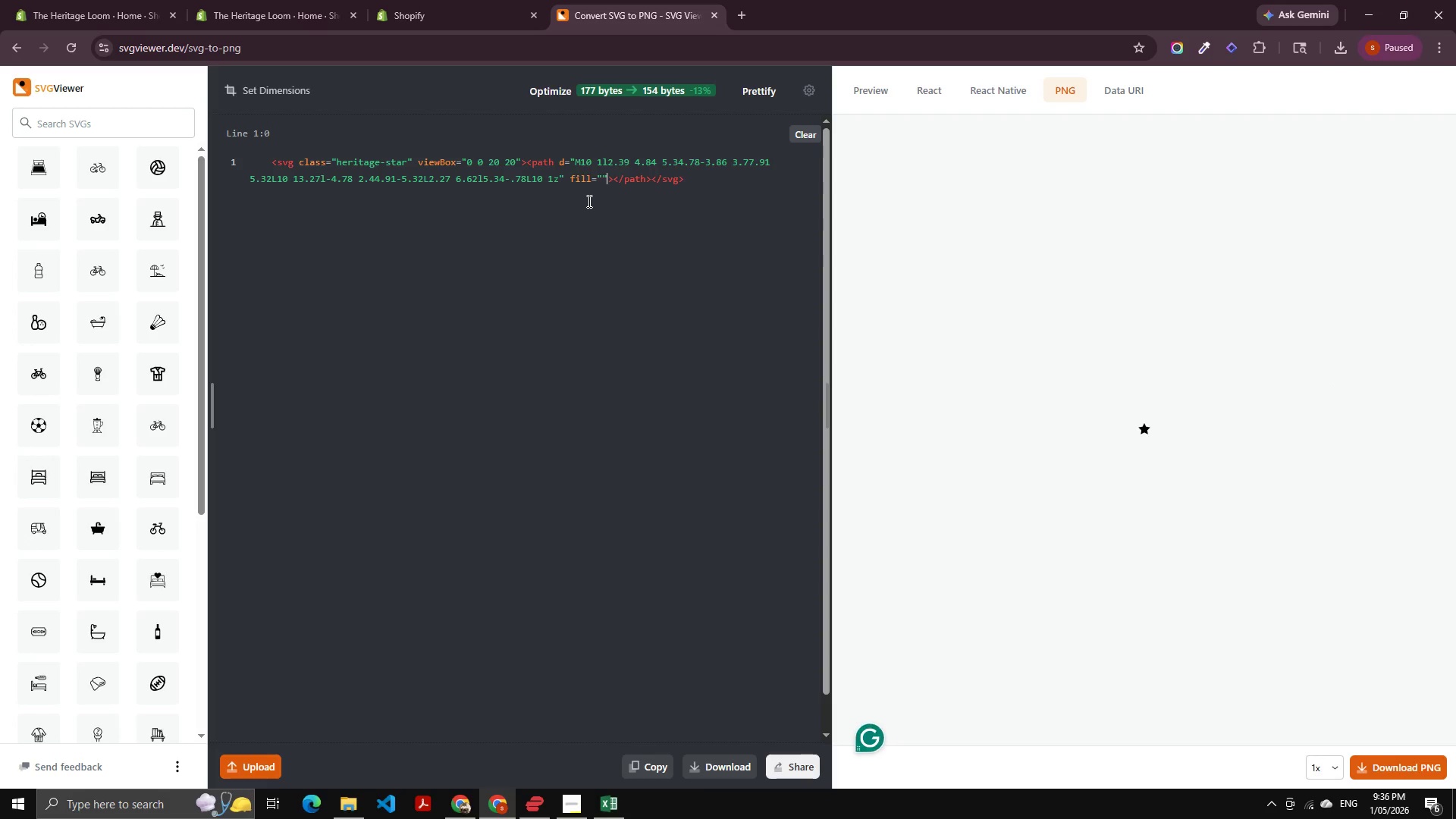 
key(ArrowRight)
 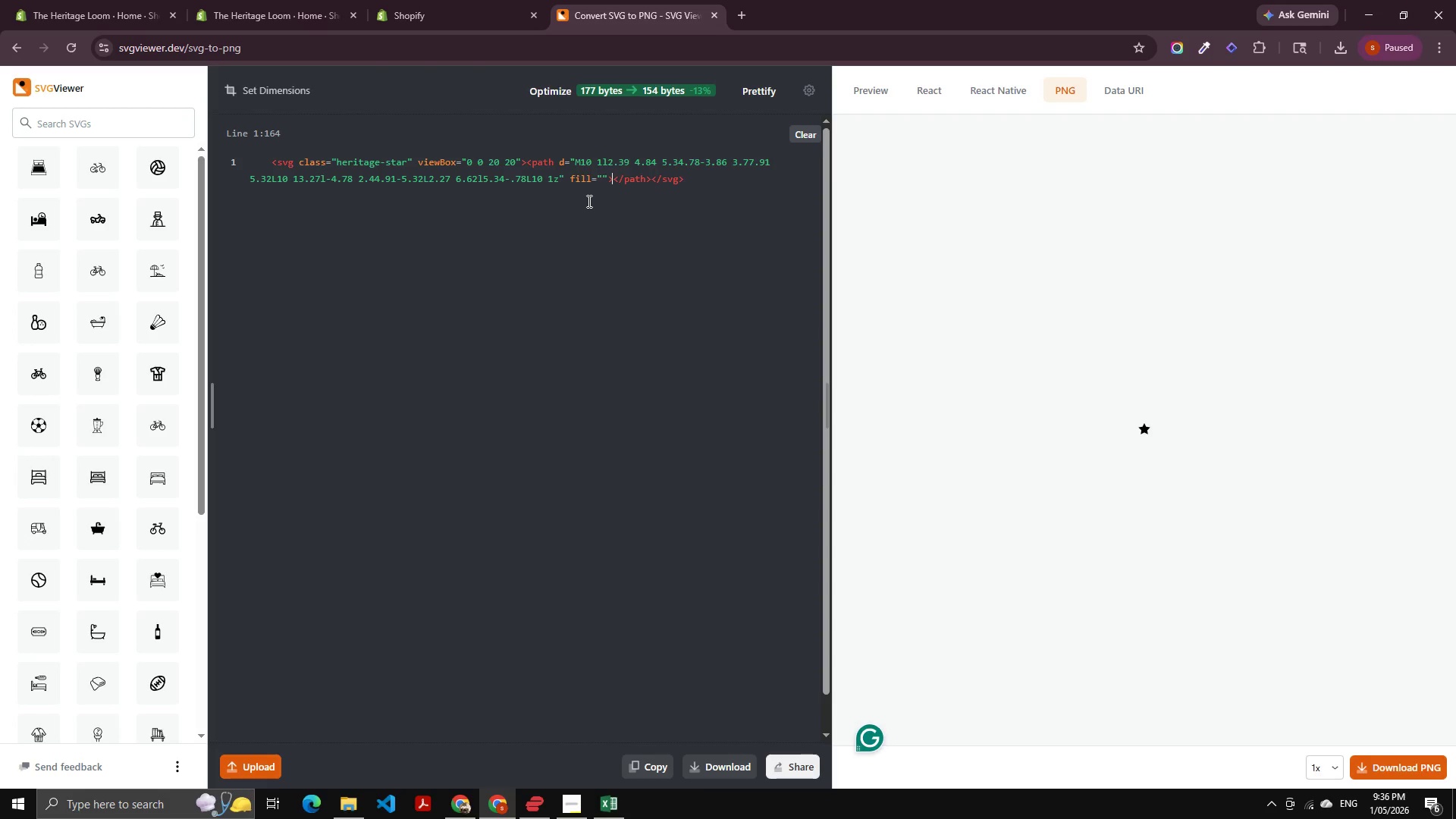 
key(ArrowLeft)
 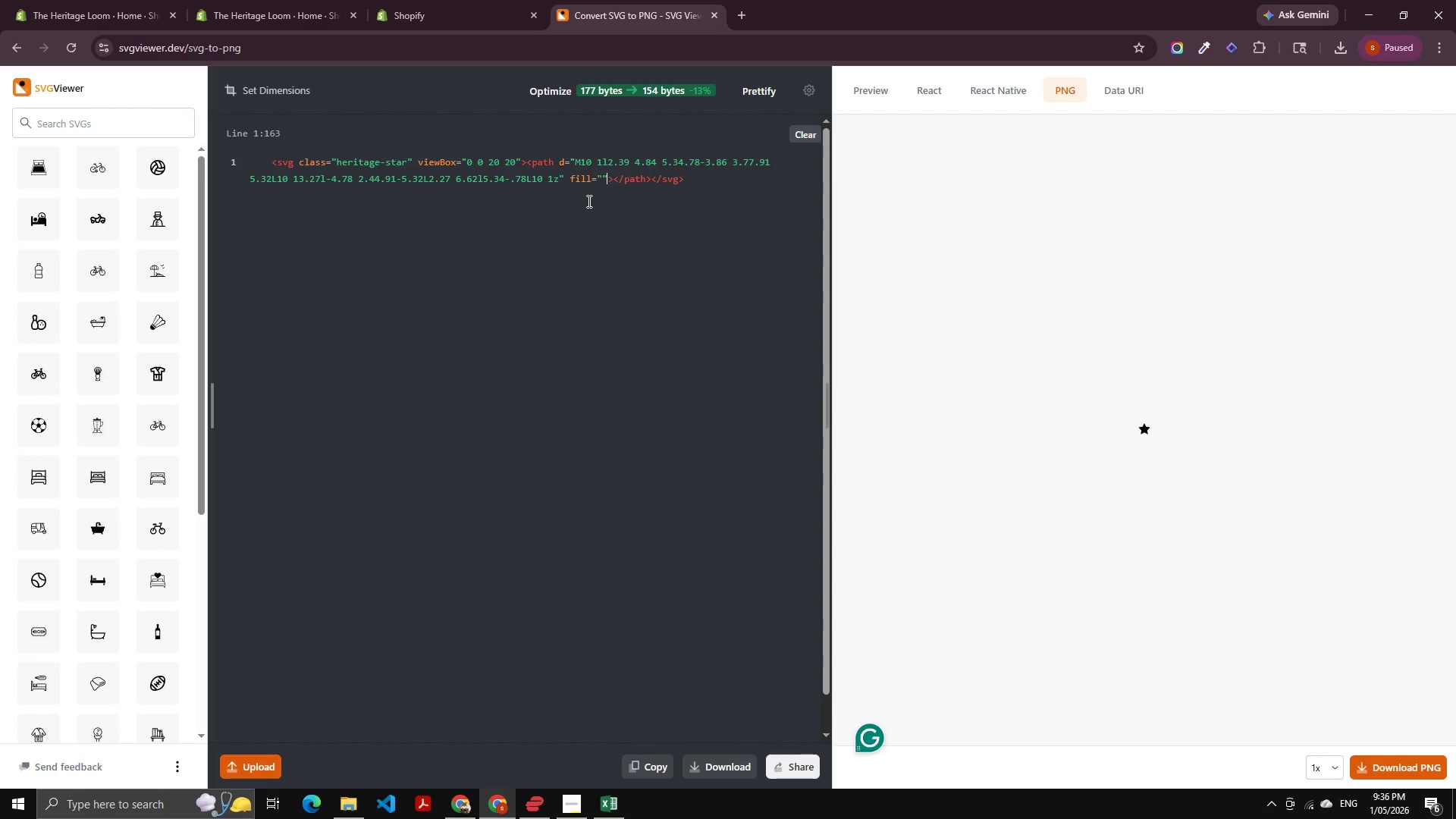 
key(Space)
 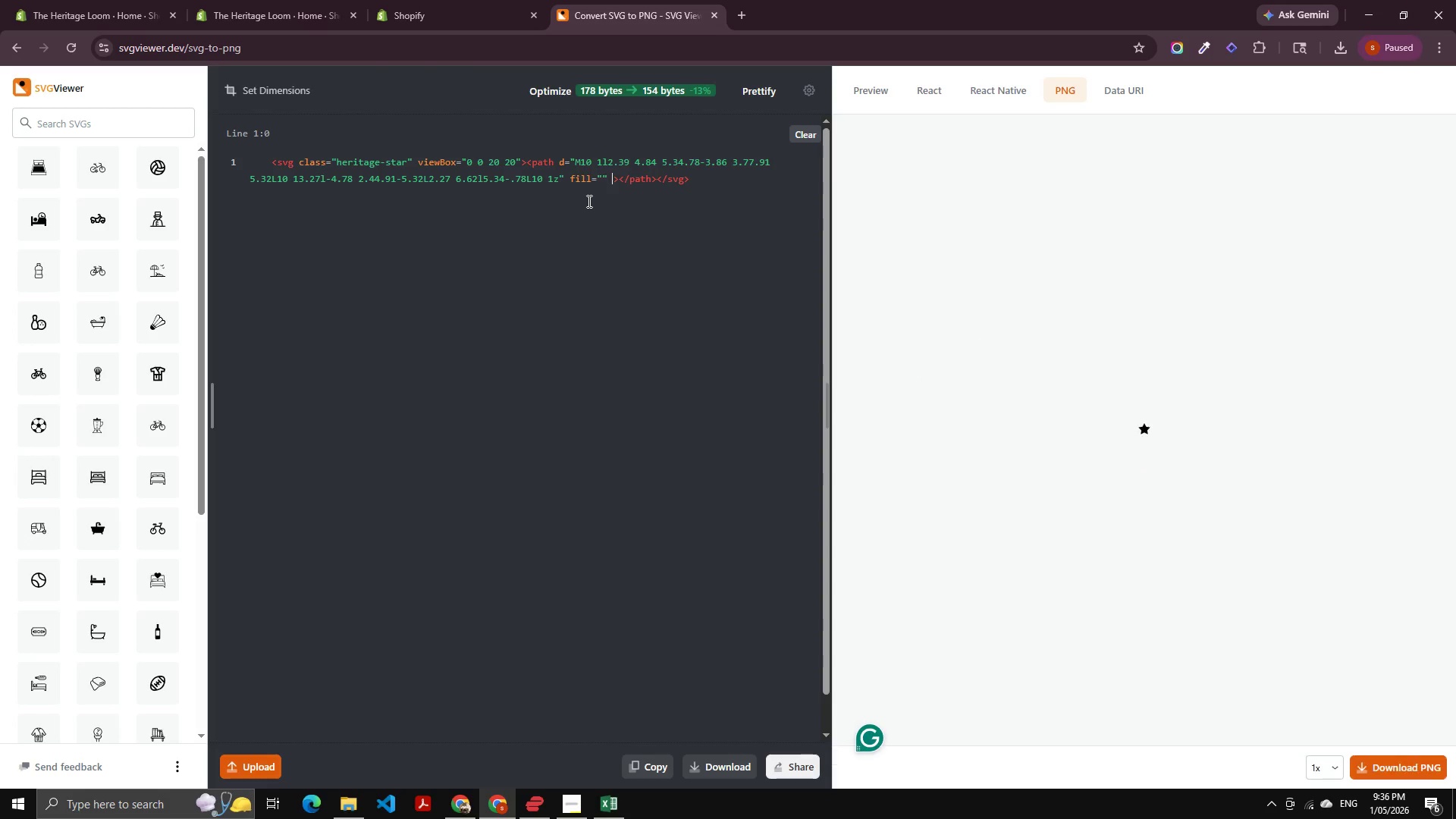 
key(ArrowLeft)
 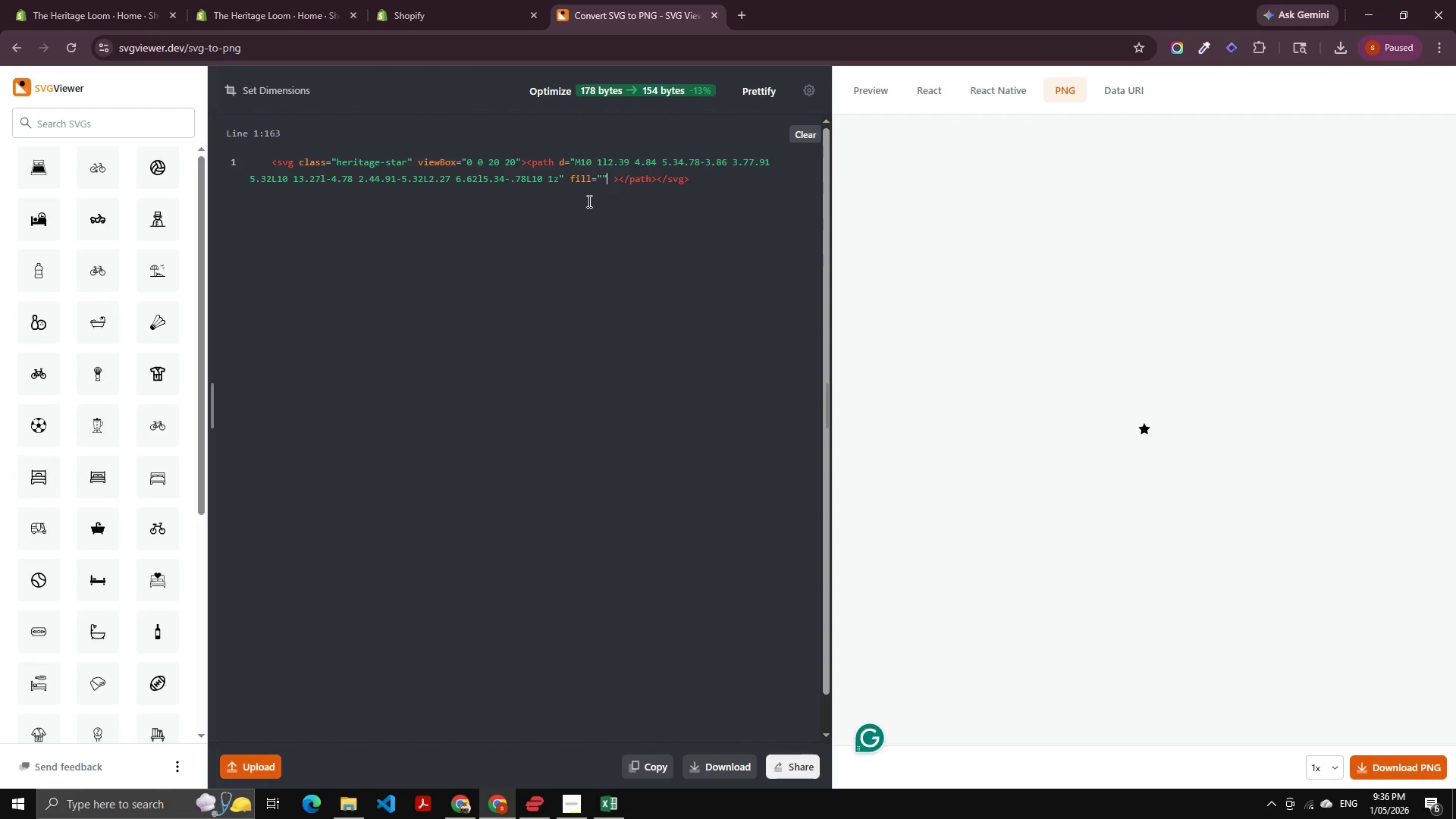 
key(ArrowLeft)
 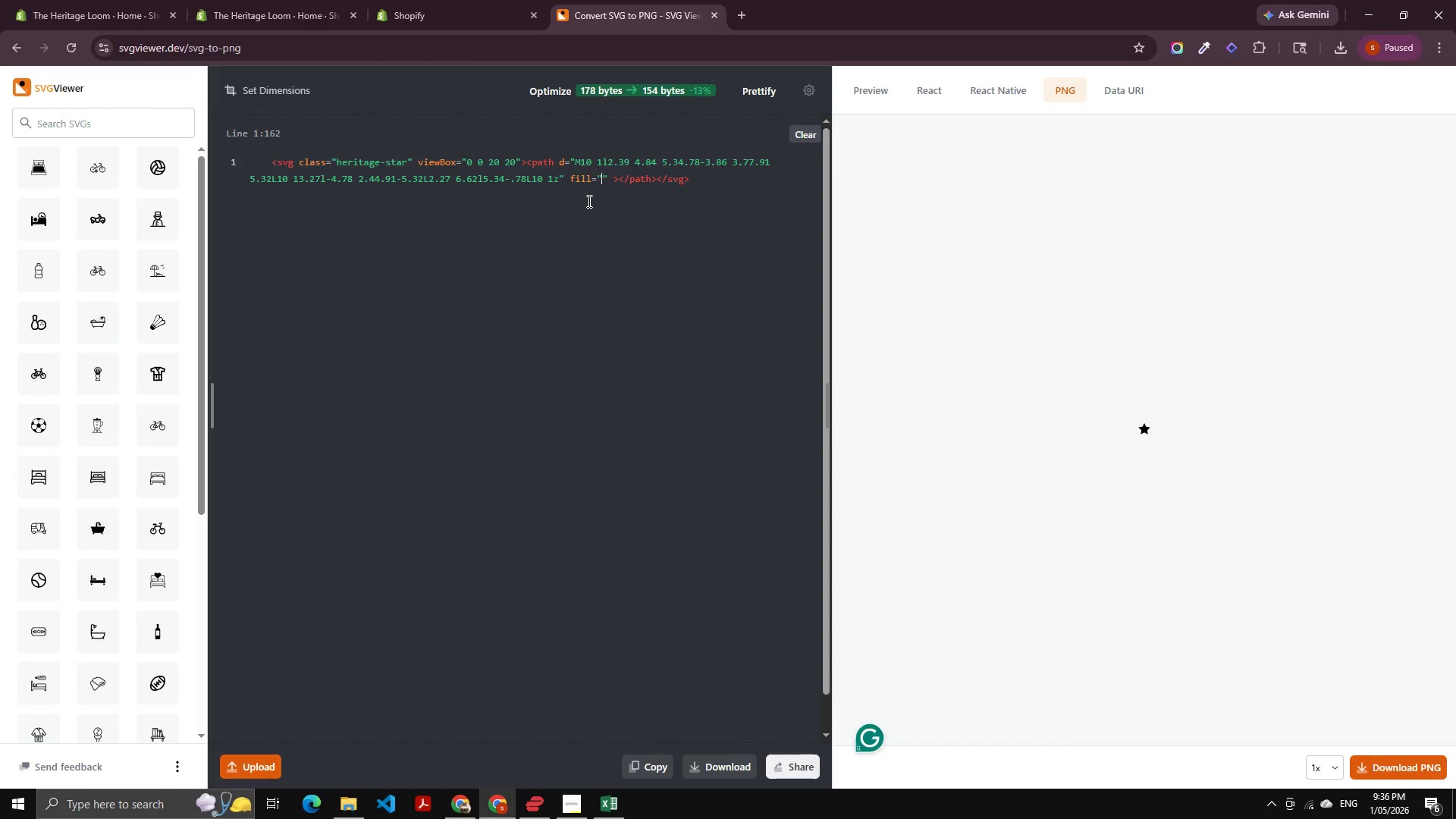 
key(ArrowLeft)
 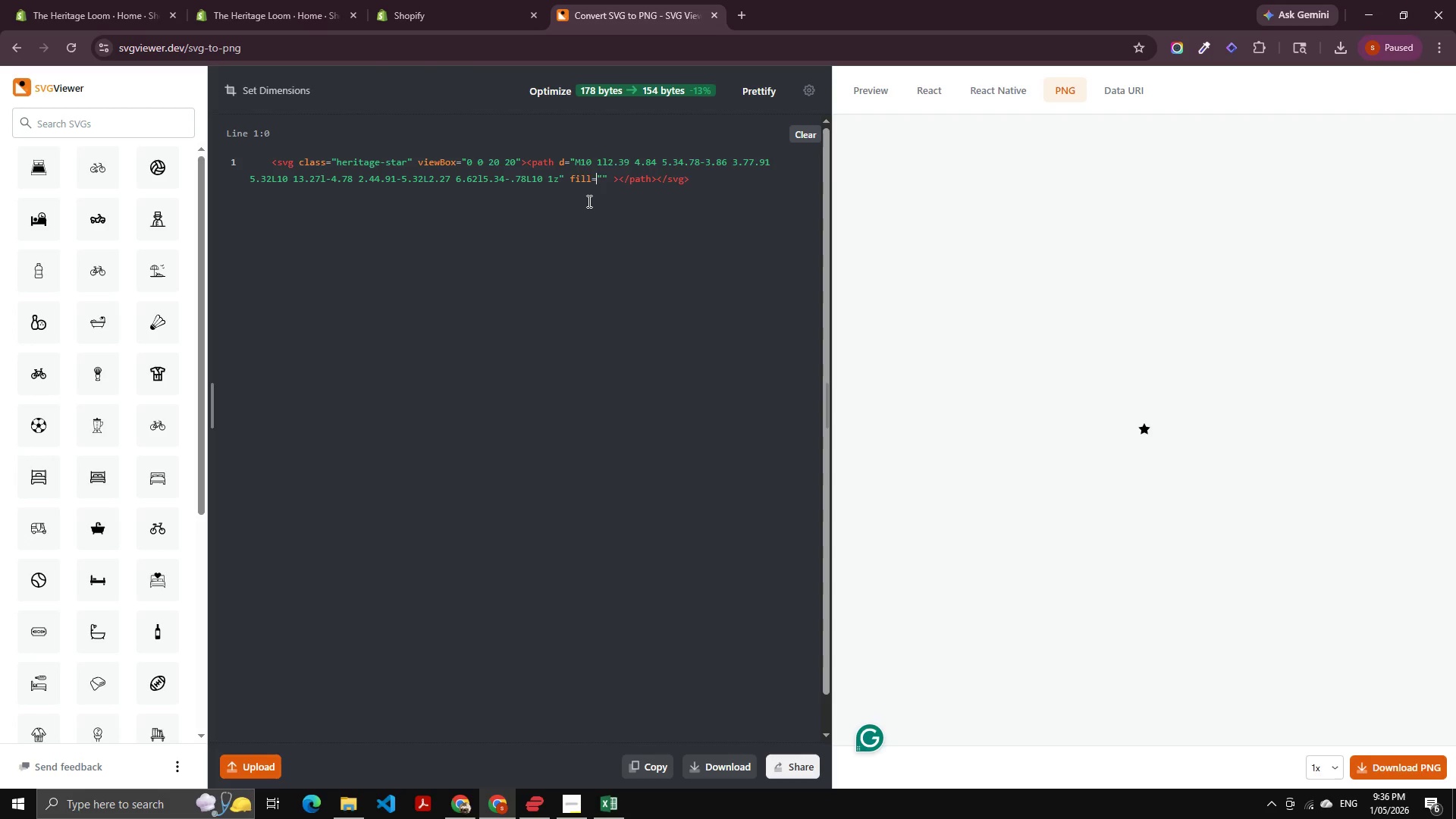 
key(ArrowRight)
 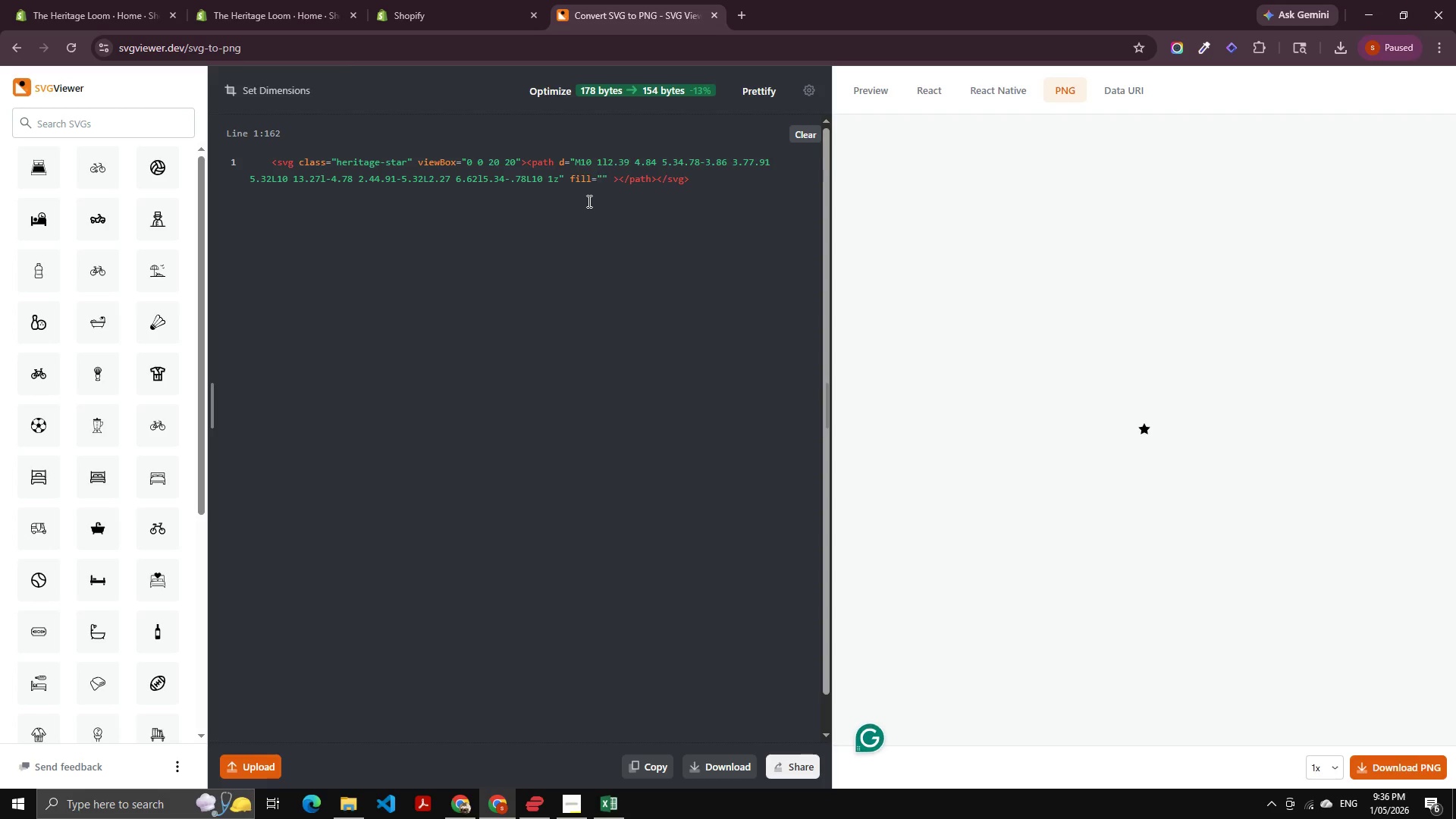 
type(red)
 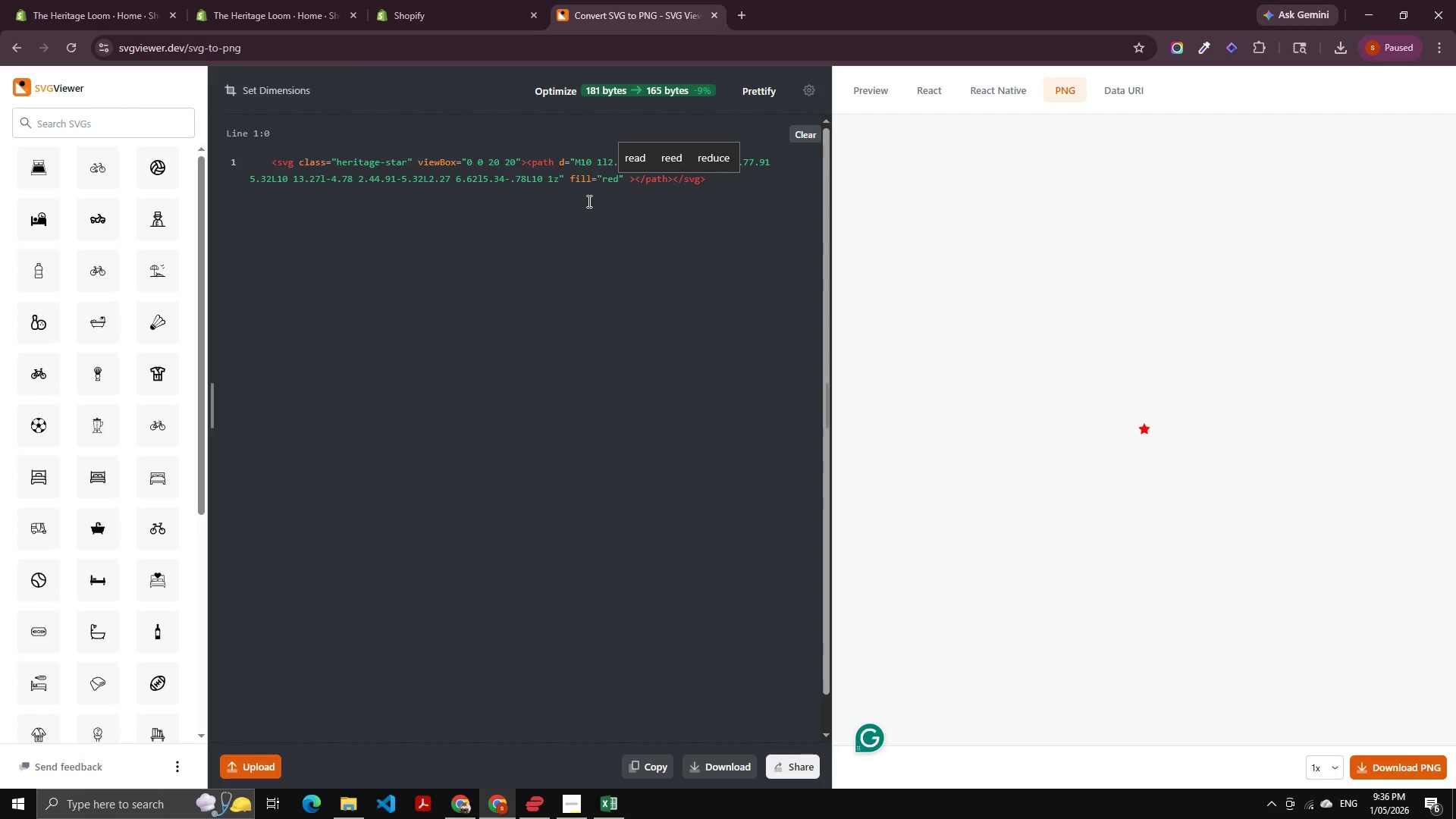 
key(Control+Shift+ArrowLeft)
 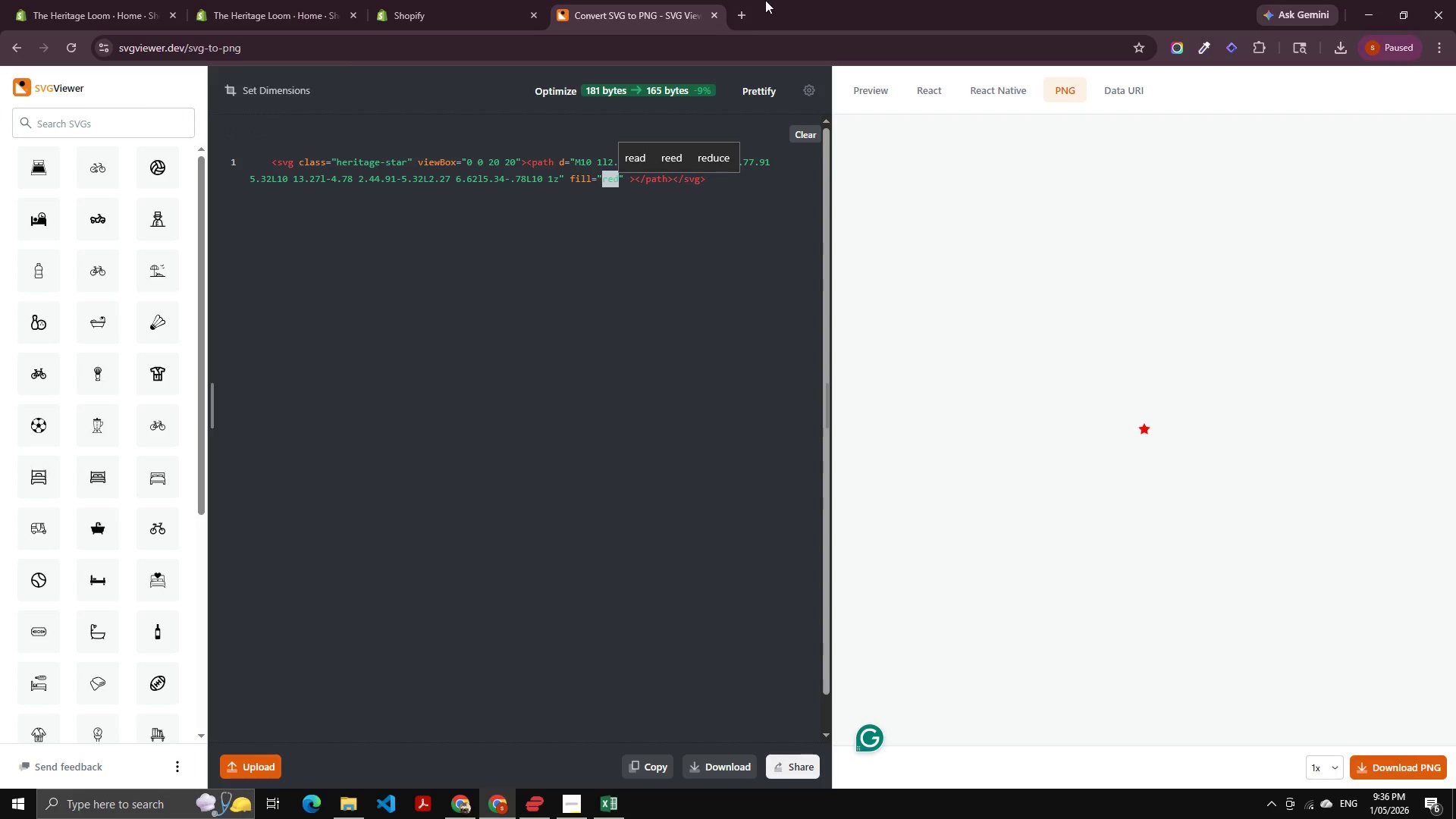 
left_click([733, 1])
 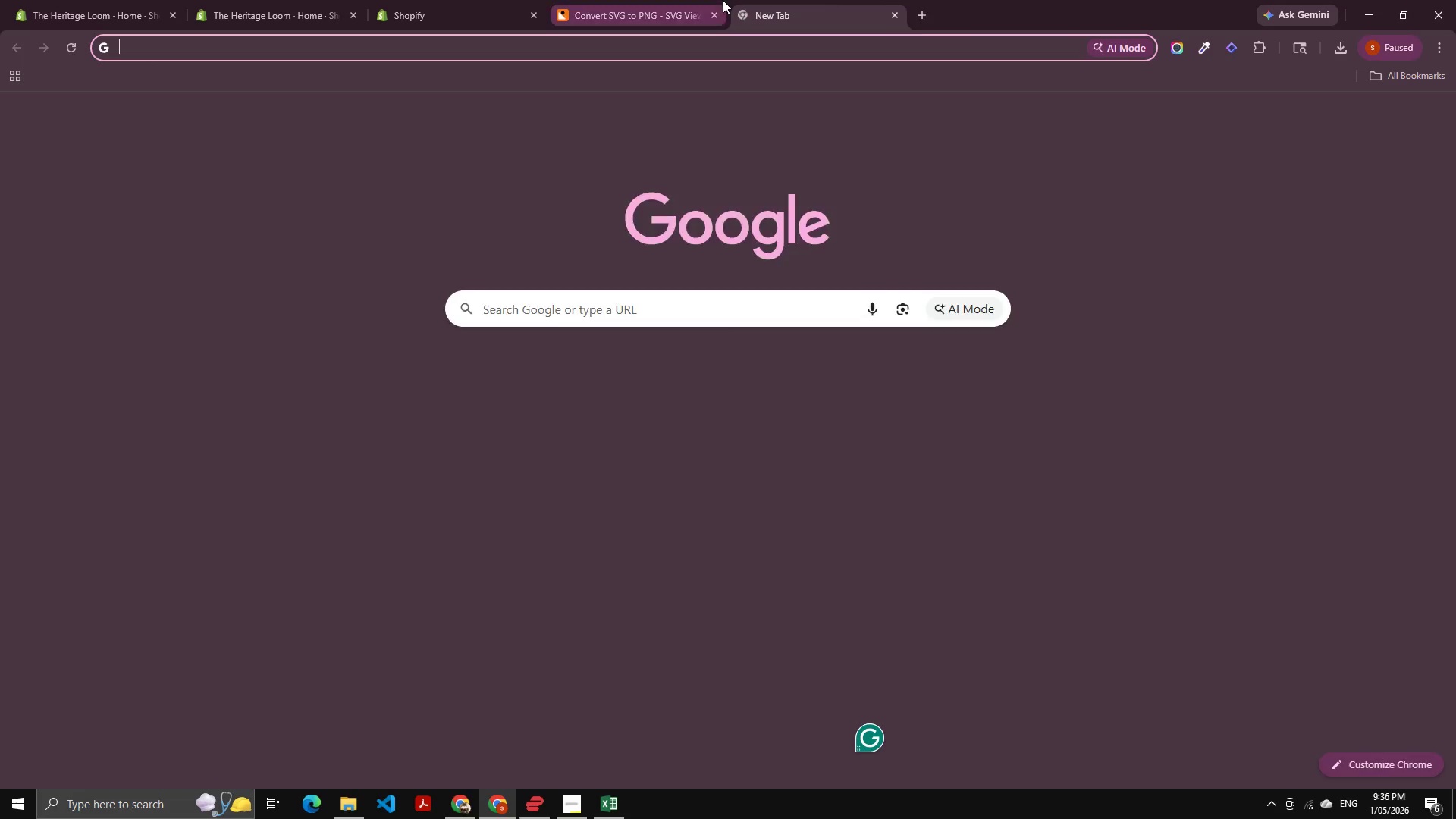 
type(sc)
key(Backspace)
type(vg fu)
key(Backspace)
type(ill c)
 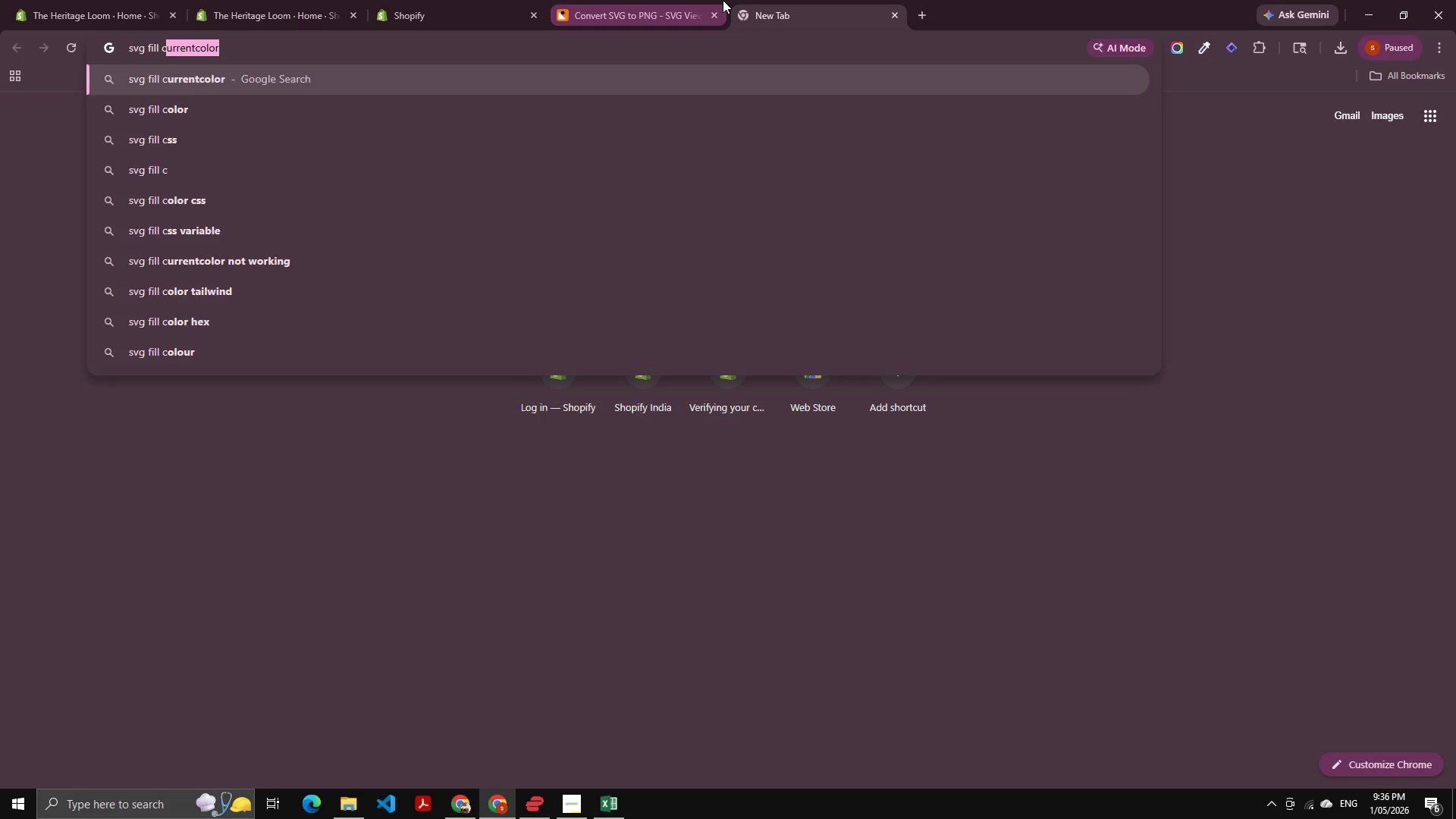 
key(Enter)
 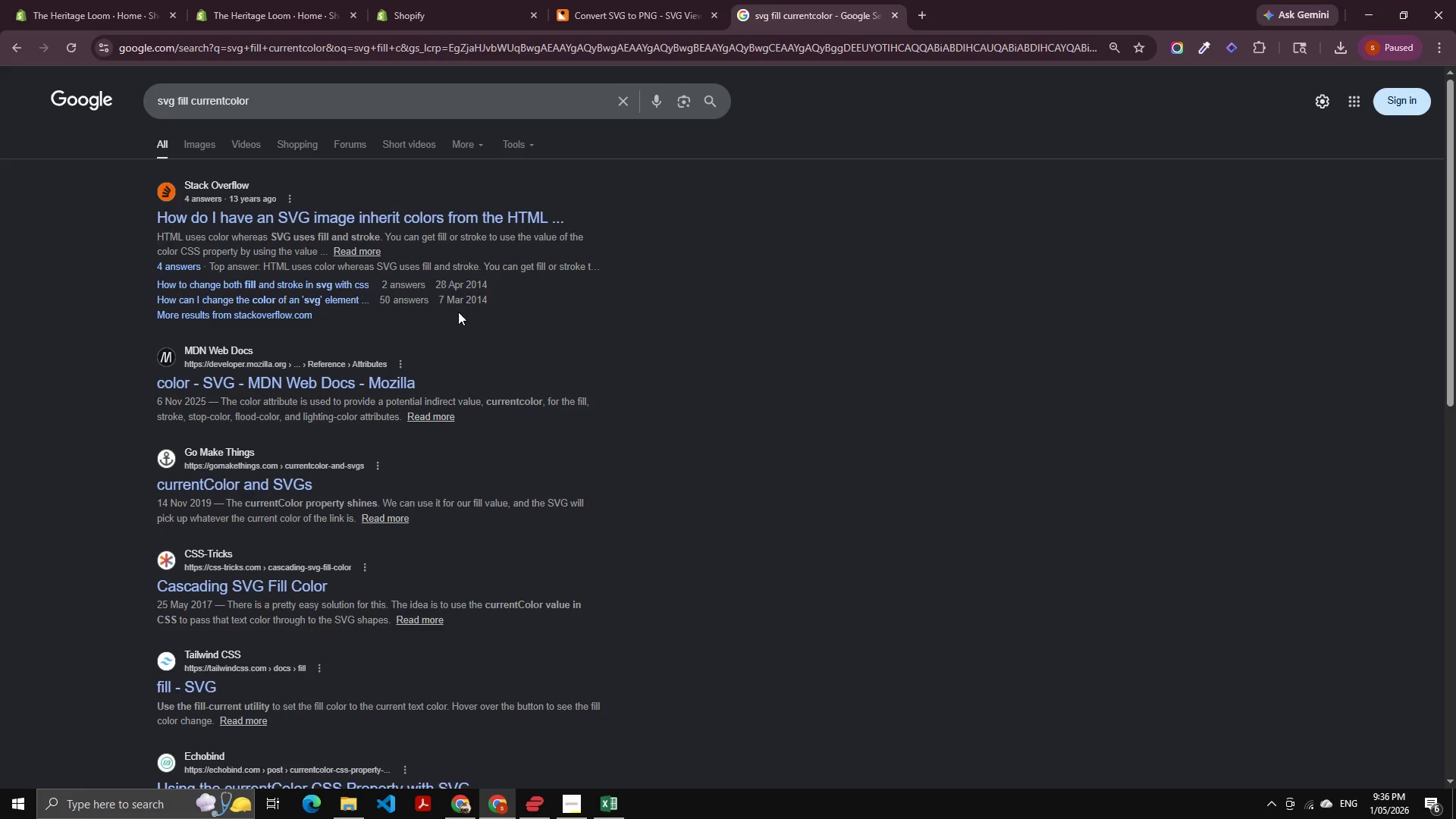 
scroll: coordinate [282, 342], scroll_direction: down, amount: 1.0
 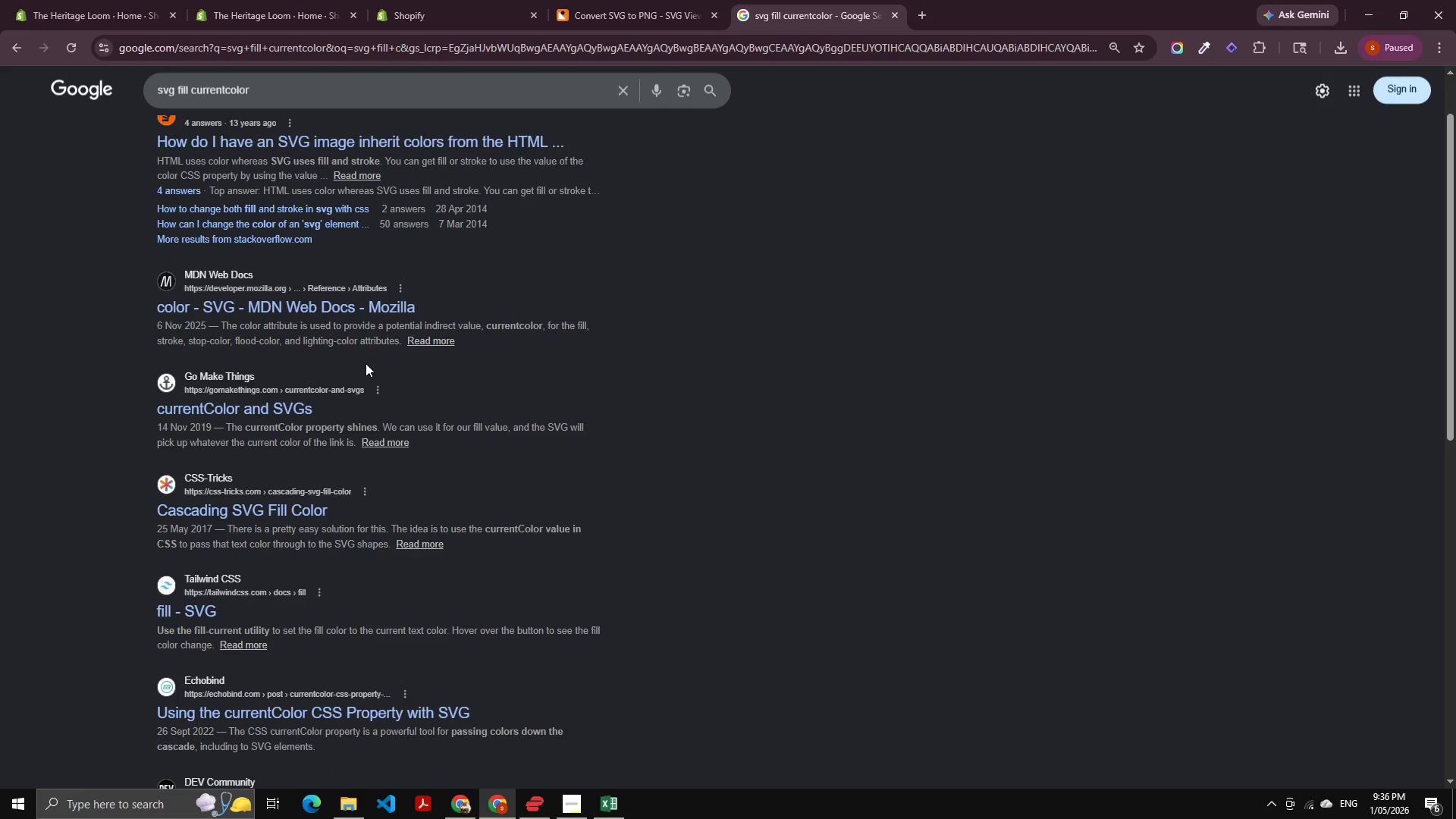 
scroll: coordinate [275, 338], scroll_direction: up, amount: 1.0
 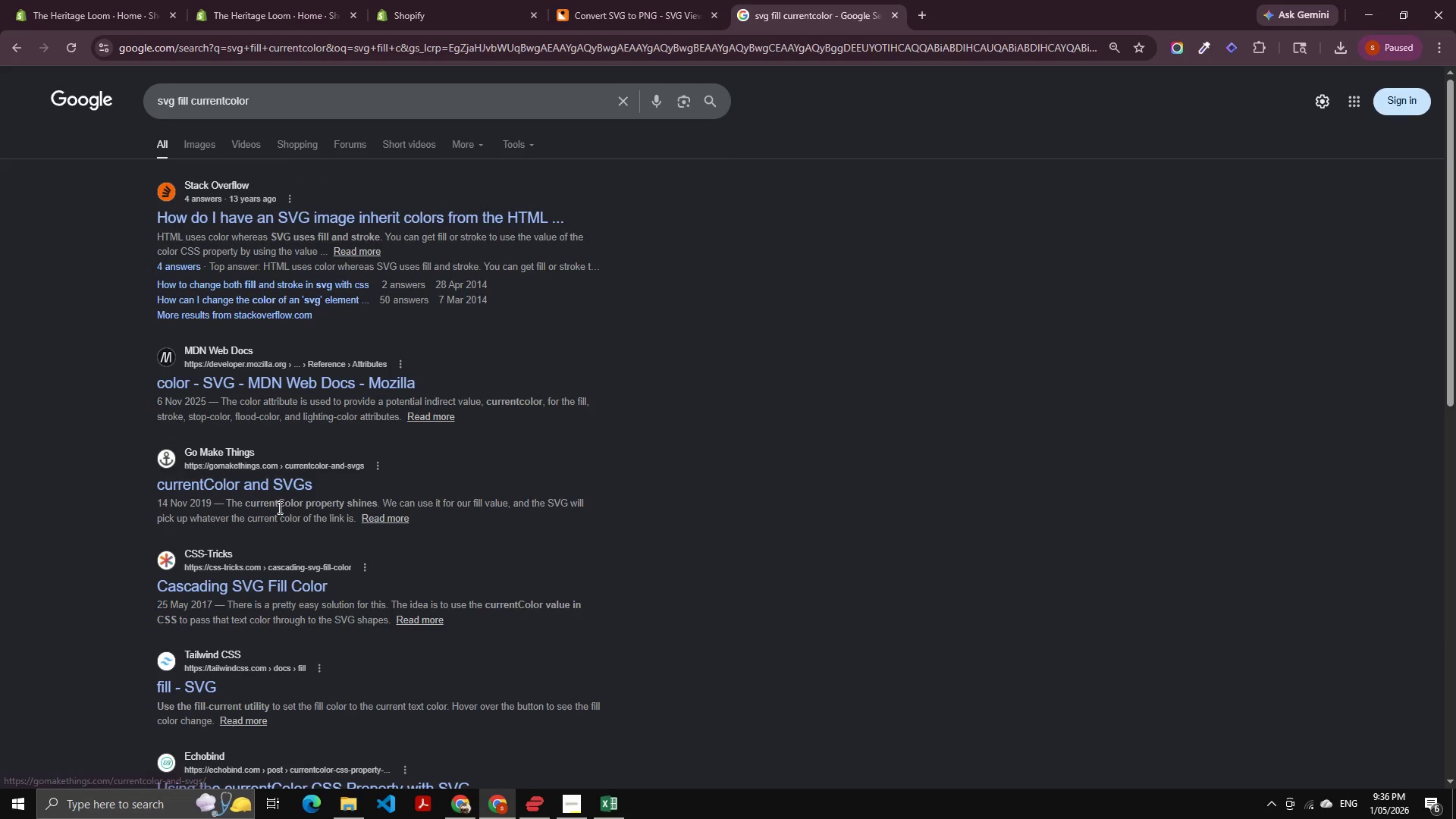 
double_click([278, 504])
 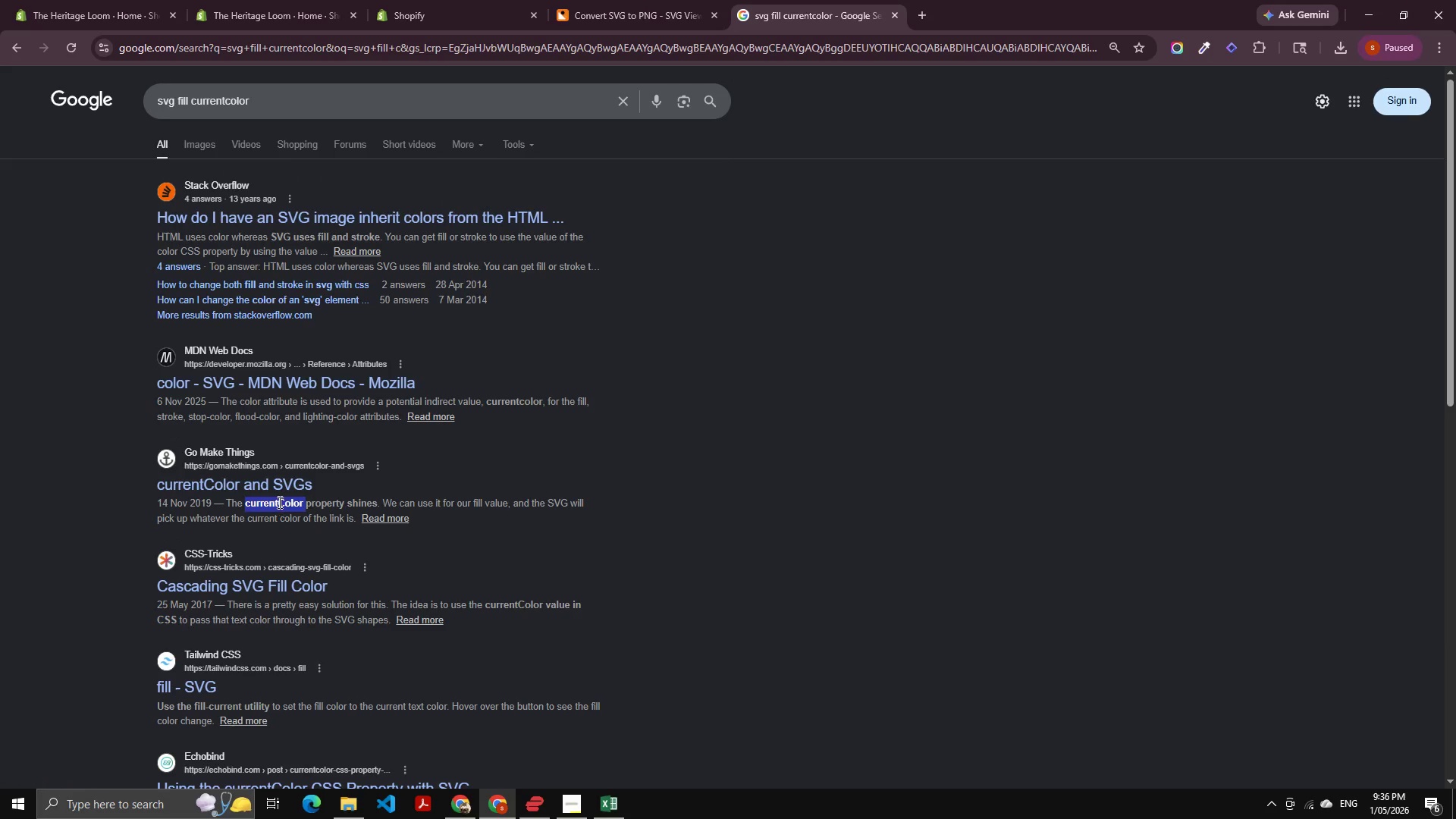 
key(Control+C)
 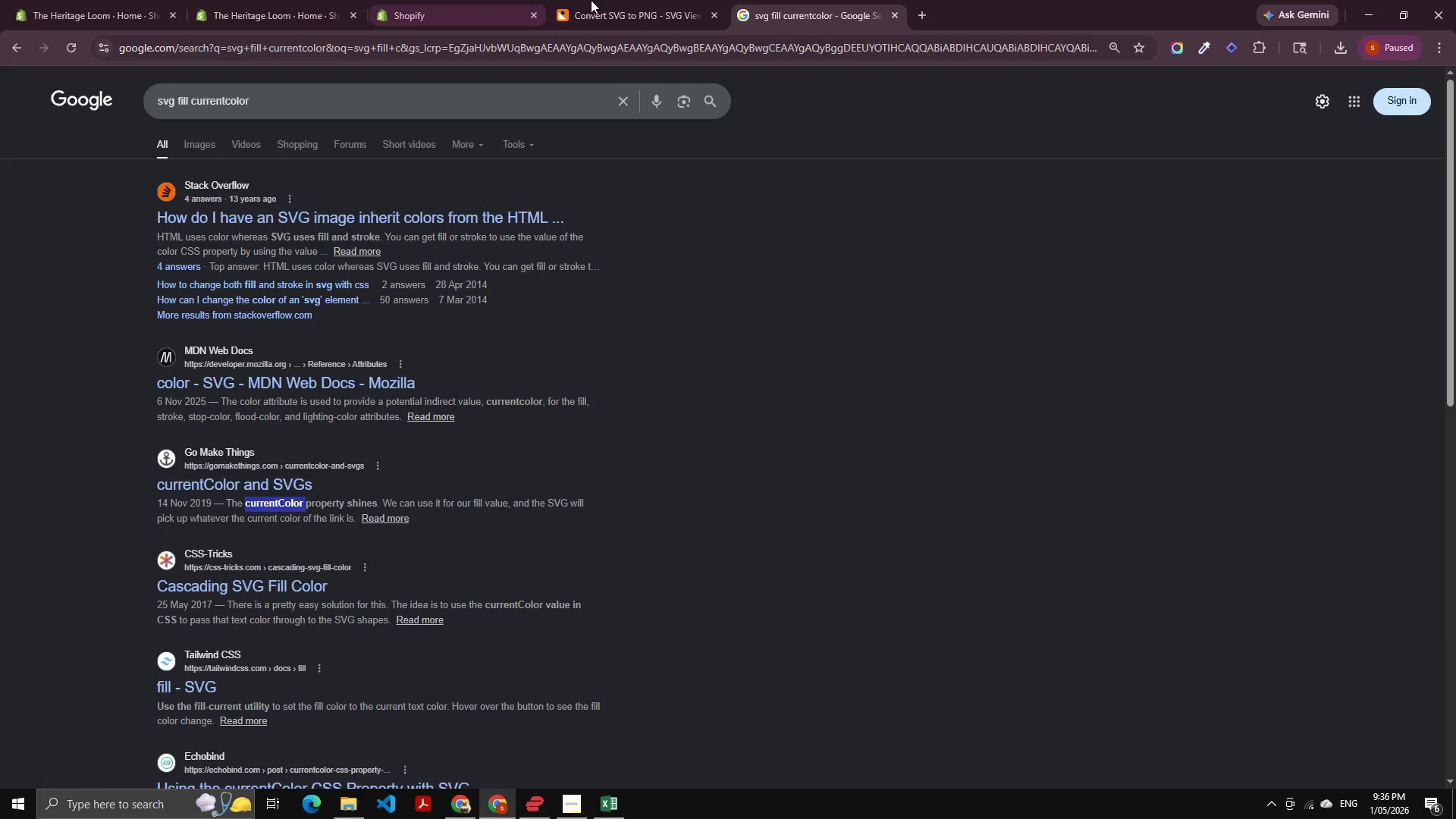 
left_click([647, 0])
 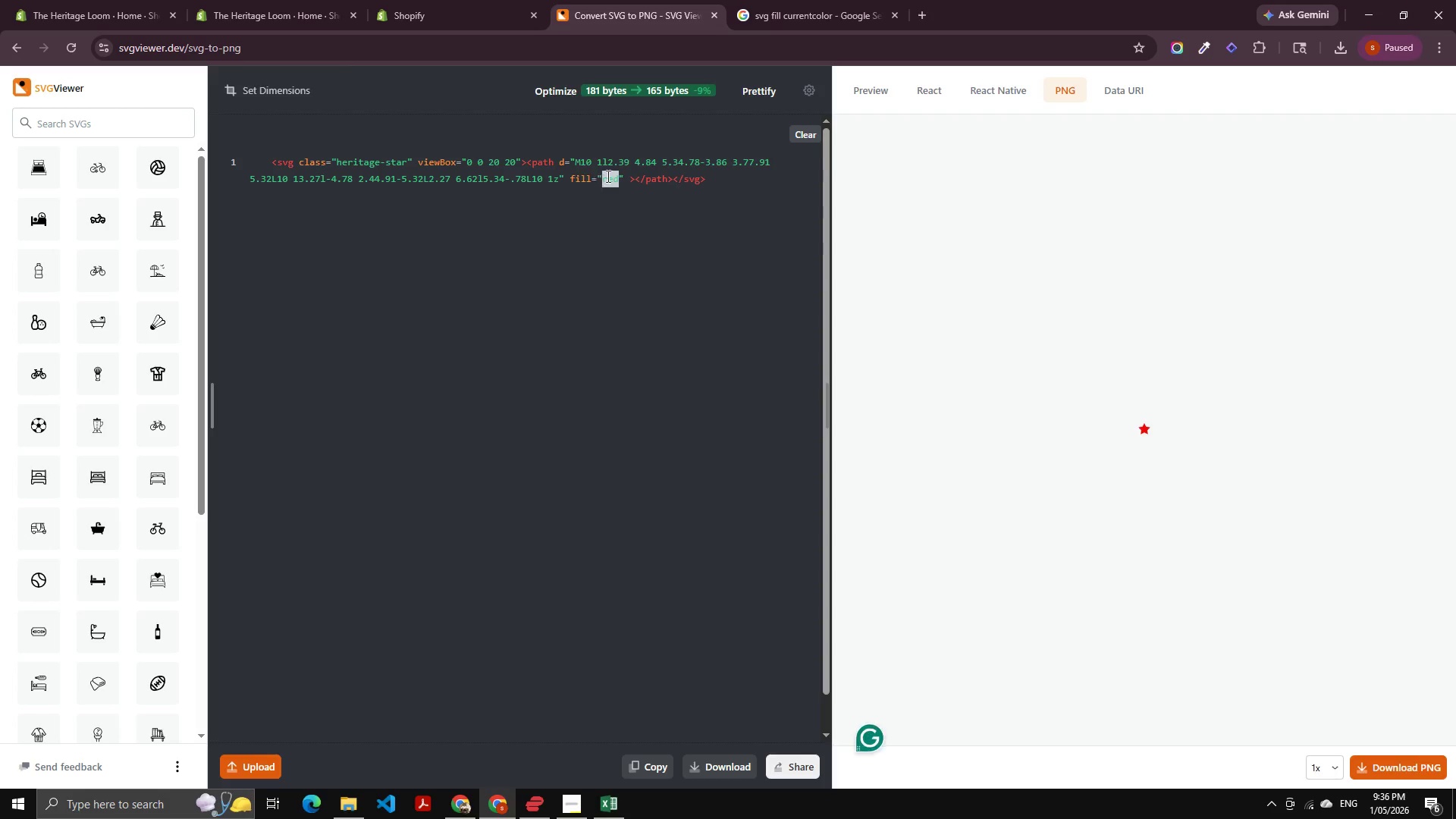 
double_click([610, 174])
 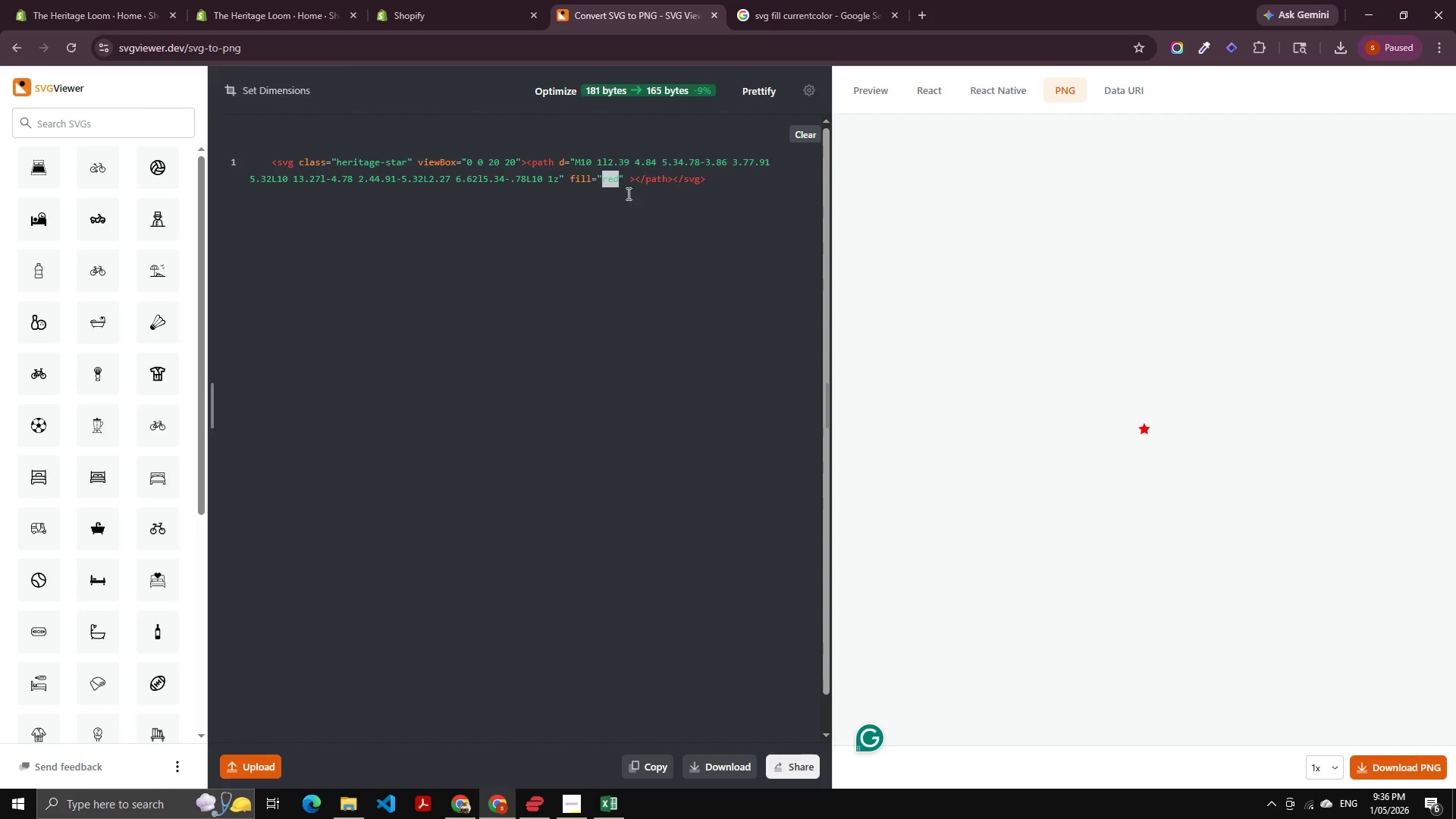 
key(Control+V)
 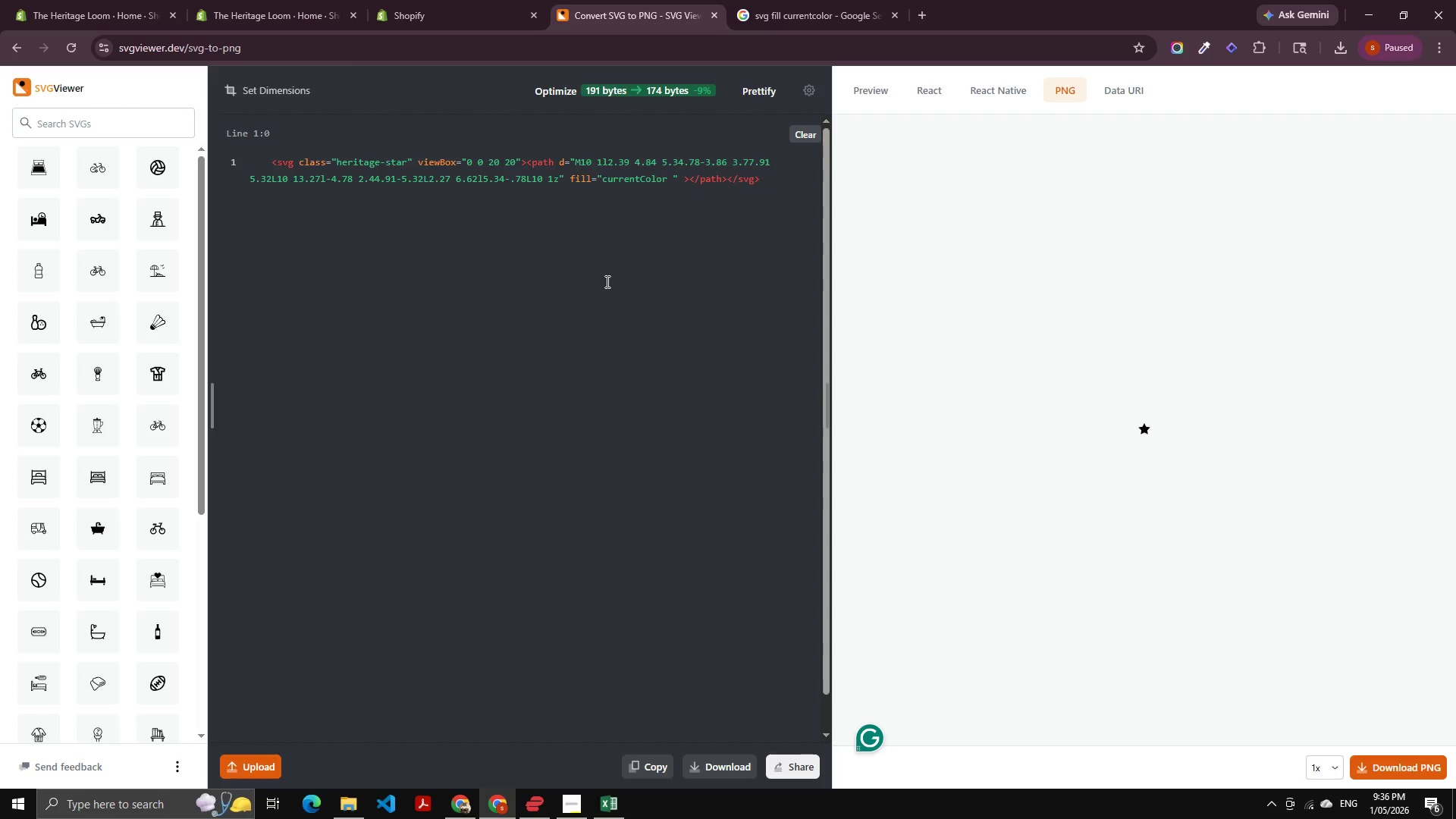 
key(Backspace)
 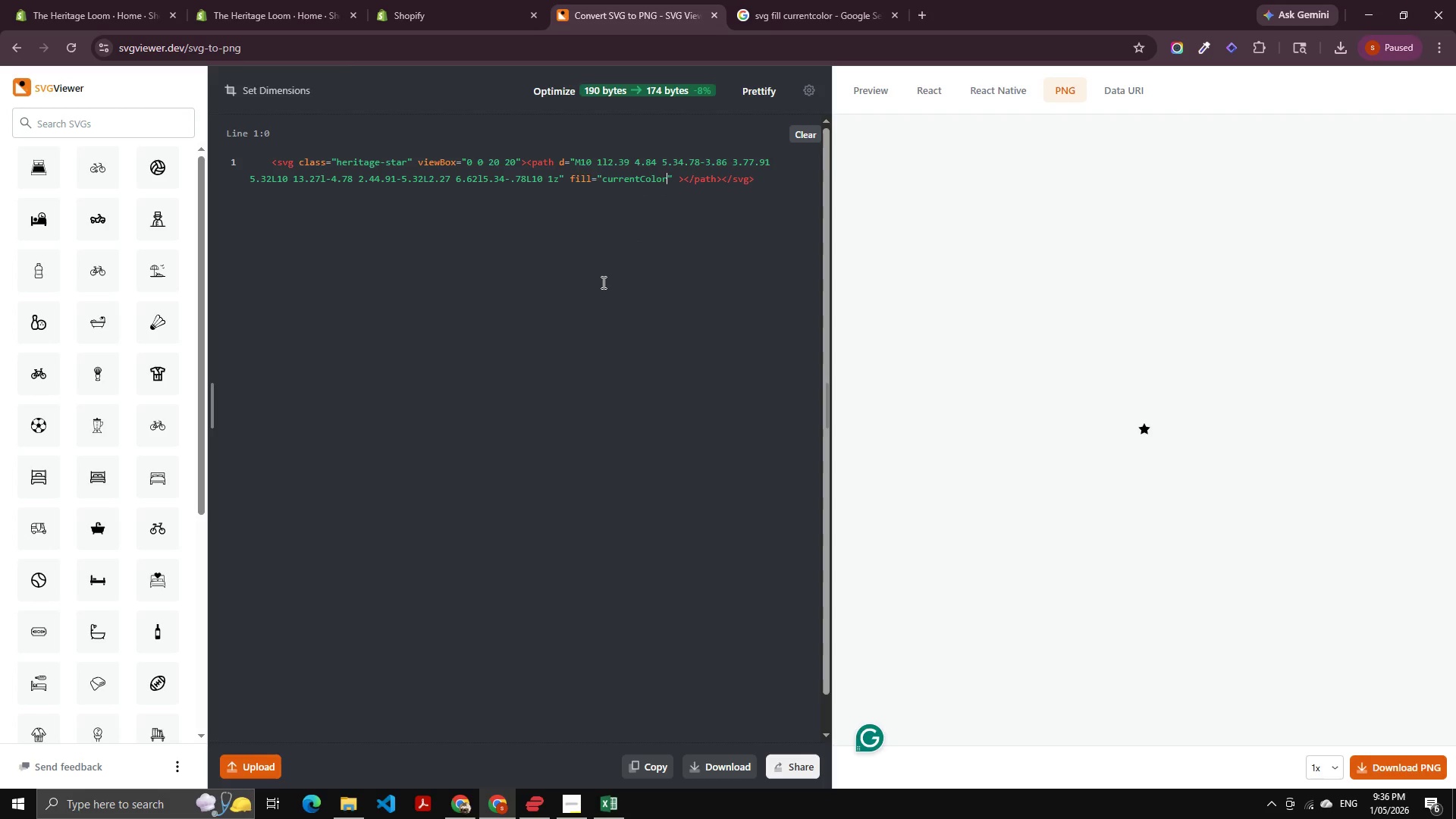 
left_click([602, 282])
 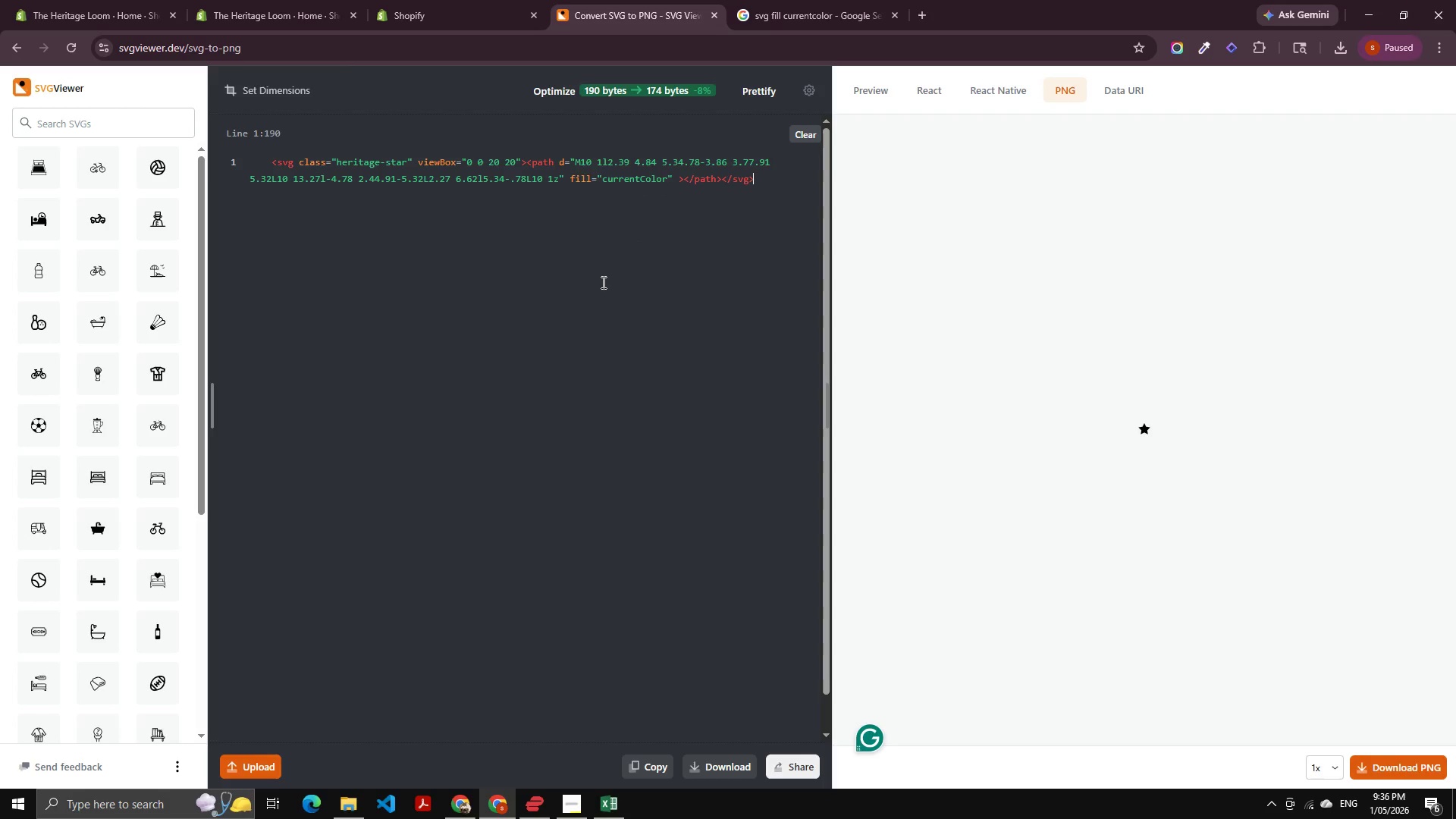 
key(Control+A)
 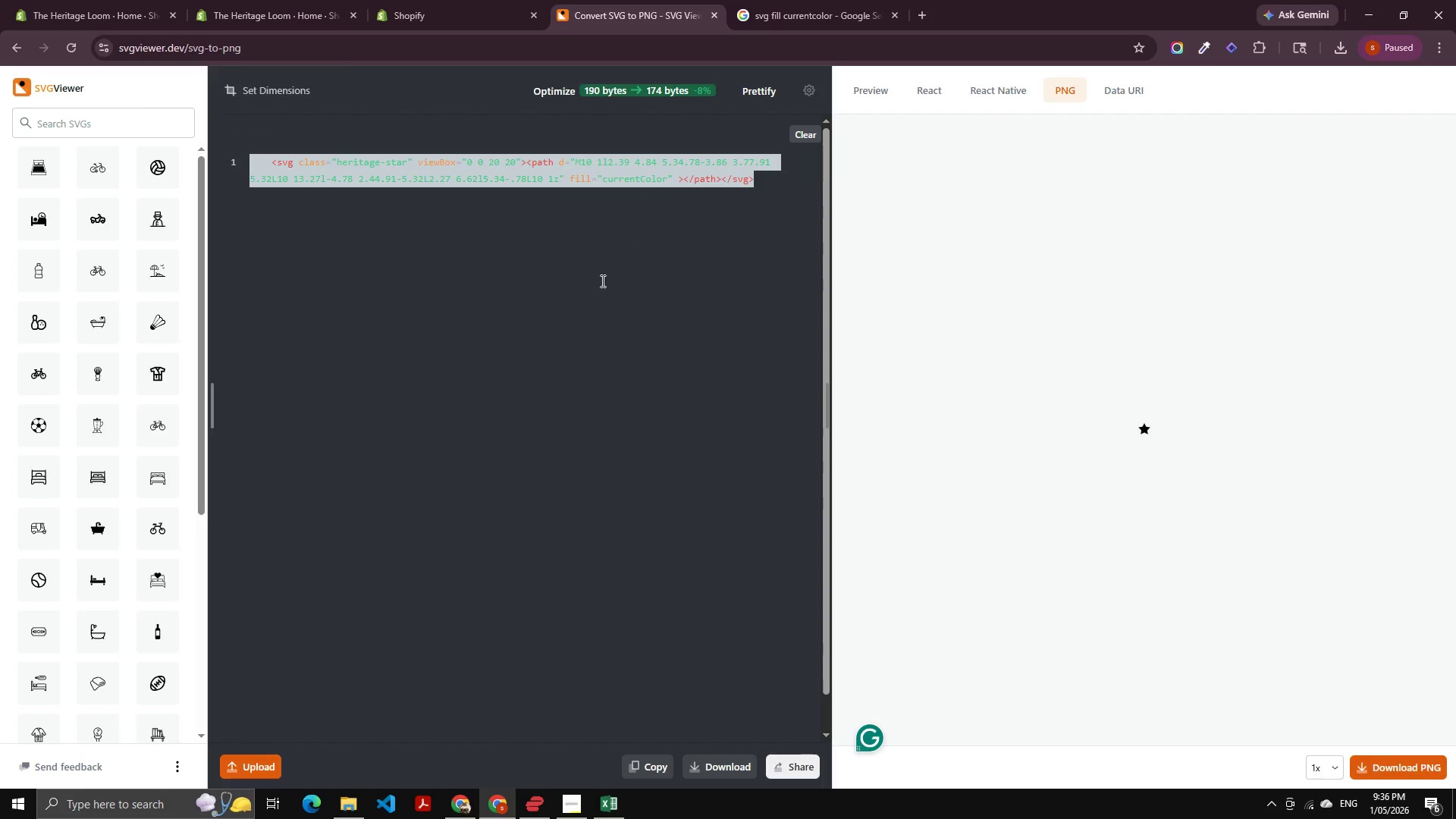 
key(Control+C)
 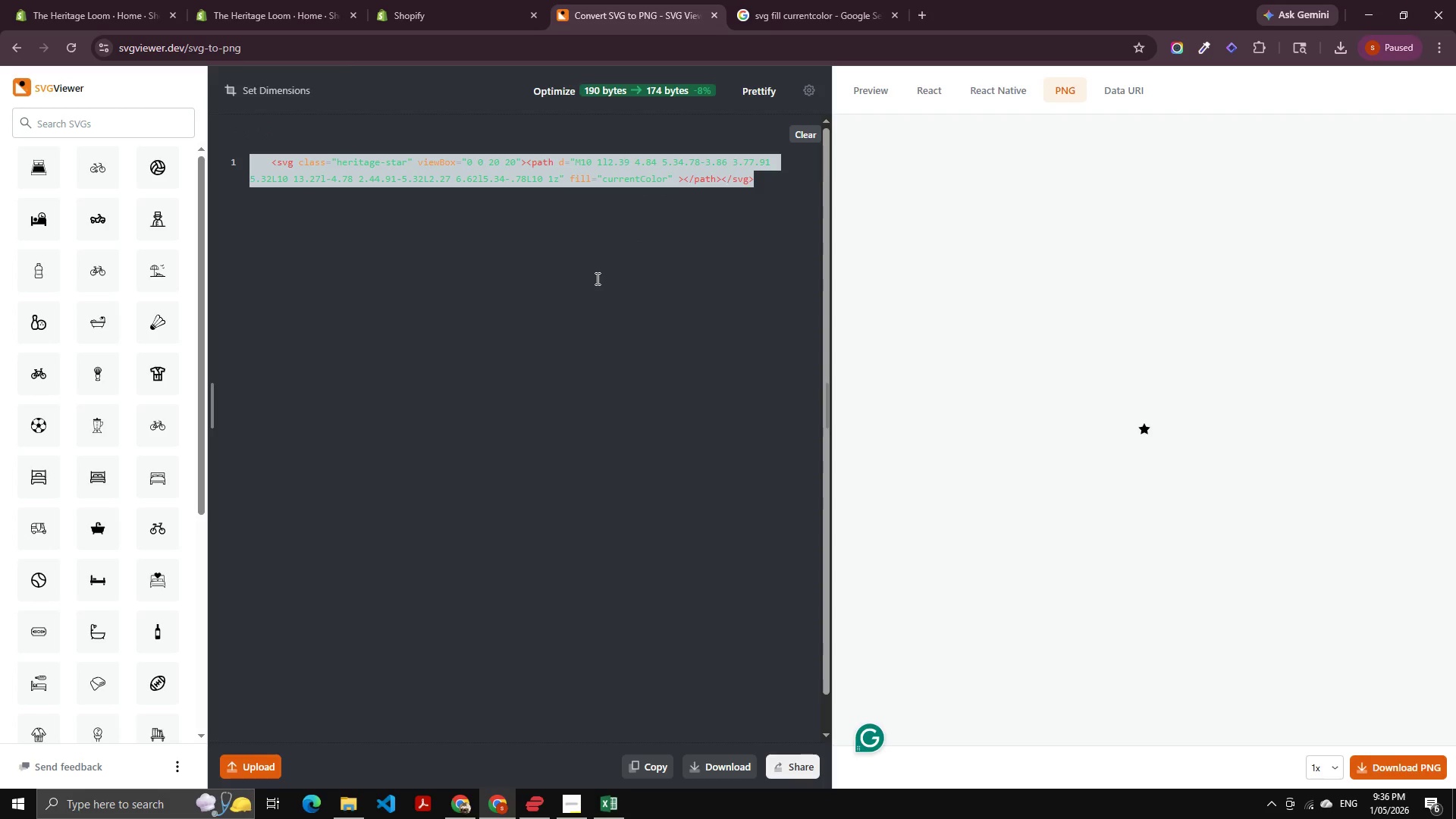 
key(Control+C)
 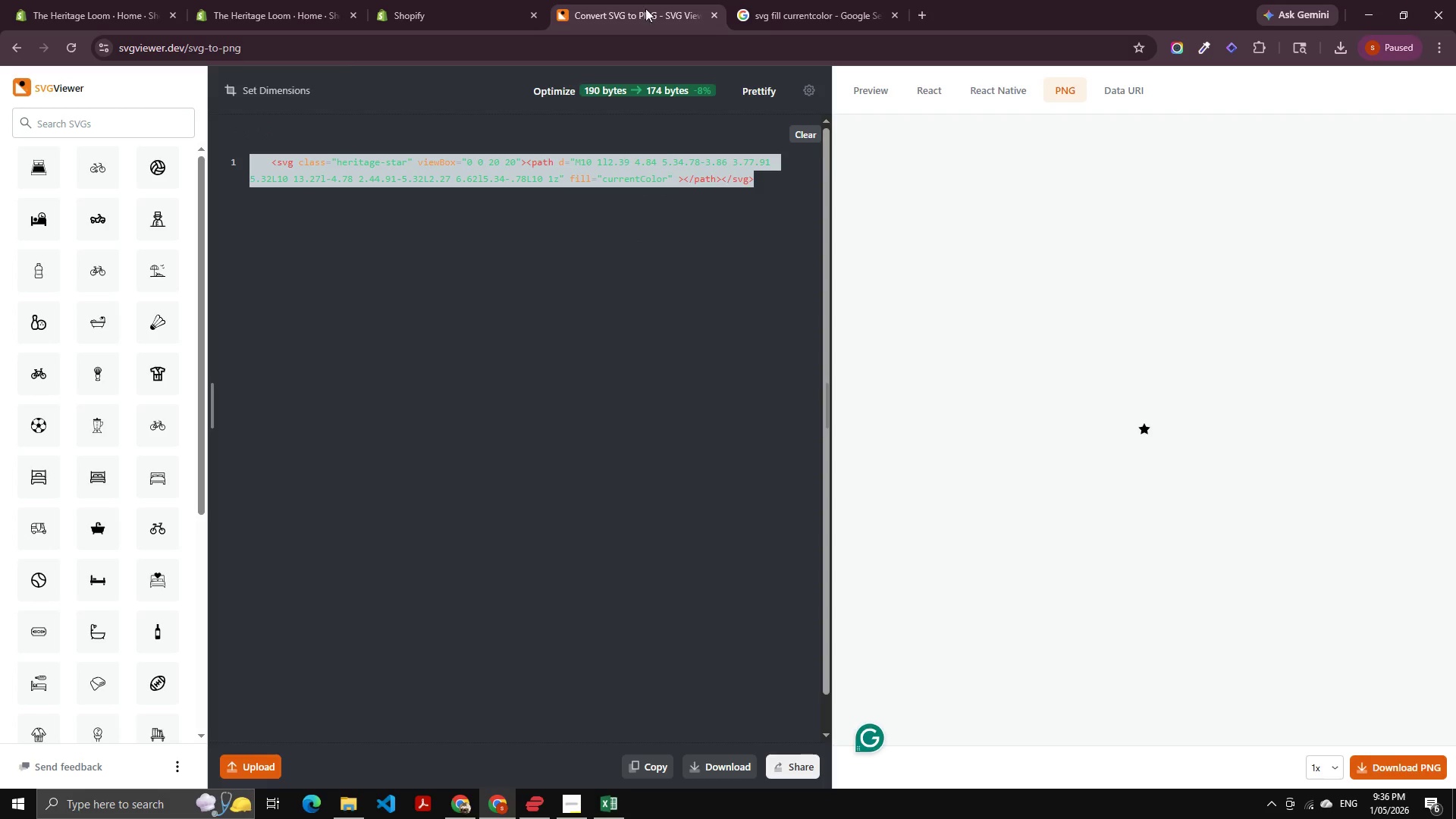 
left_click([373, 0])
 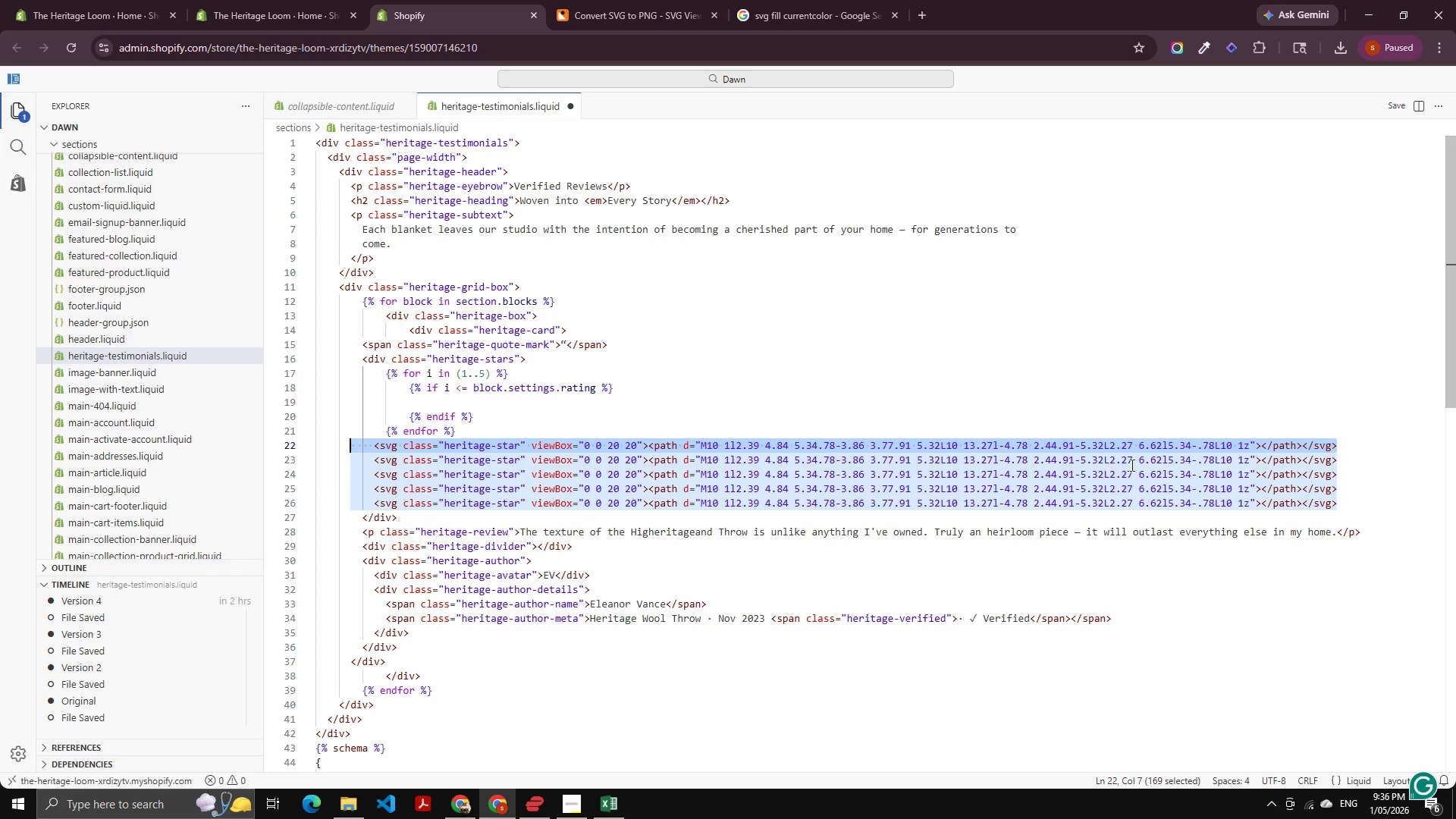 
key(Control+C)
 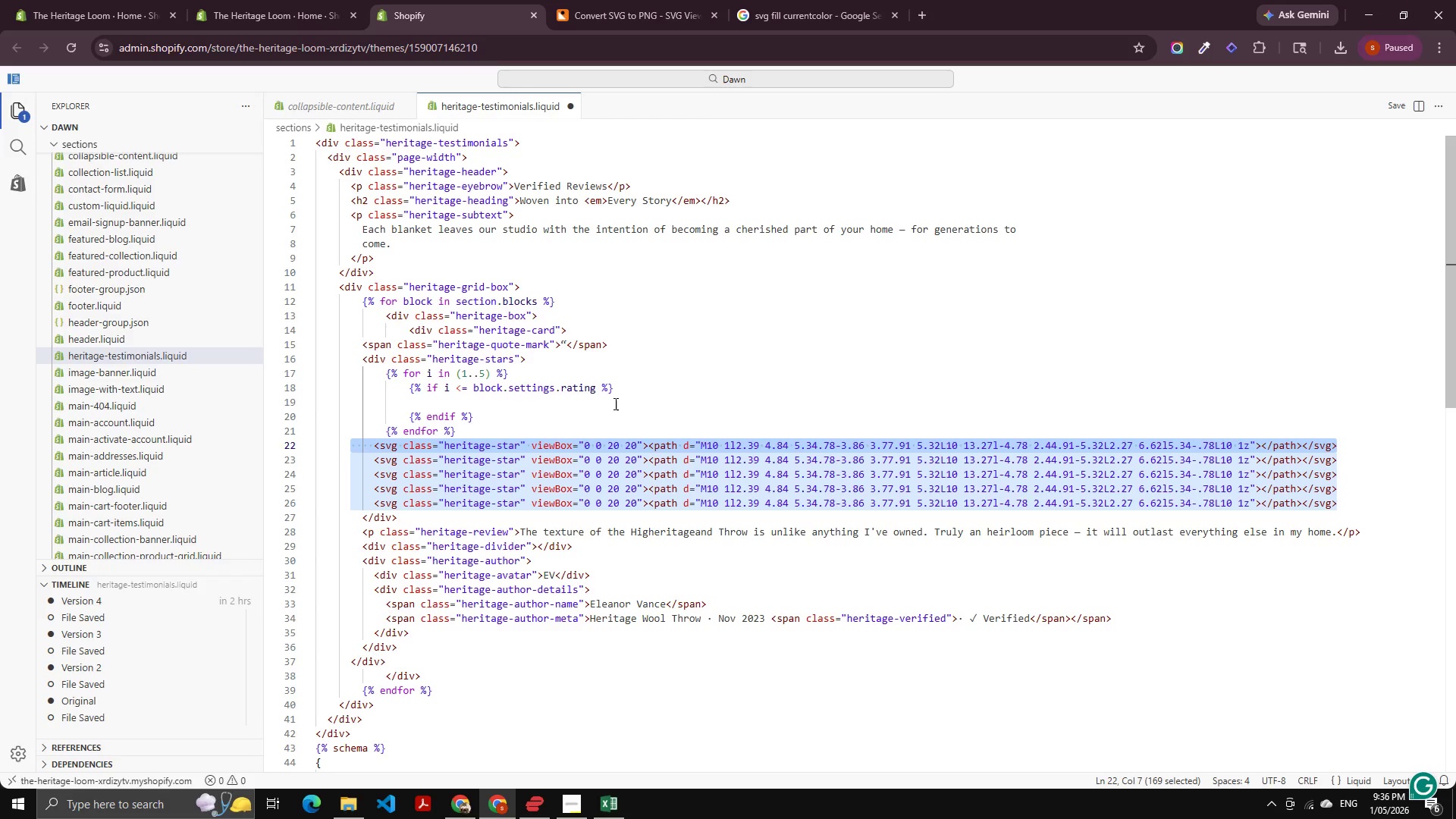 
left_click([614, 403])
 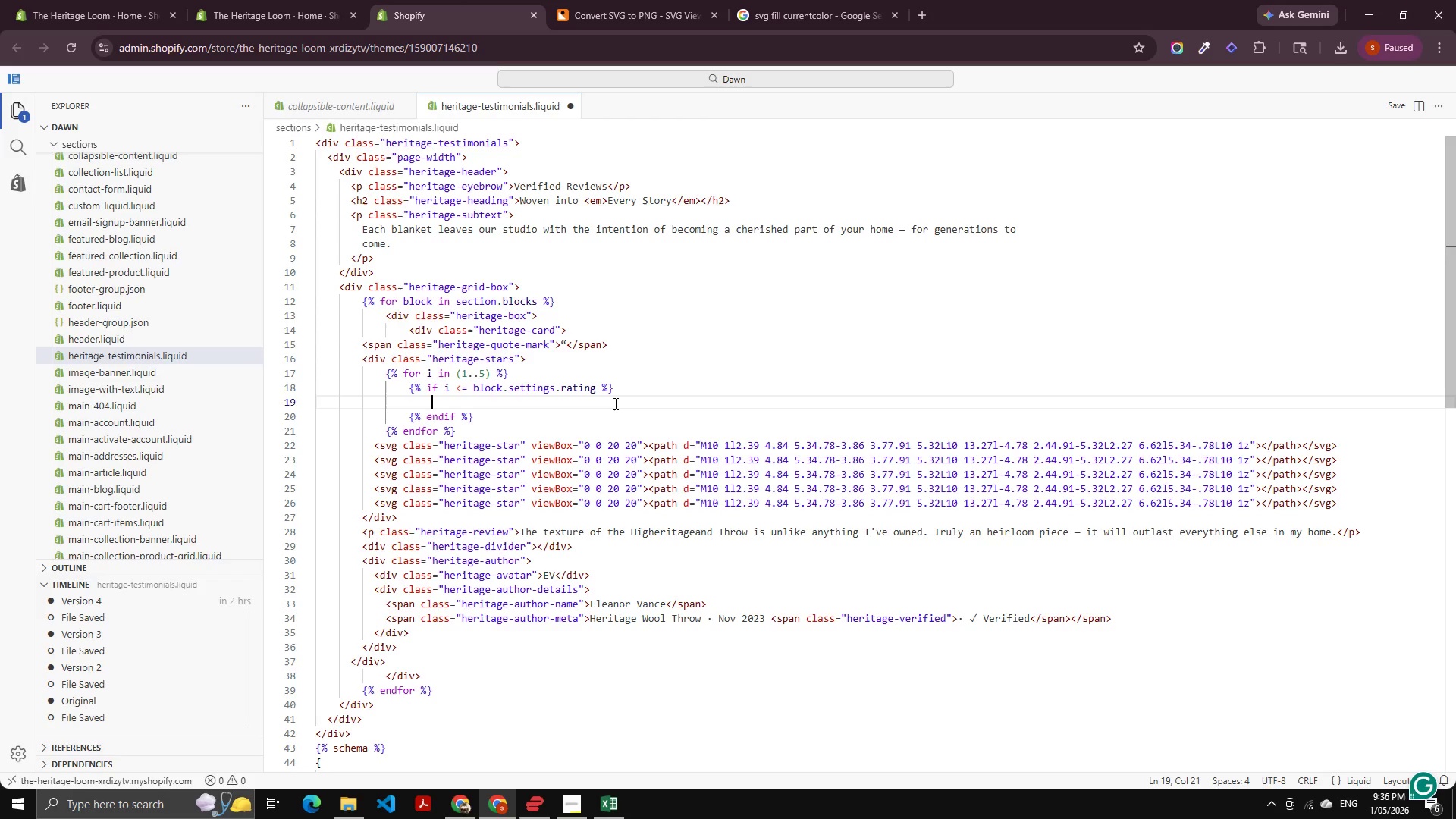 
key(Control+V)
 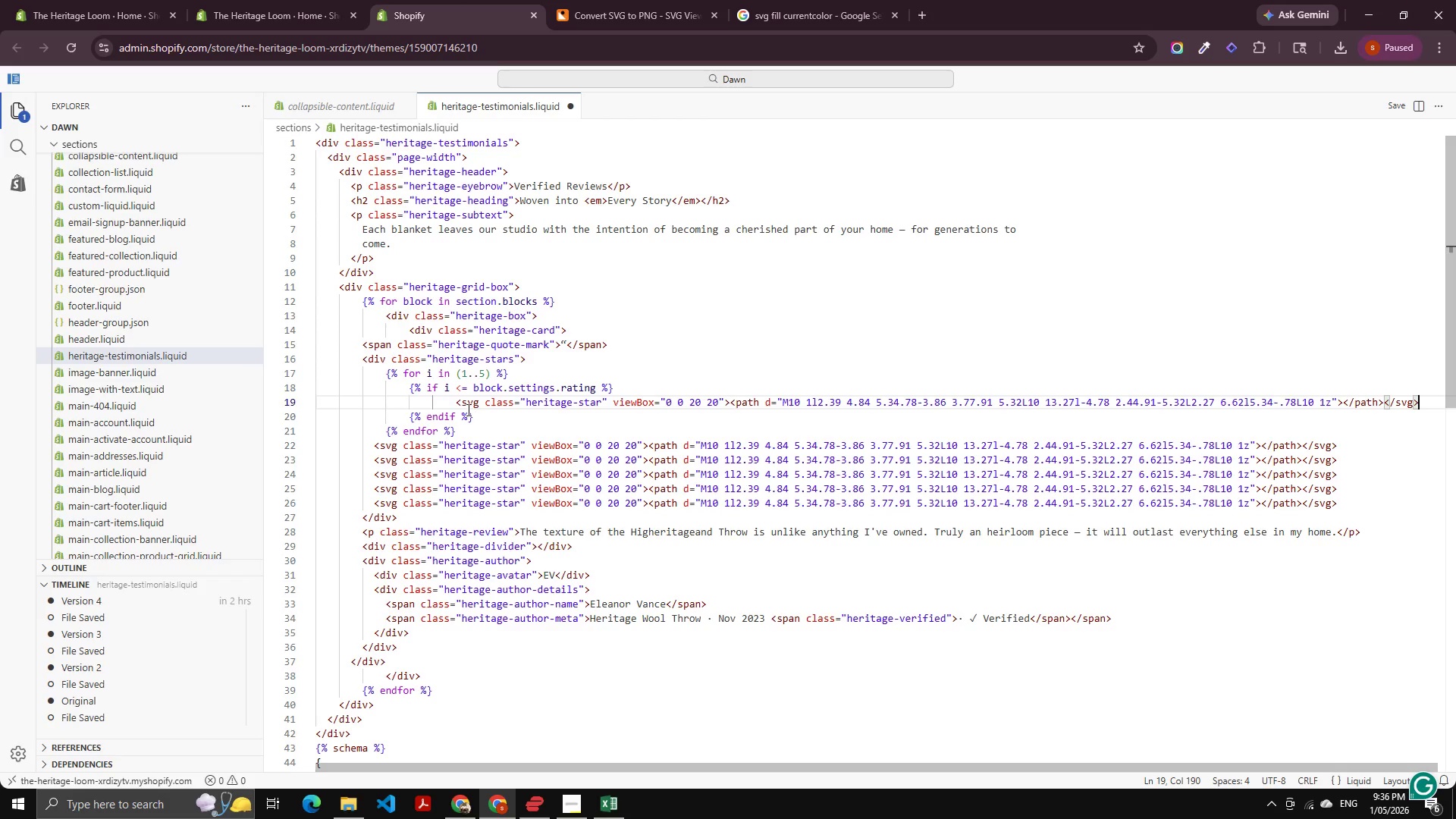 
left_click([454, 400])
 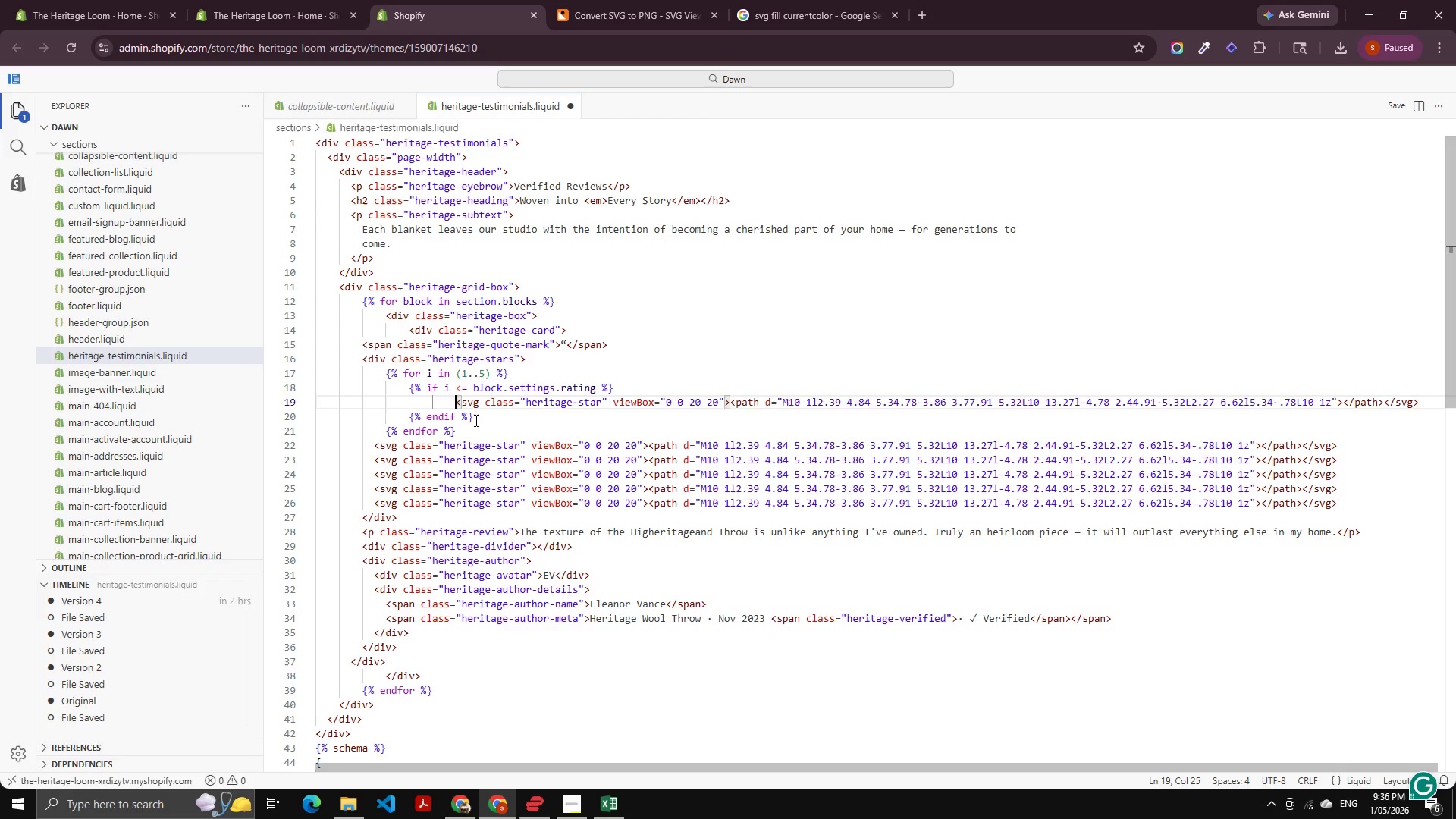 
key(Control+Backspace)
 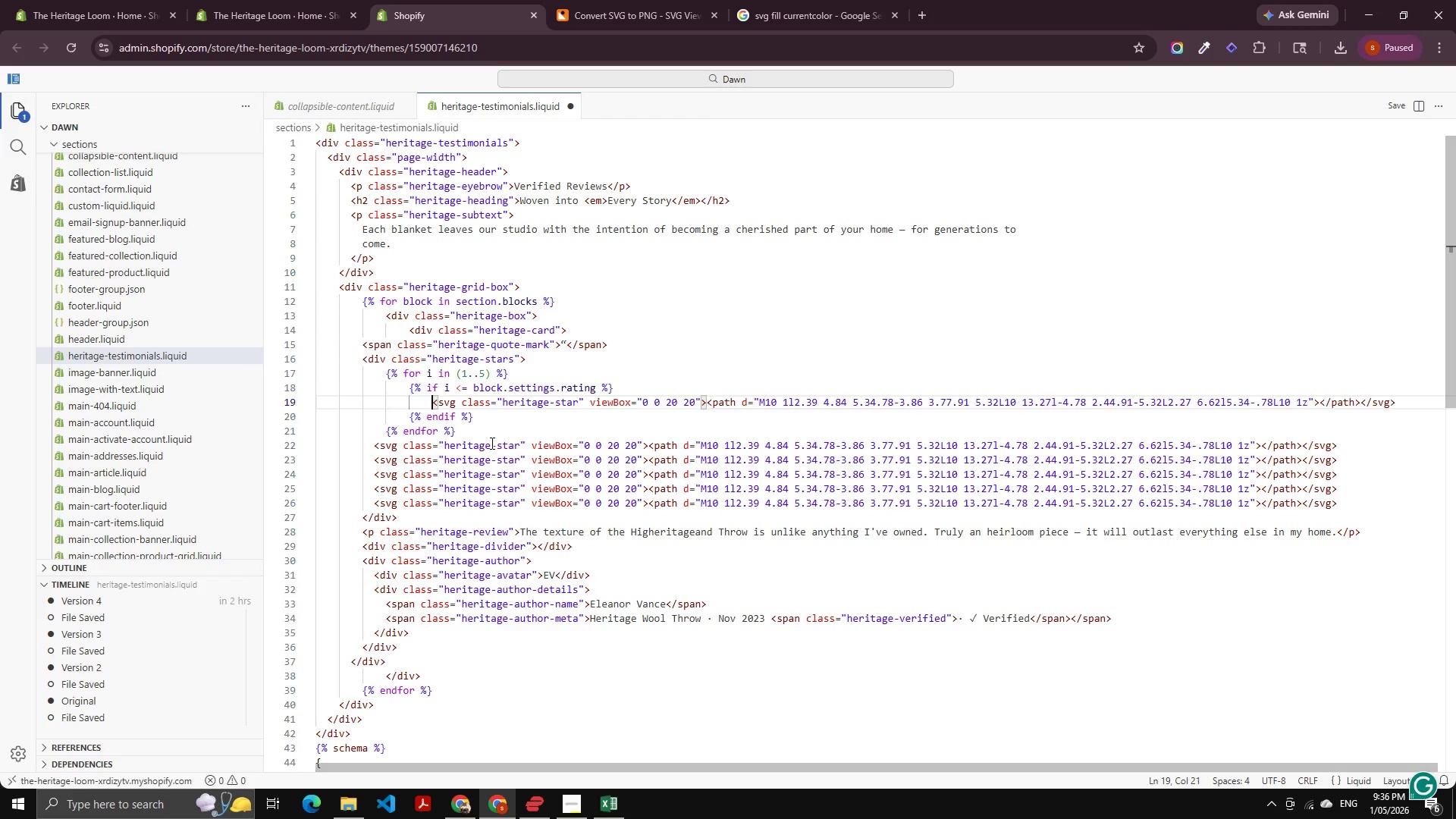 
key(Backspace)
 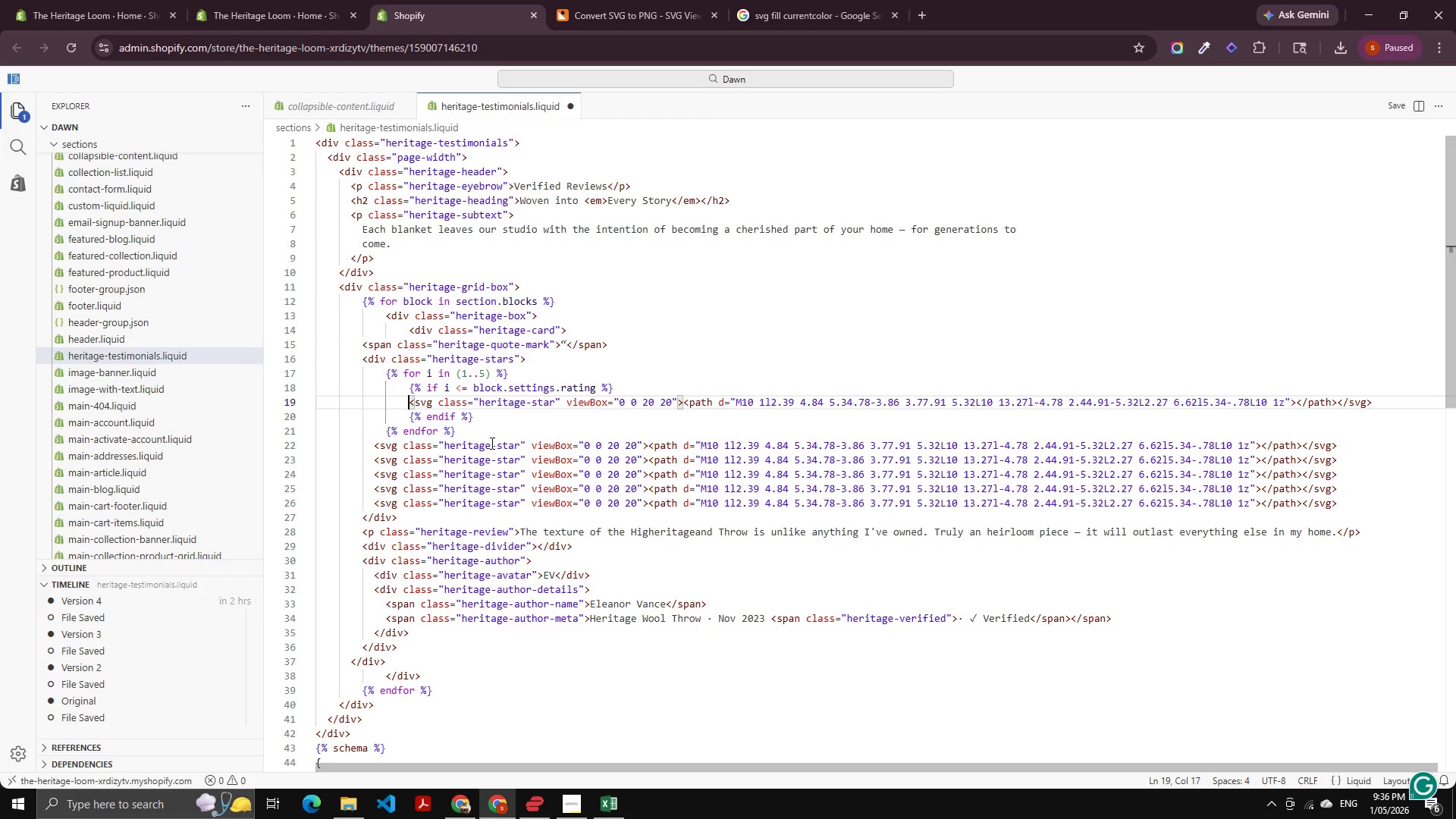 
key(Backspace)
 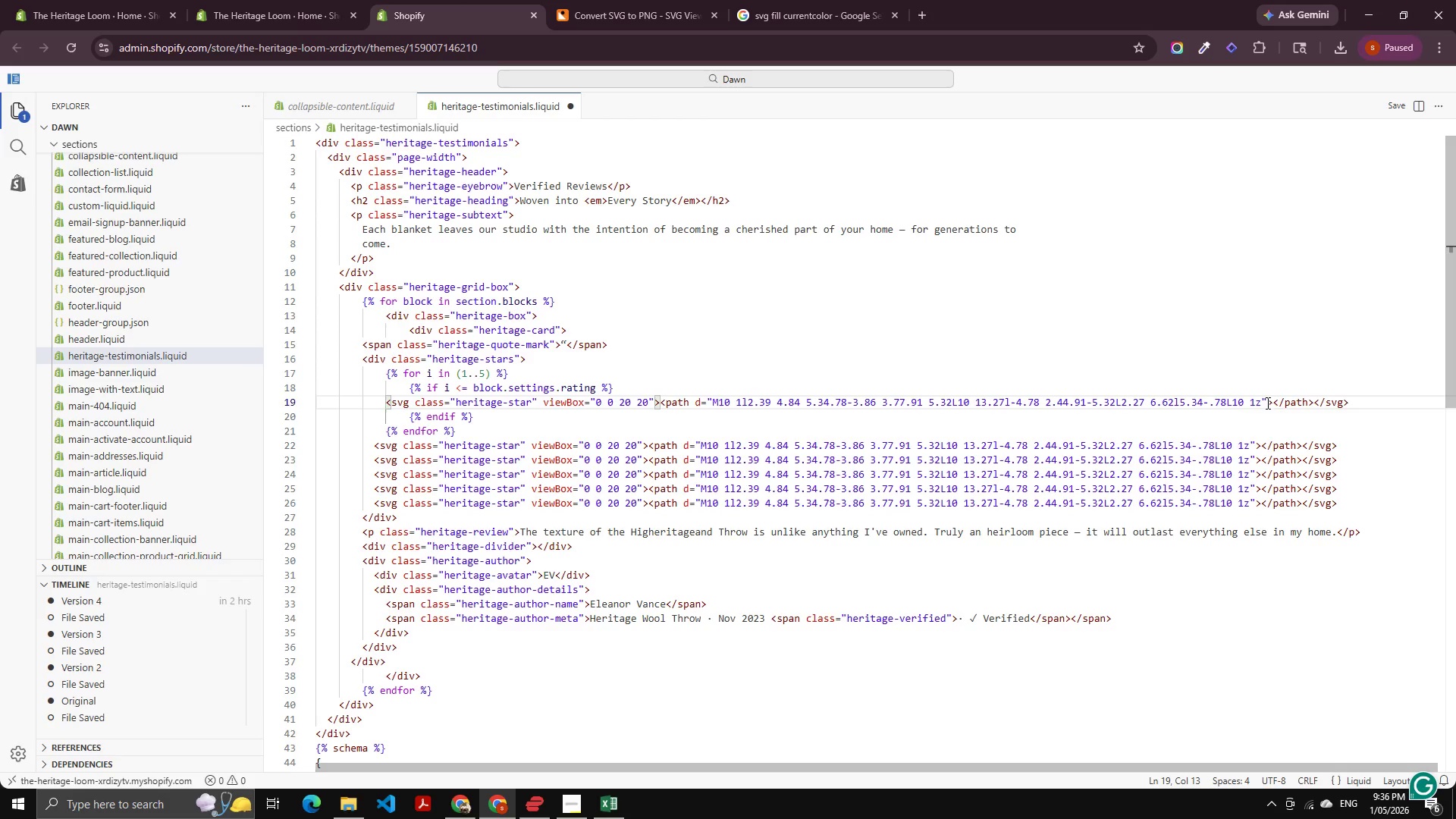 
left_click([1266, 400])
 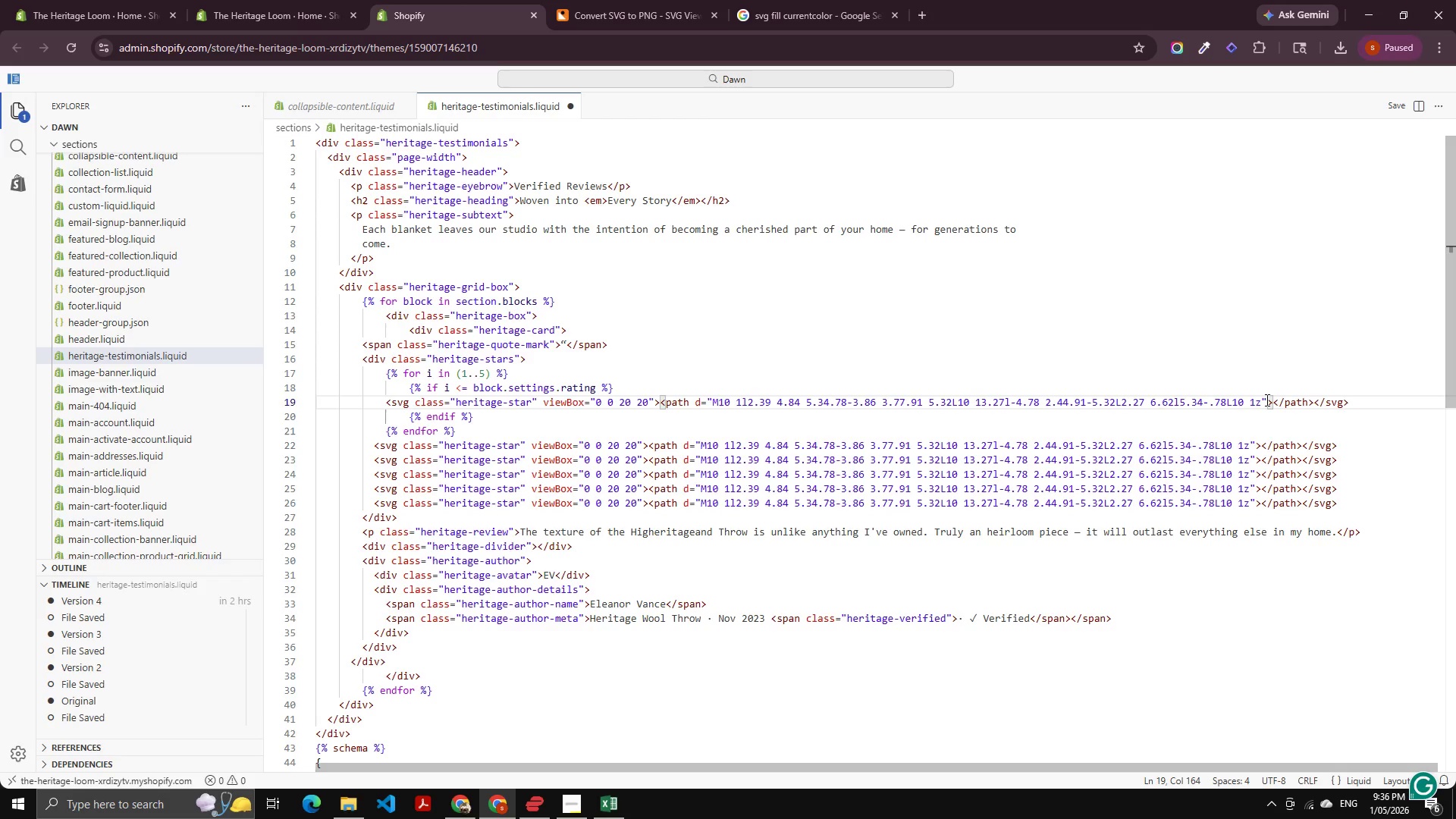 
type(pa)
key(Backspace)
key(Backspace)
type( fill=)
 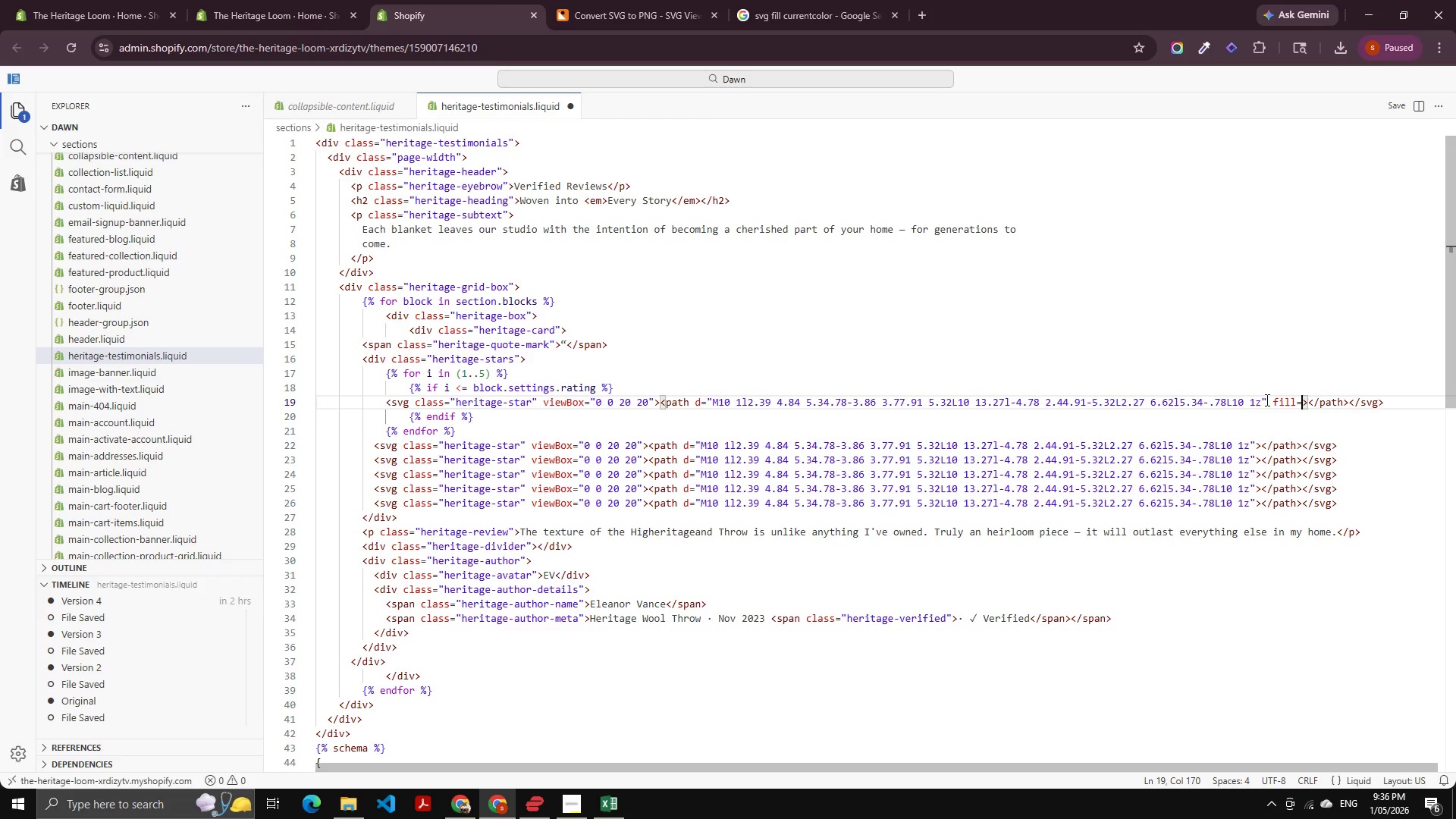 
hold_key(key=ShiftRight, duration=1.06)
 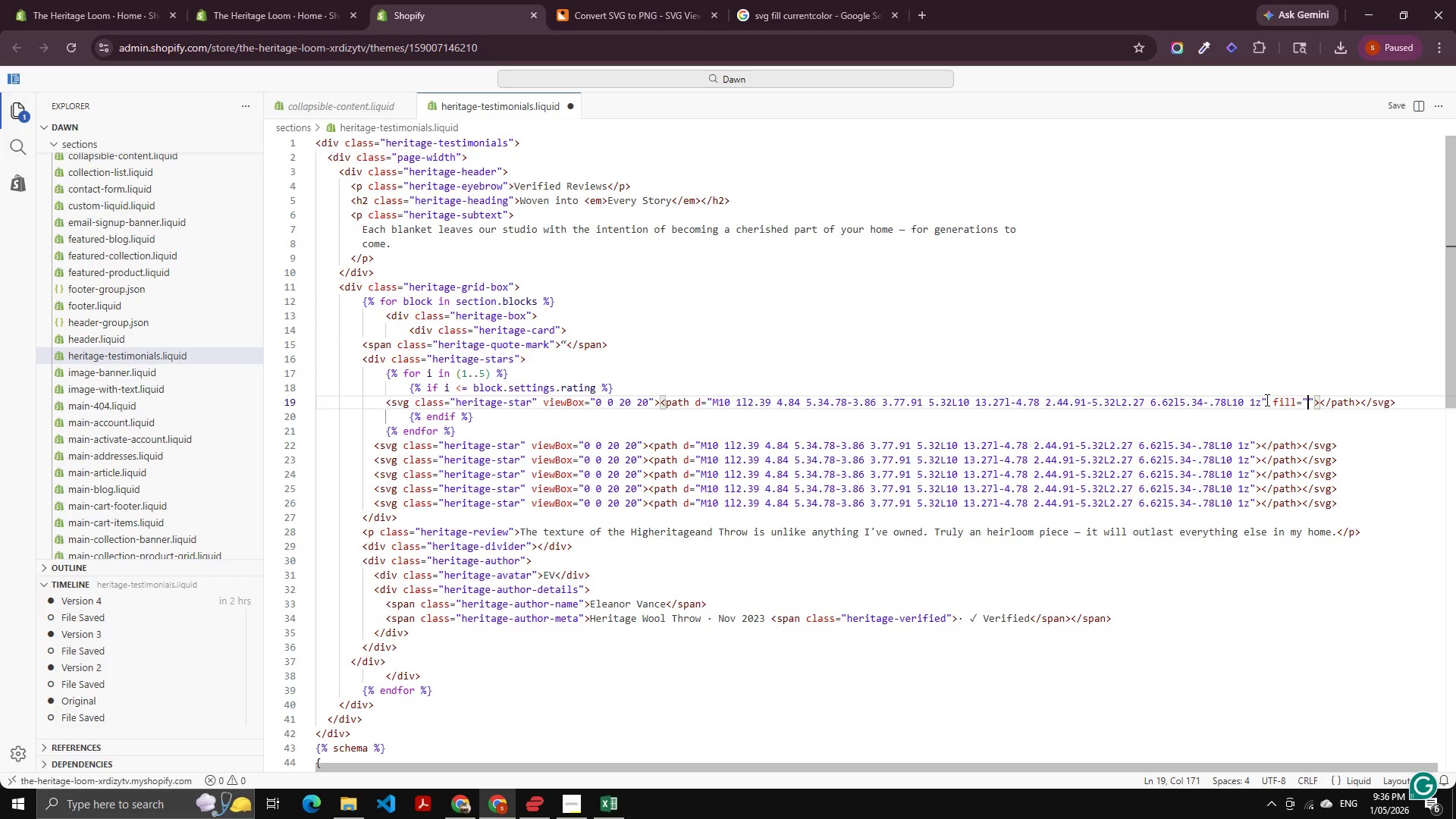 
hold_key(key=Quote, duration=0.38)
 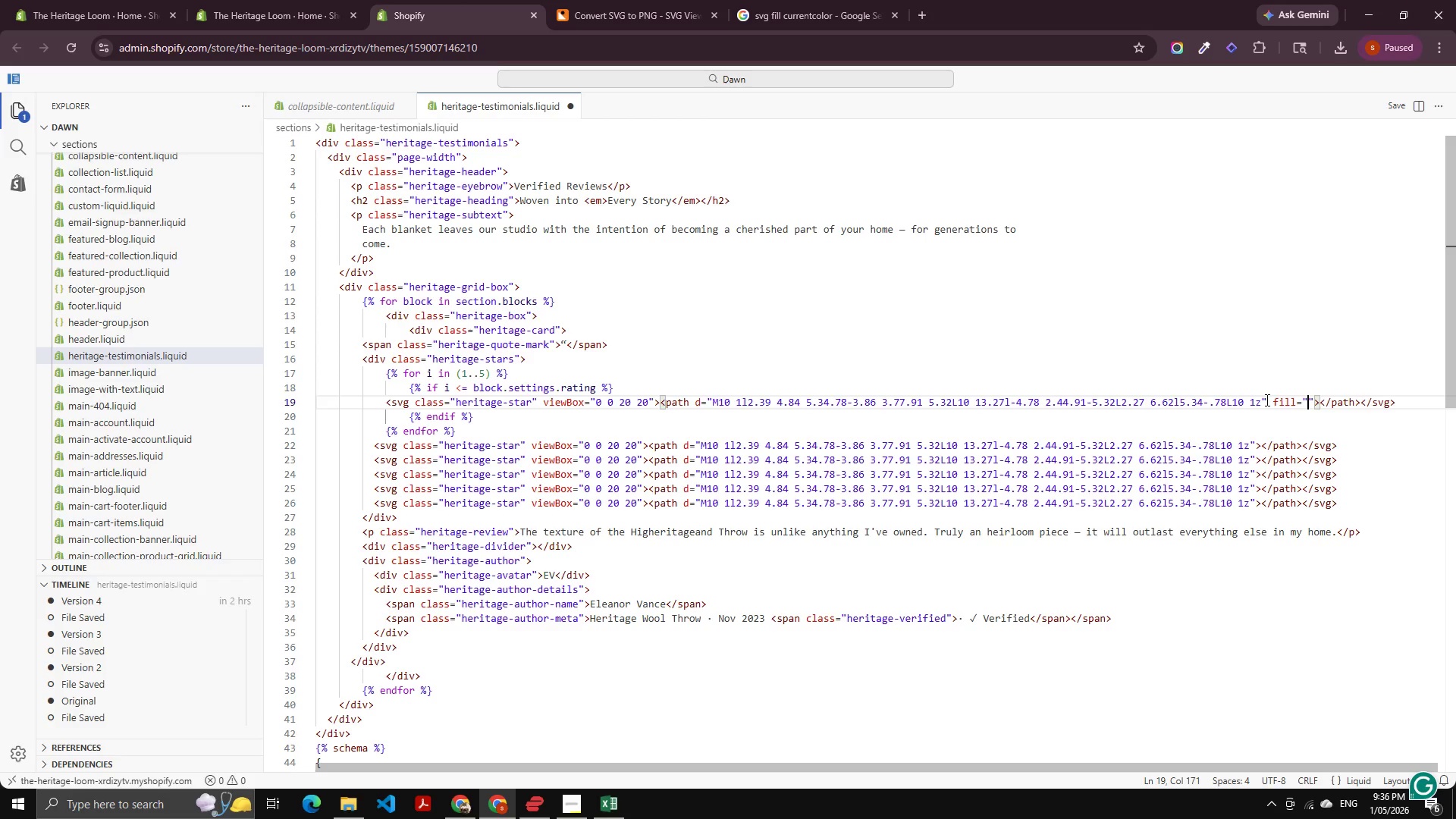 
key(Control+ControlLeft)
 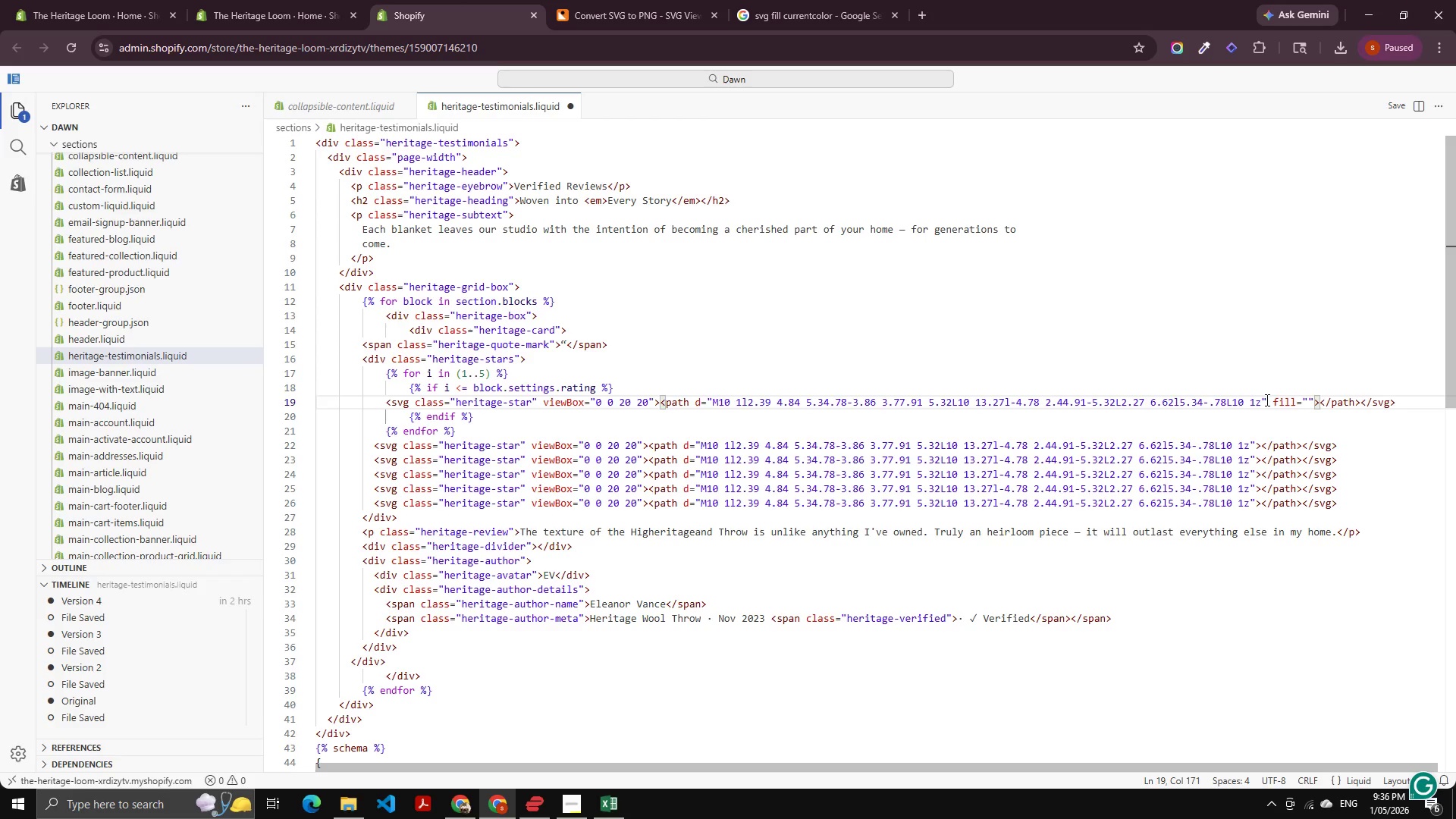 
key(Meta+V)
 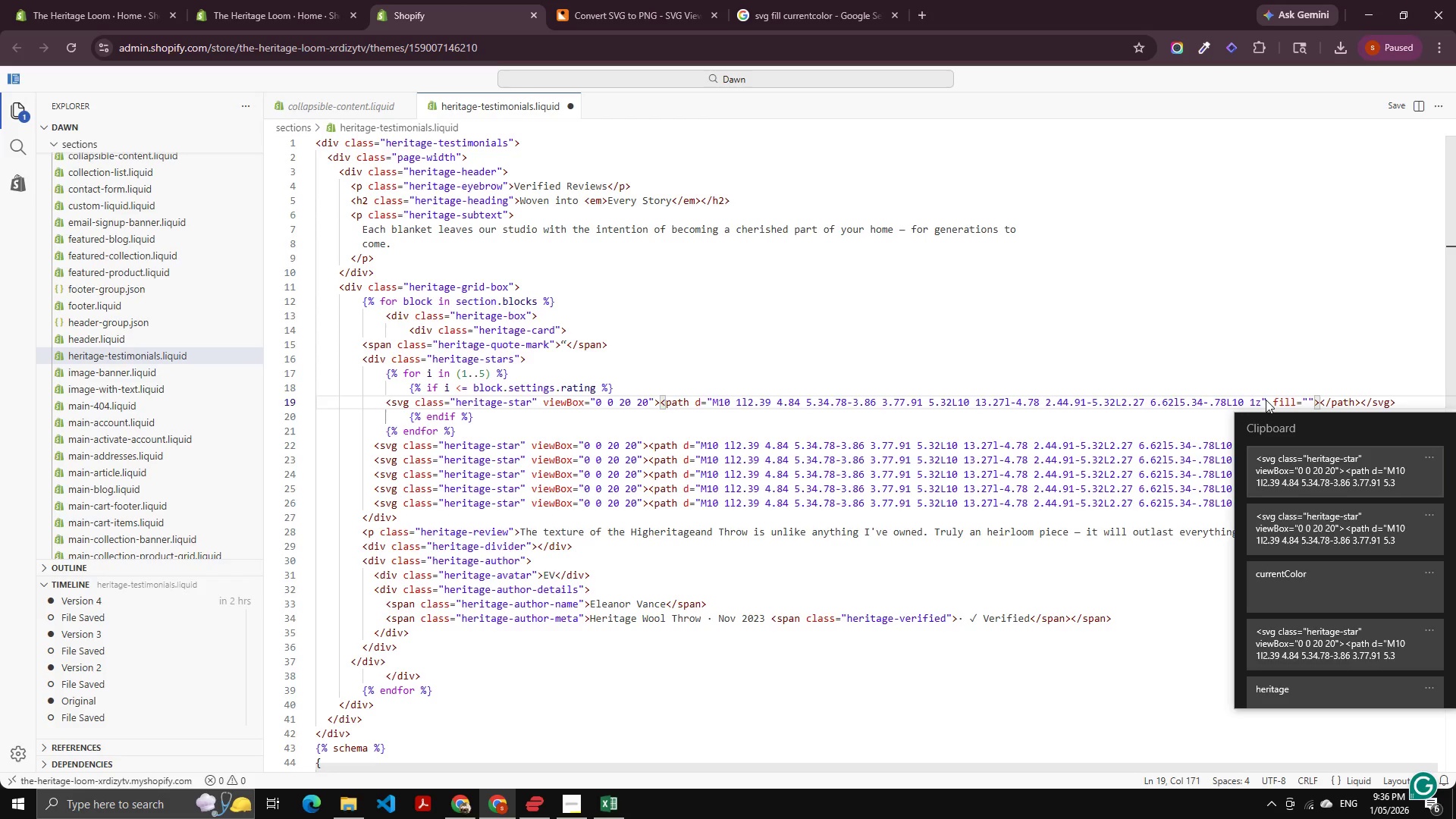 
key(ArrowDown)
 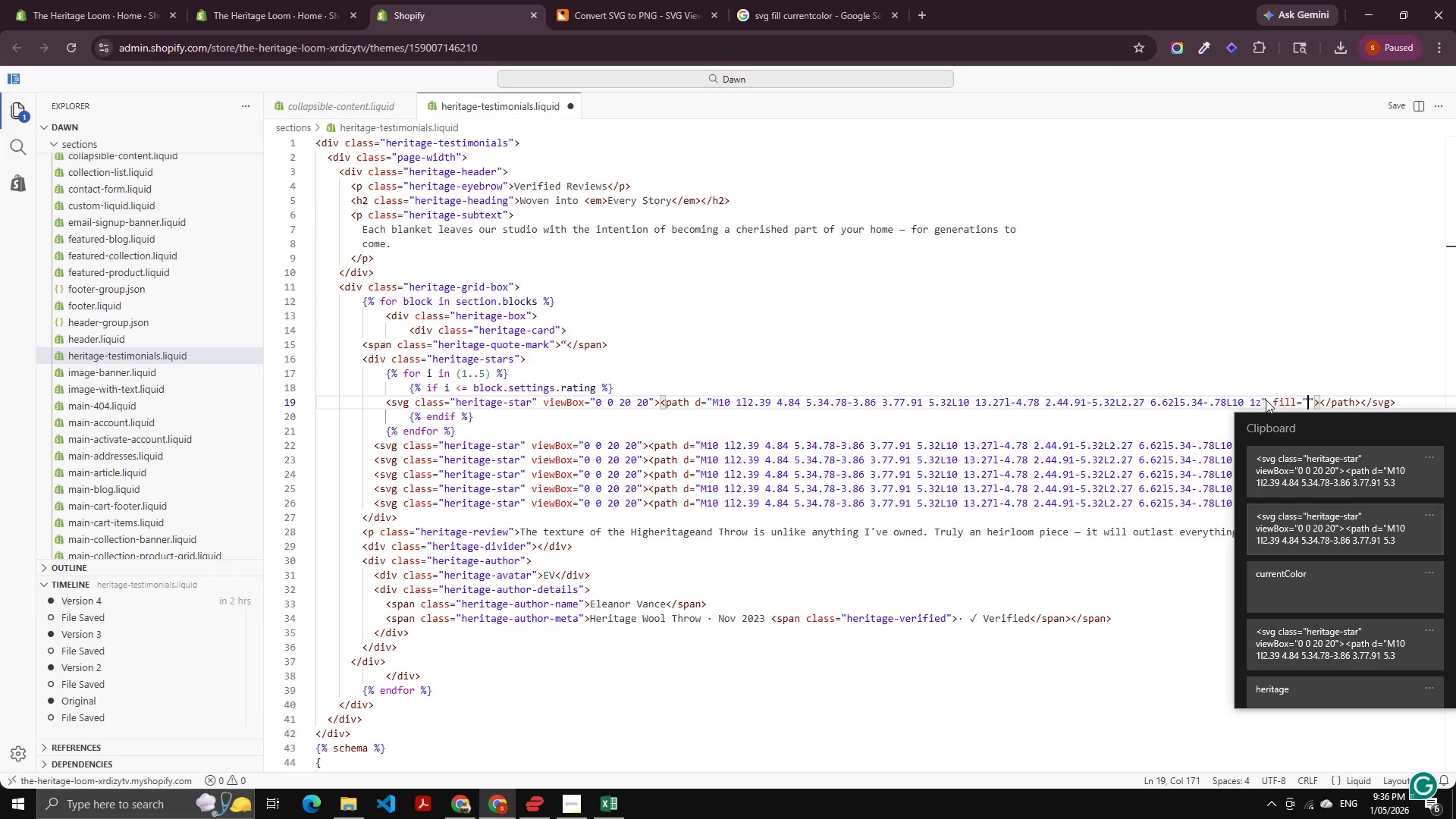 
key(ArrowDown)
 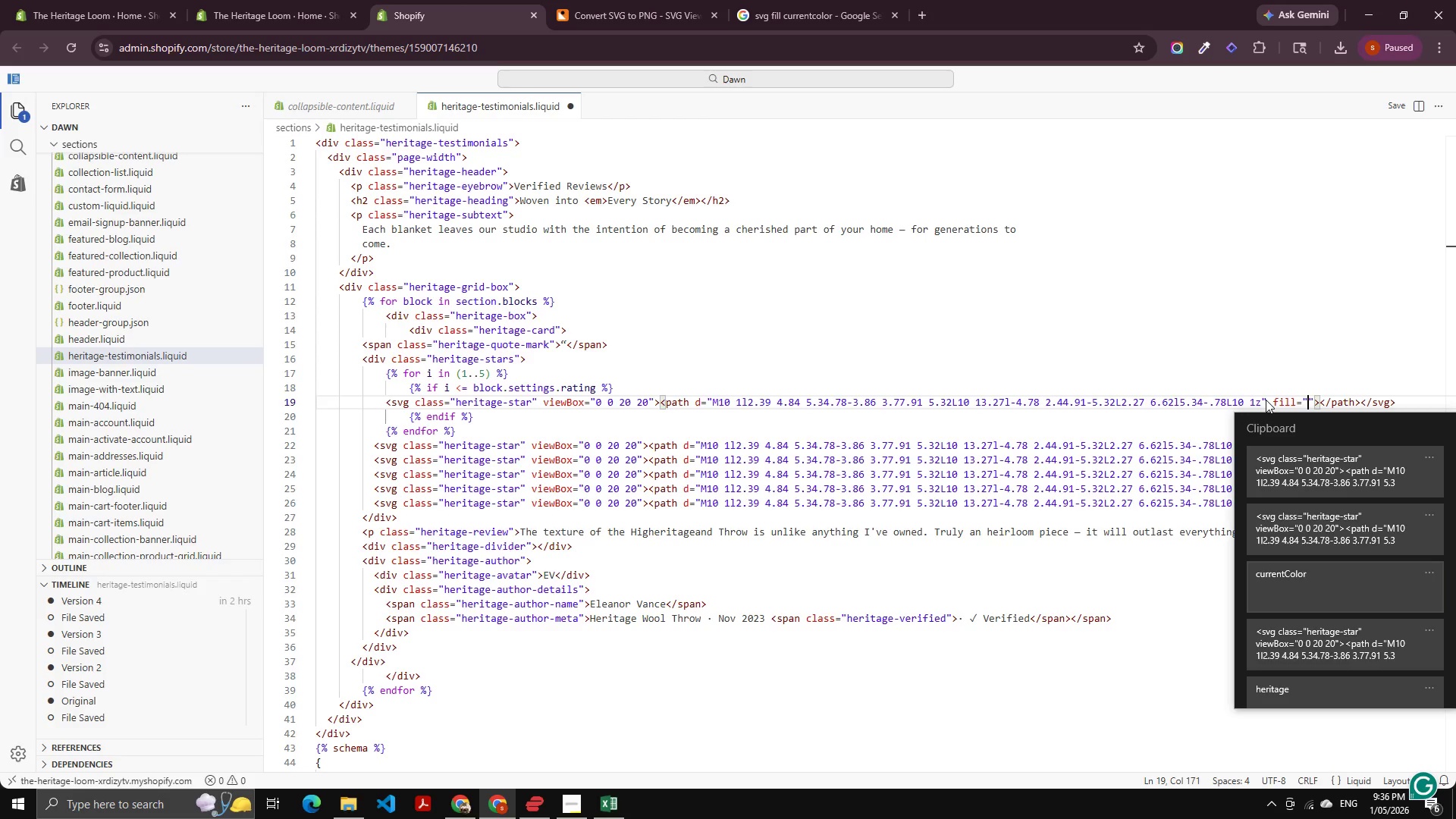 
key(Enter)
 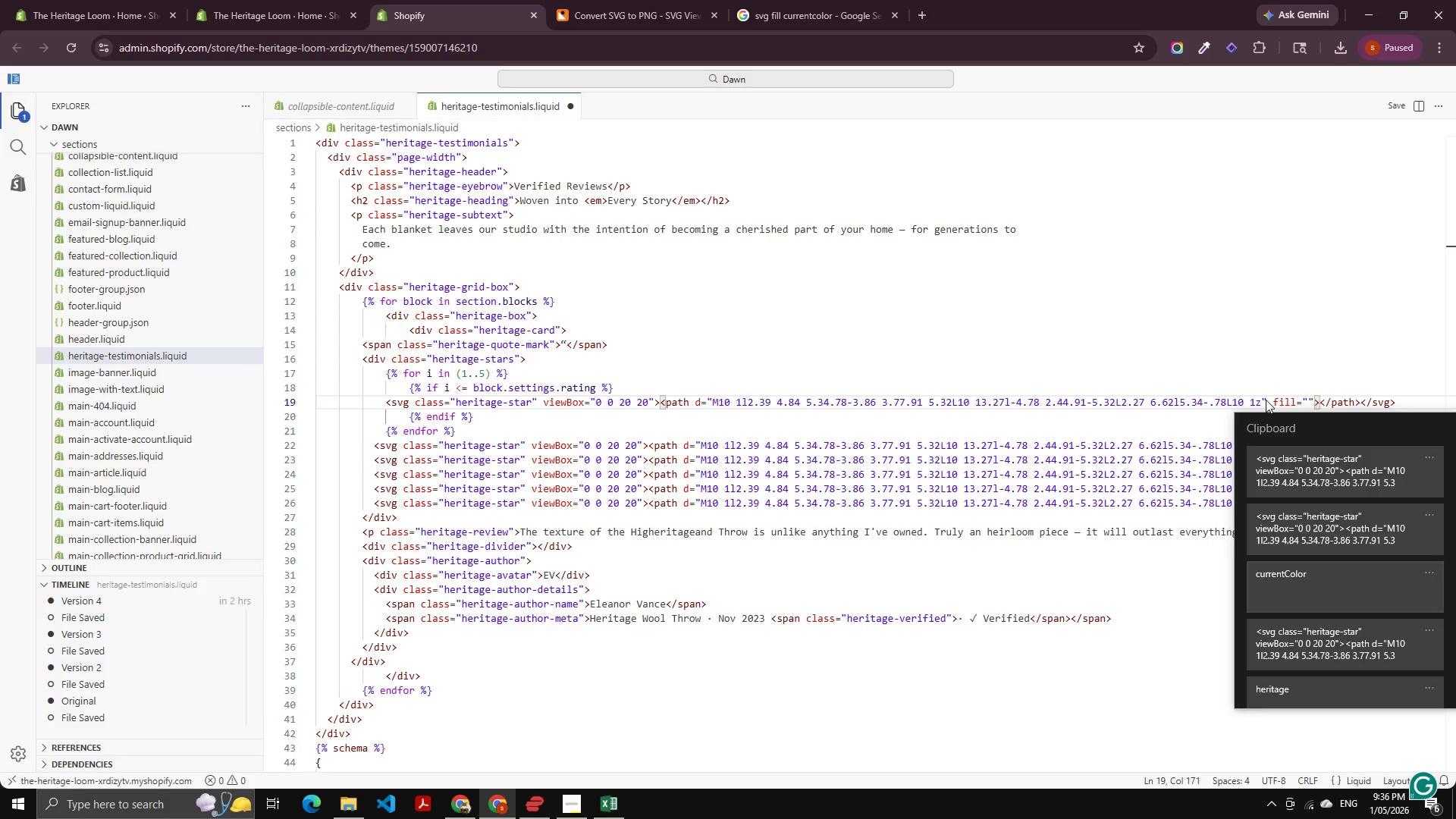 
key(Control+ControlLeft)
 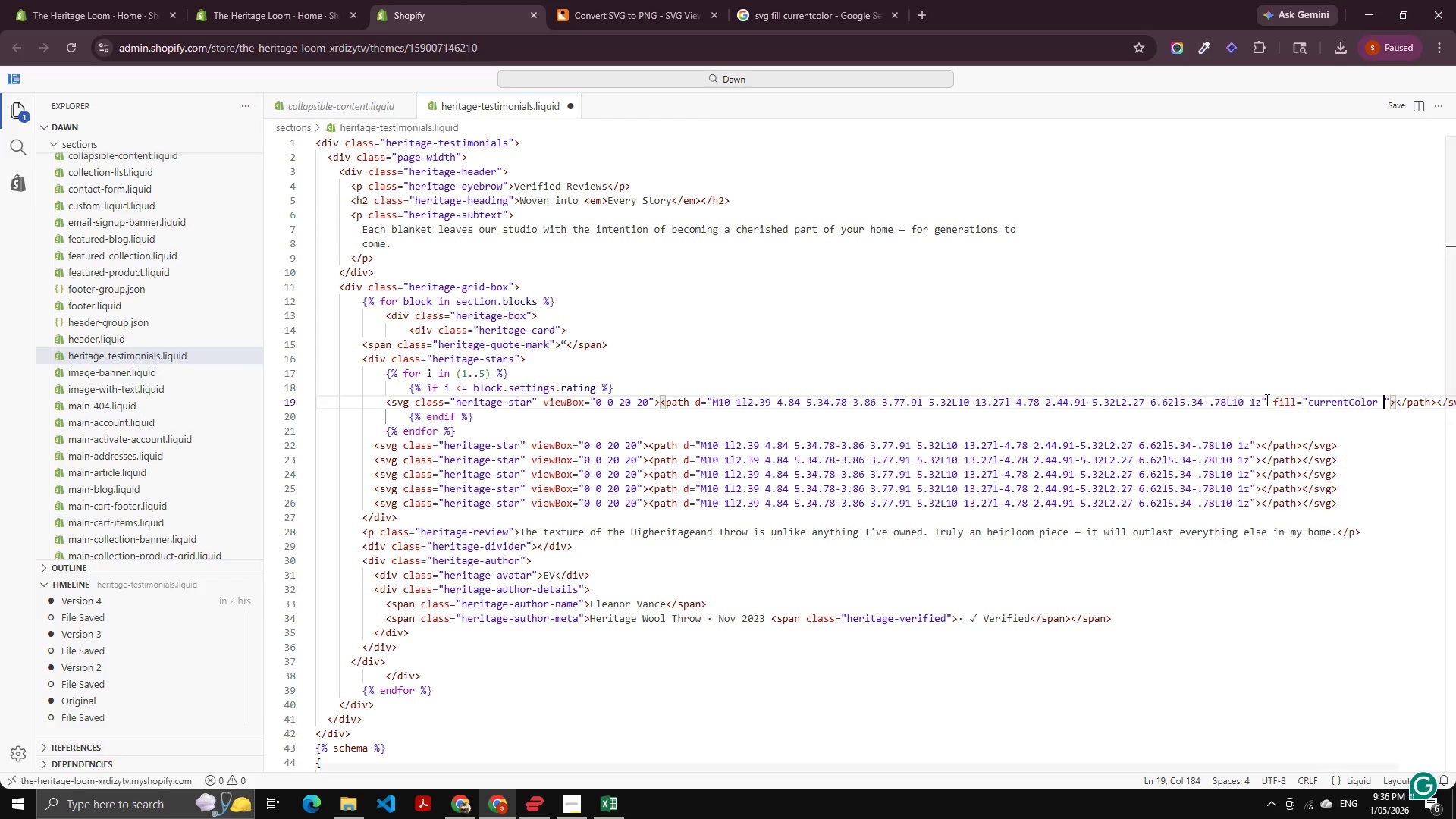 
key(Backspace)
 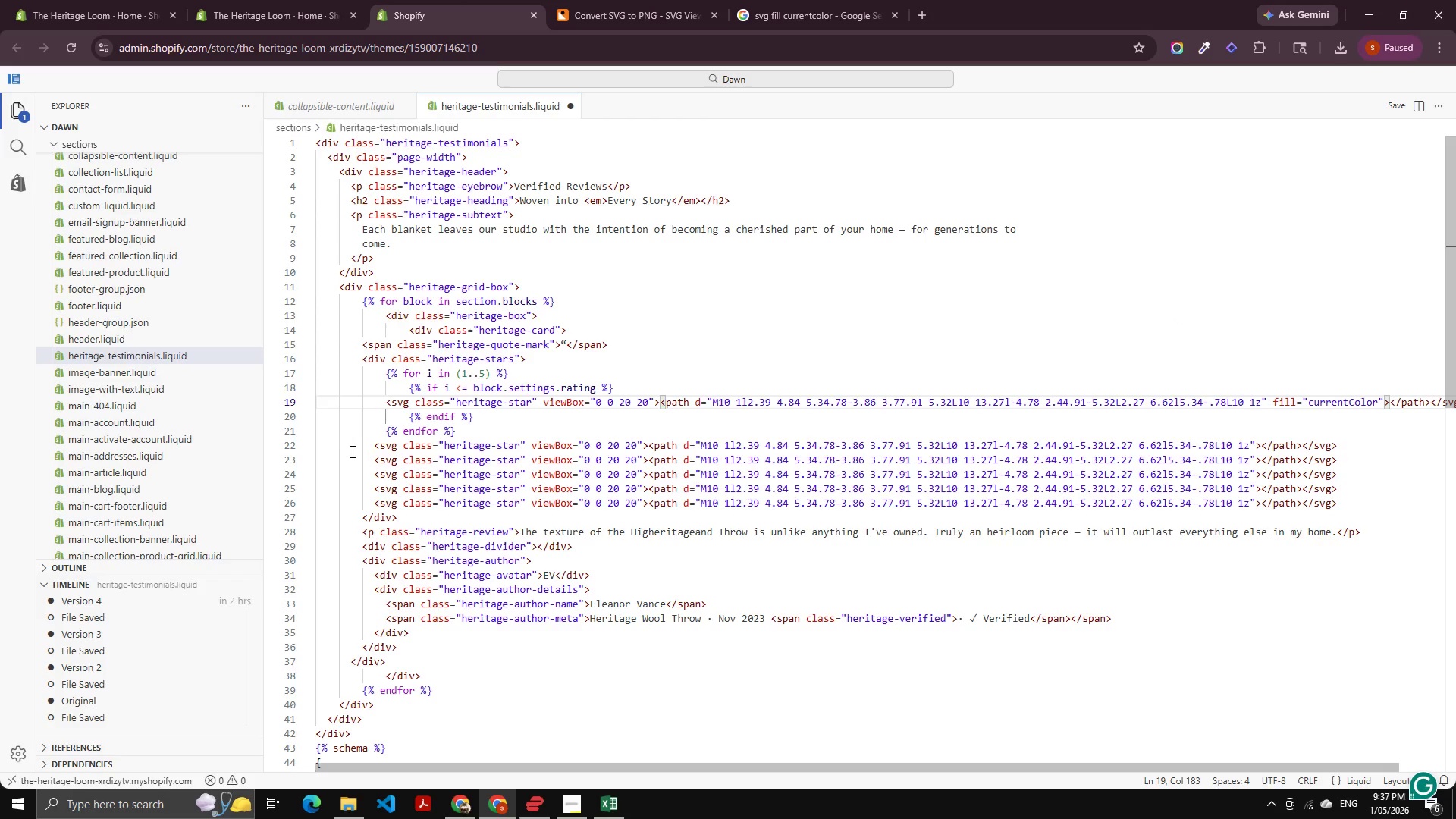 
left_click_drag(start_coordinate=[365, 441], to_coordinate=[1192, 509])
 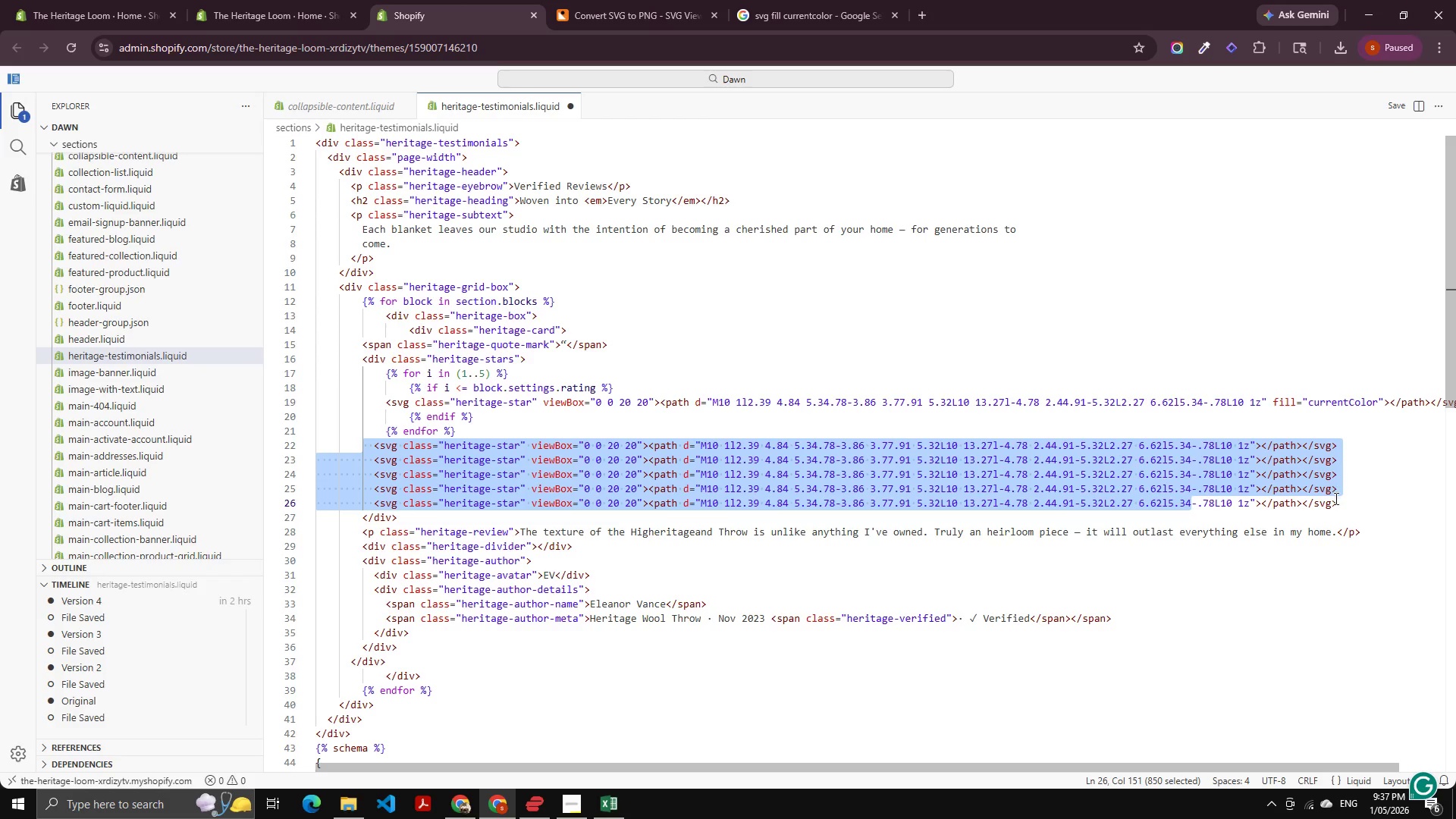 
left_click([1340, 500])
 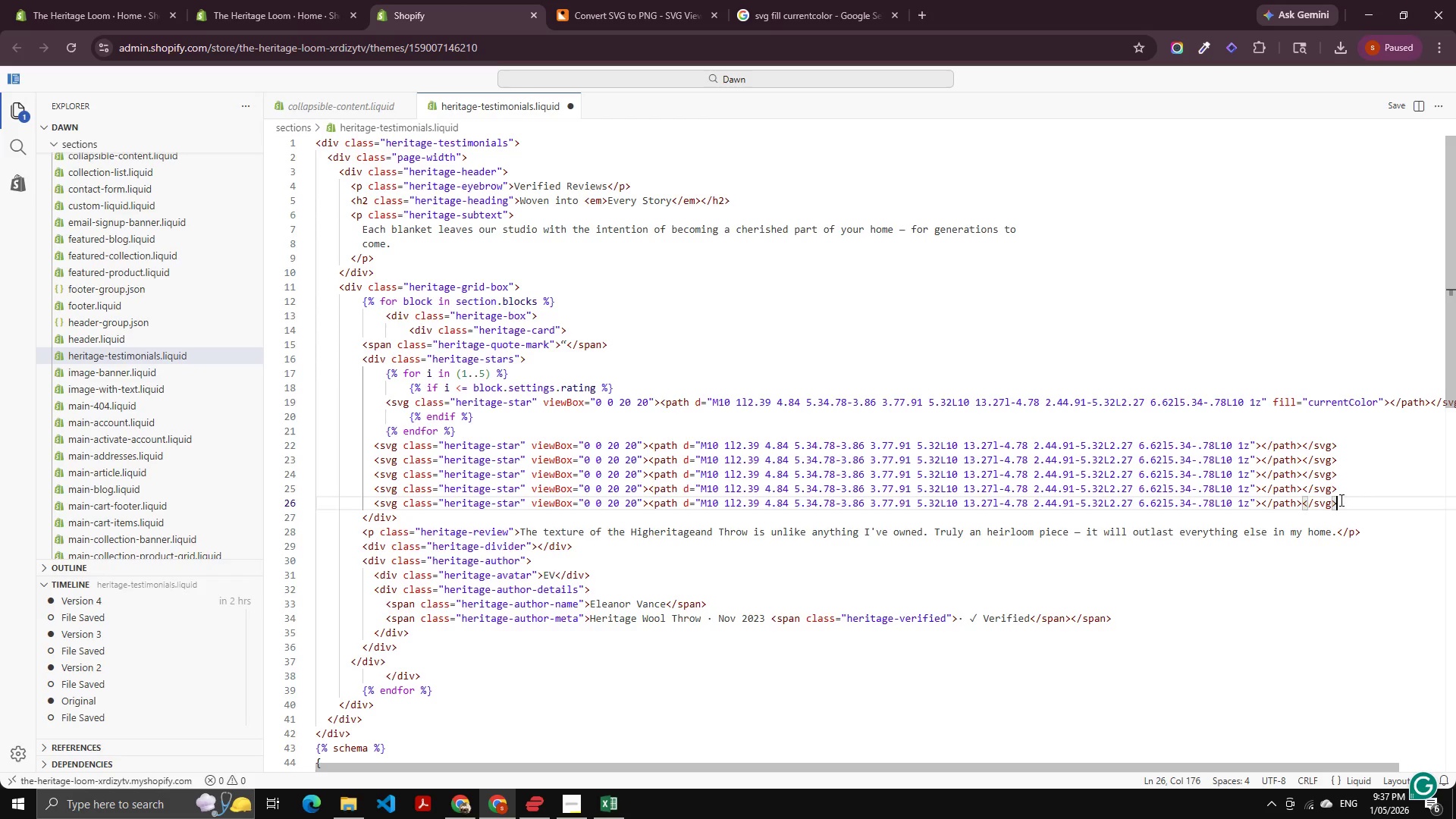 
left_click_drag(start_coordinate=[1340, 500], to_coordinate=[314, 445])
 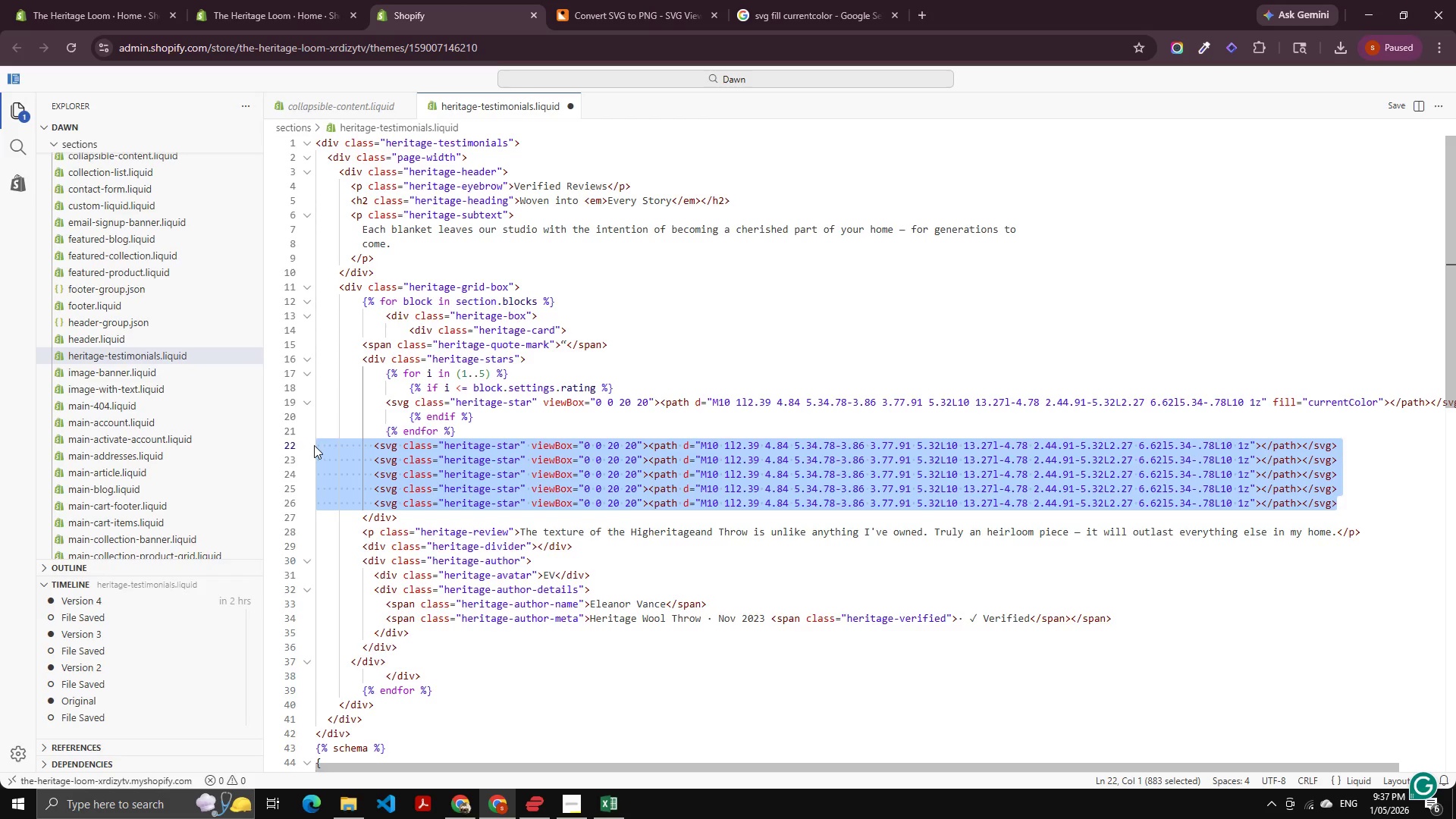 
key(Backspace)
 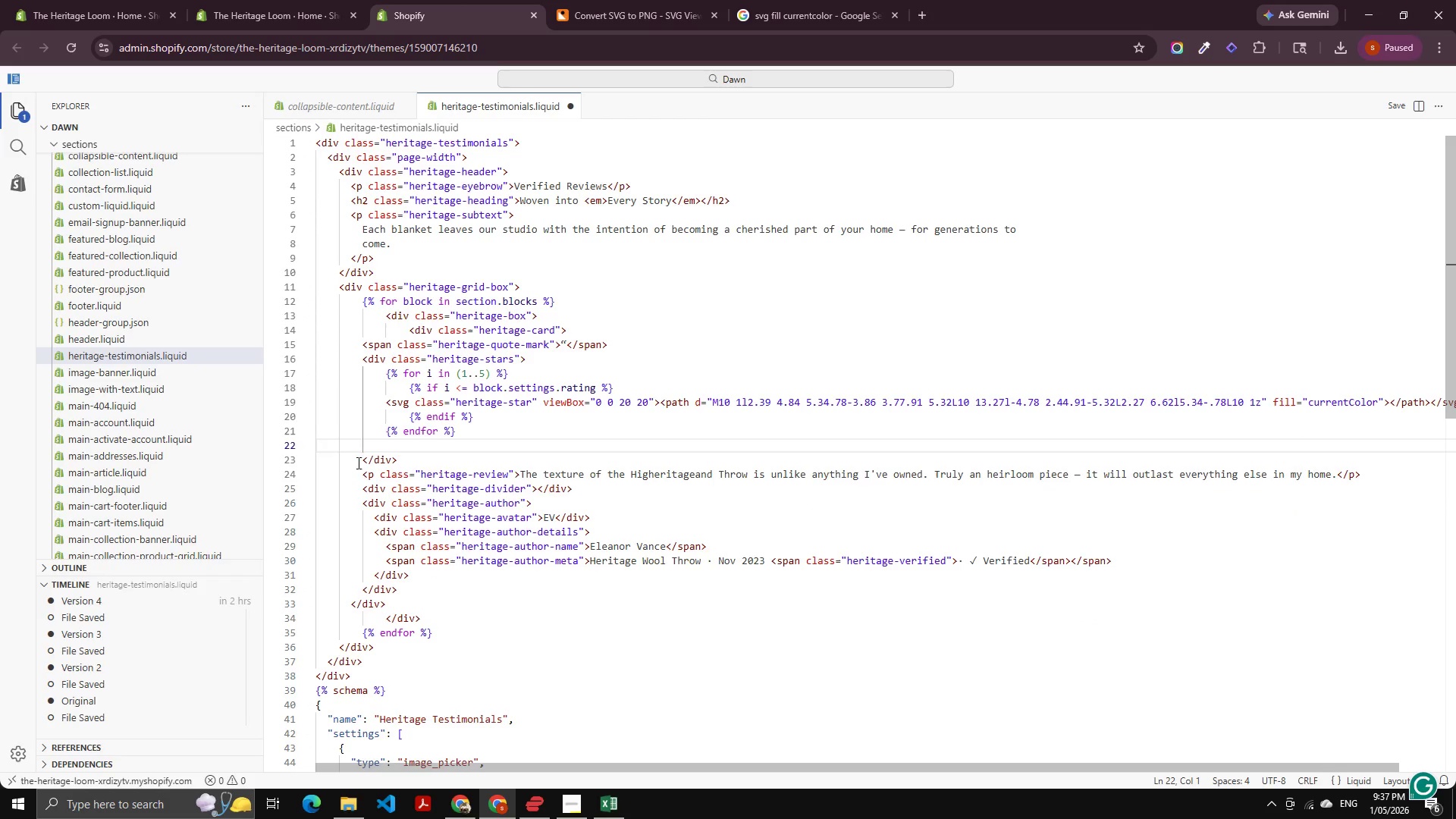 
key(Backspace)
 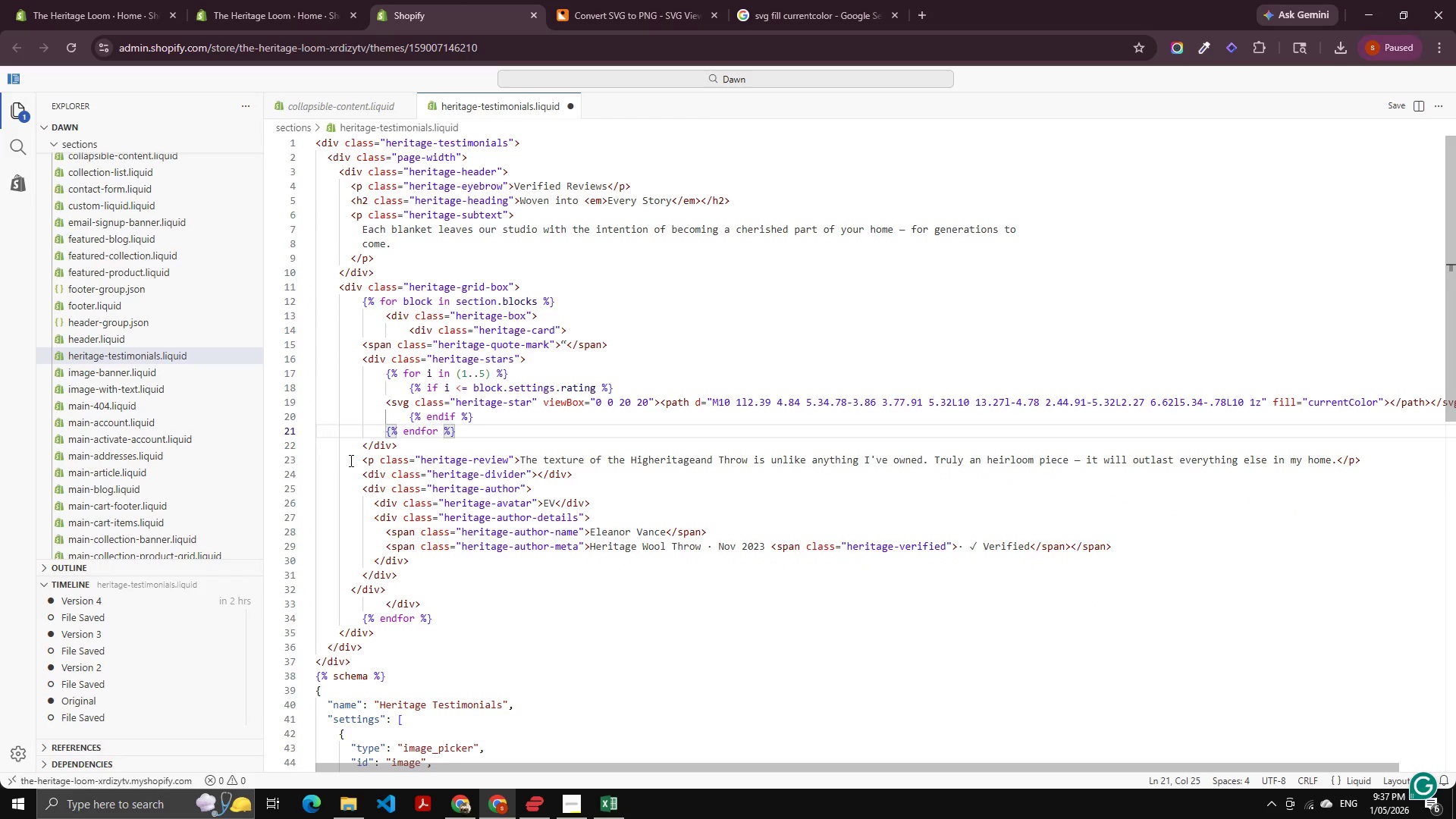 
key(Control+S)
 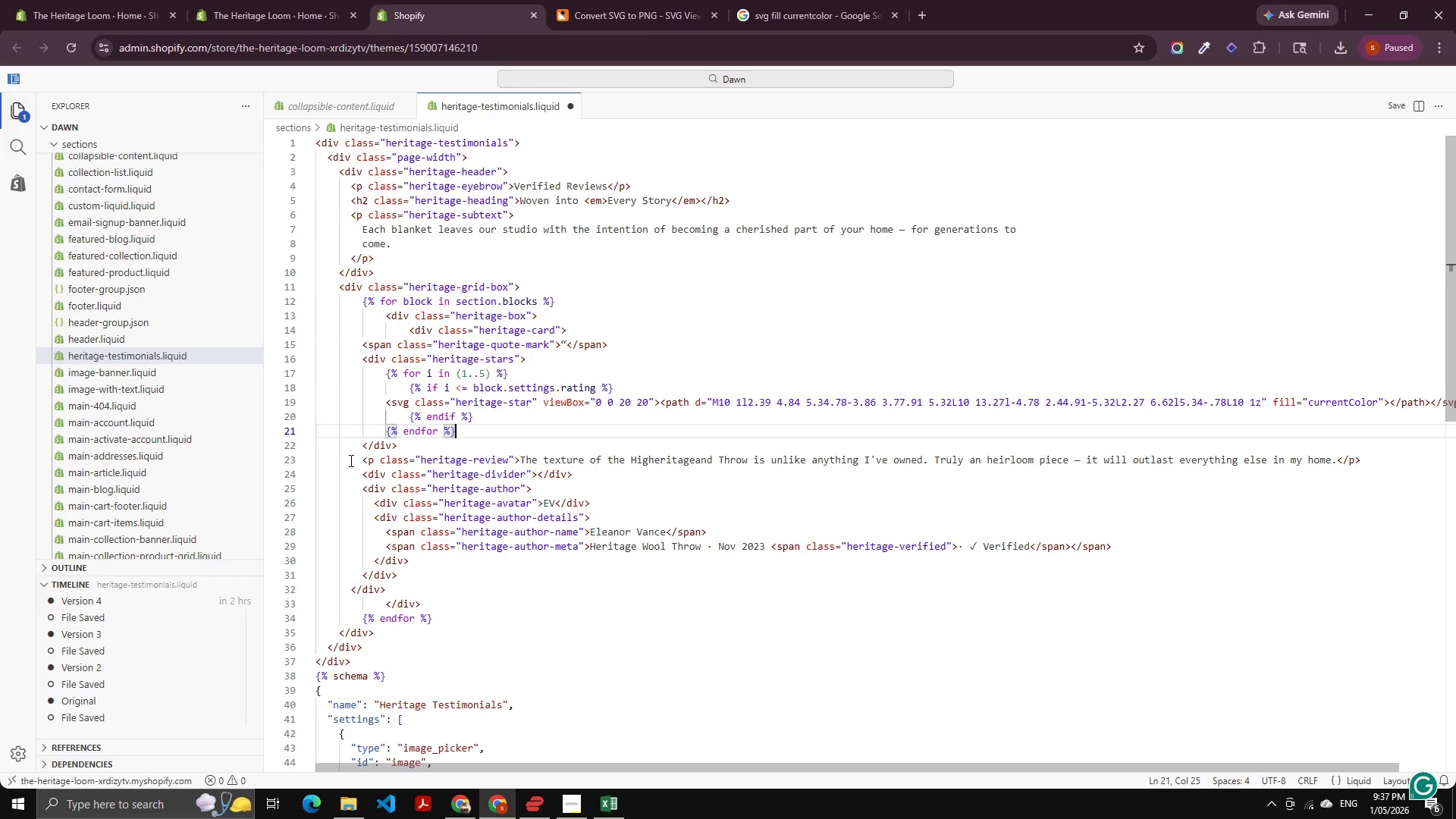 
key(Control+S)
 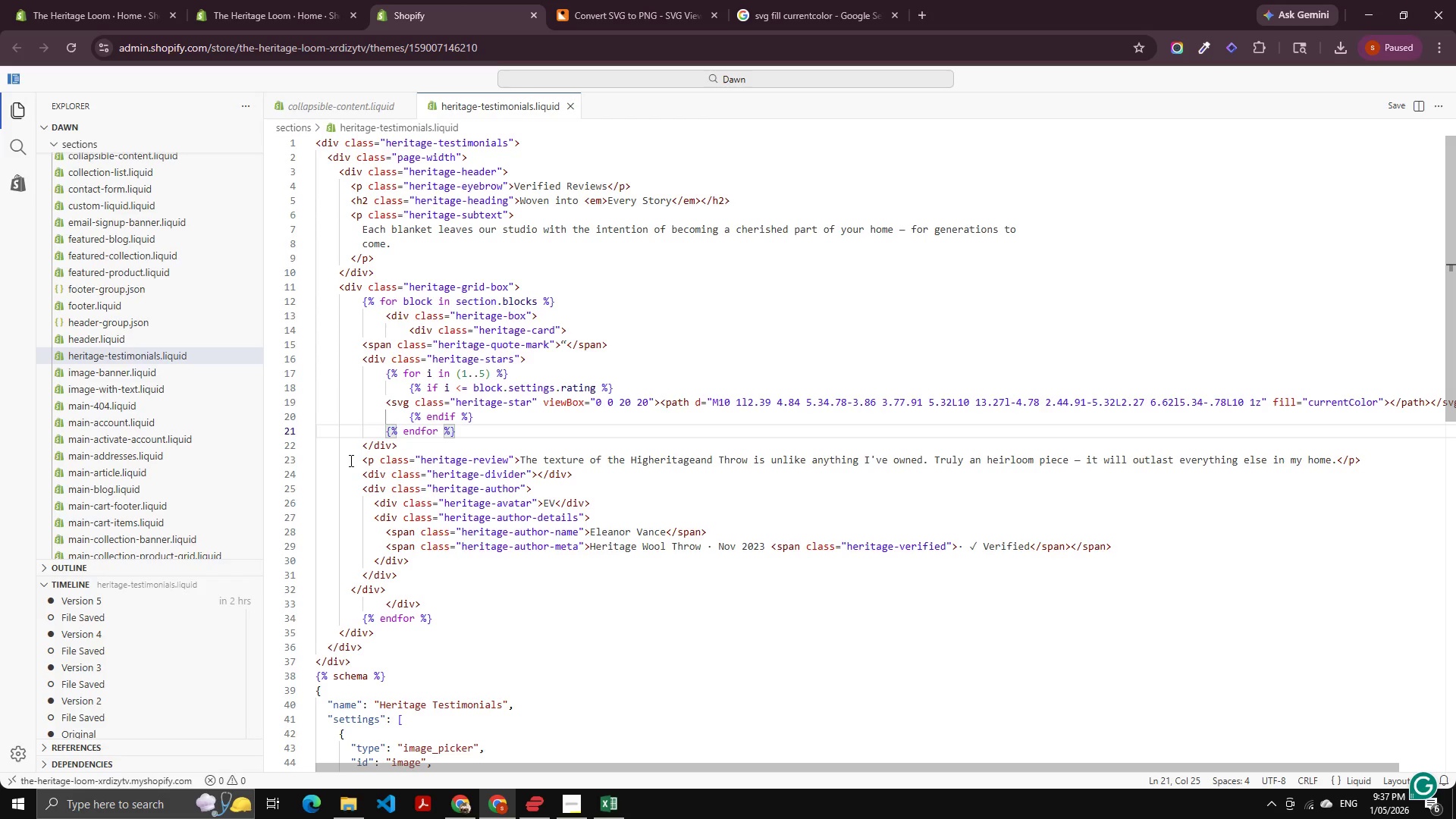 
wait(9.69)
 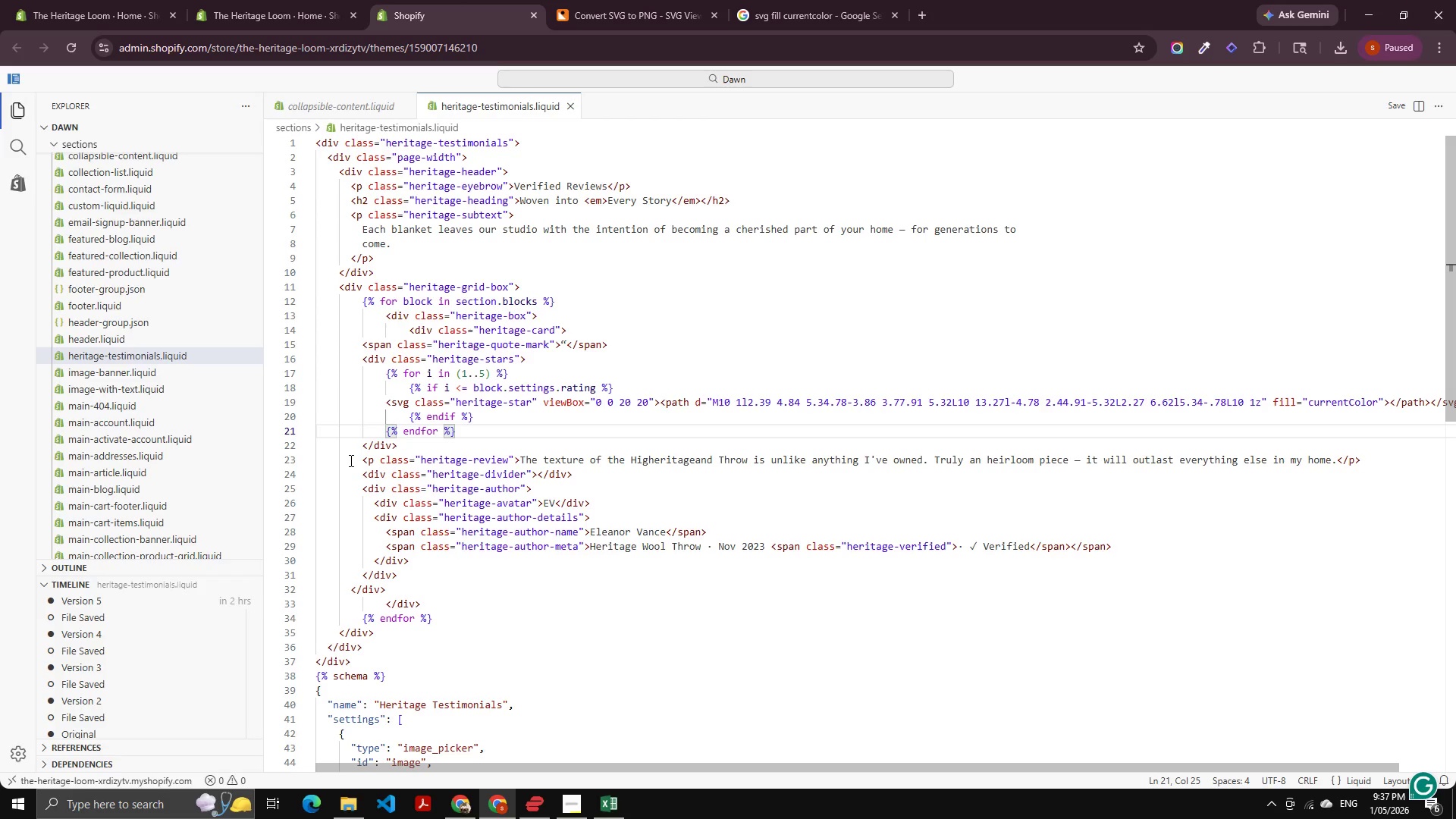 
scroll: coordinate [573, 262], scroll_direction: up, amount: 5.0
 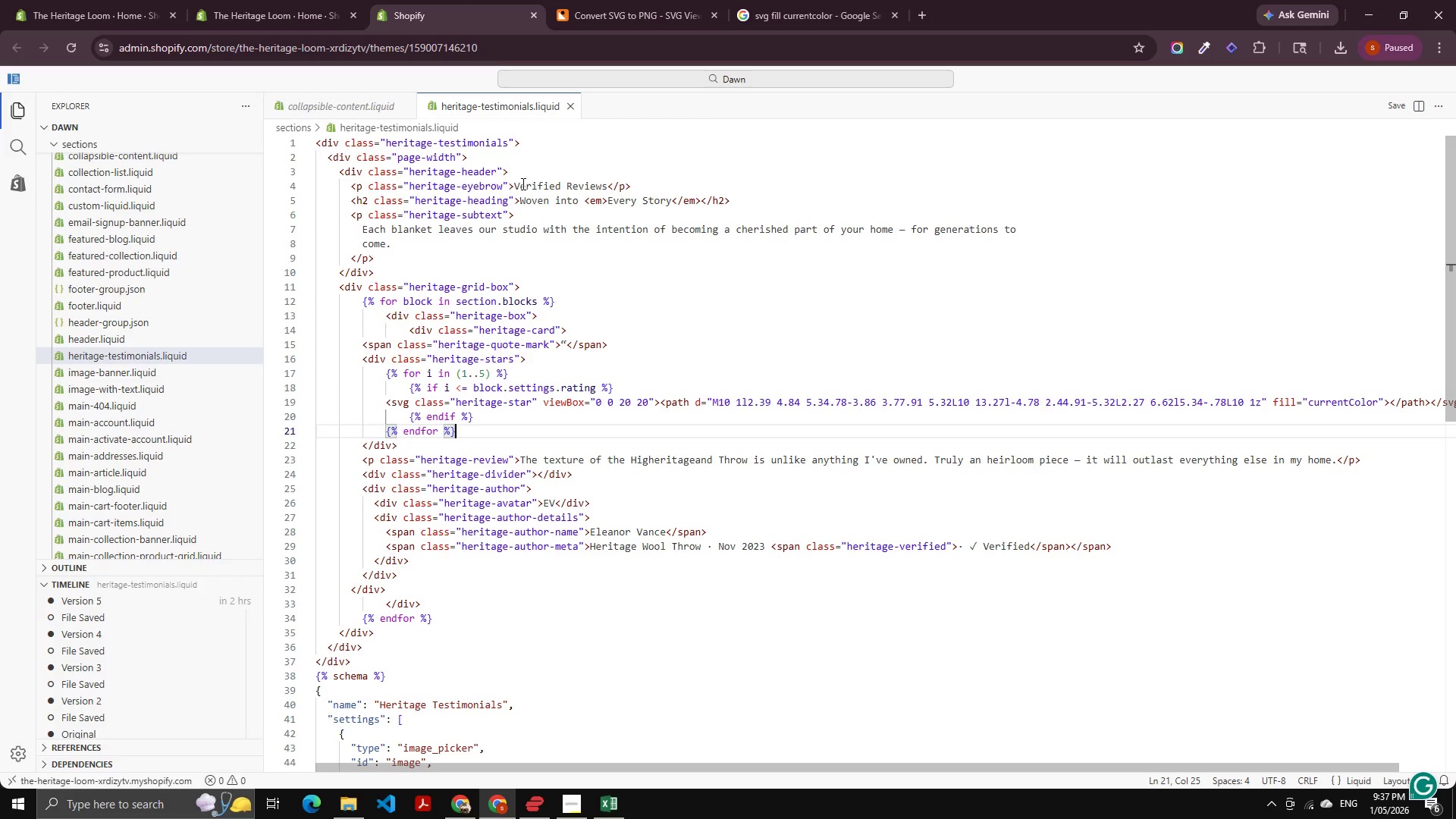 
left_click([514, 181])
 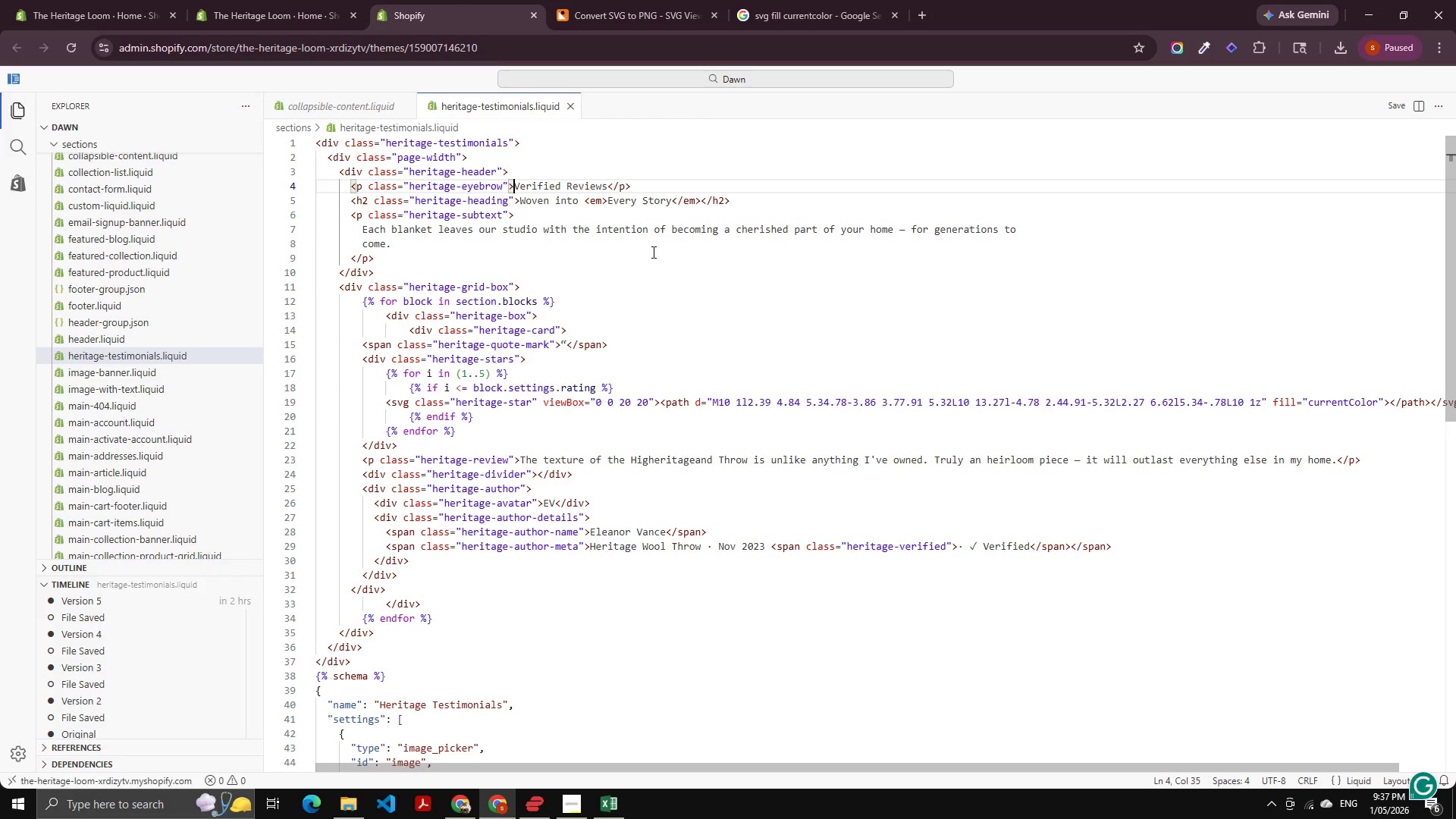 
scroll: coordinate [522, 442], scroll_direction: down, amount: 8.0
 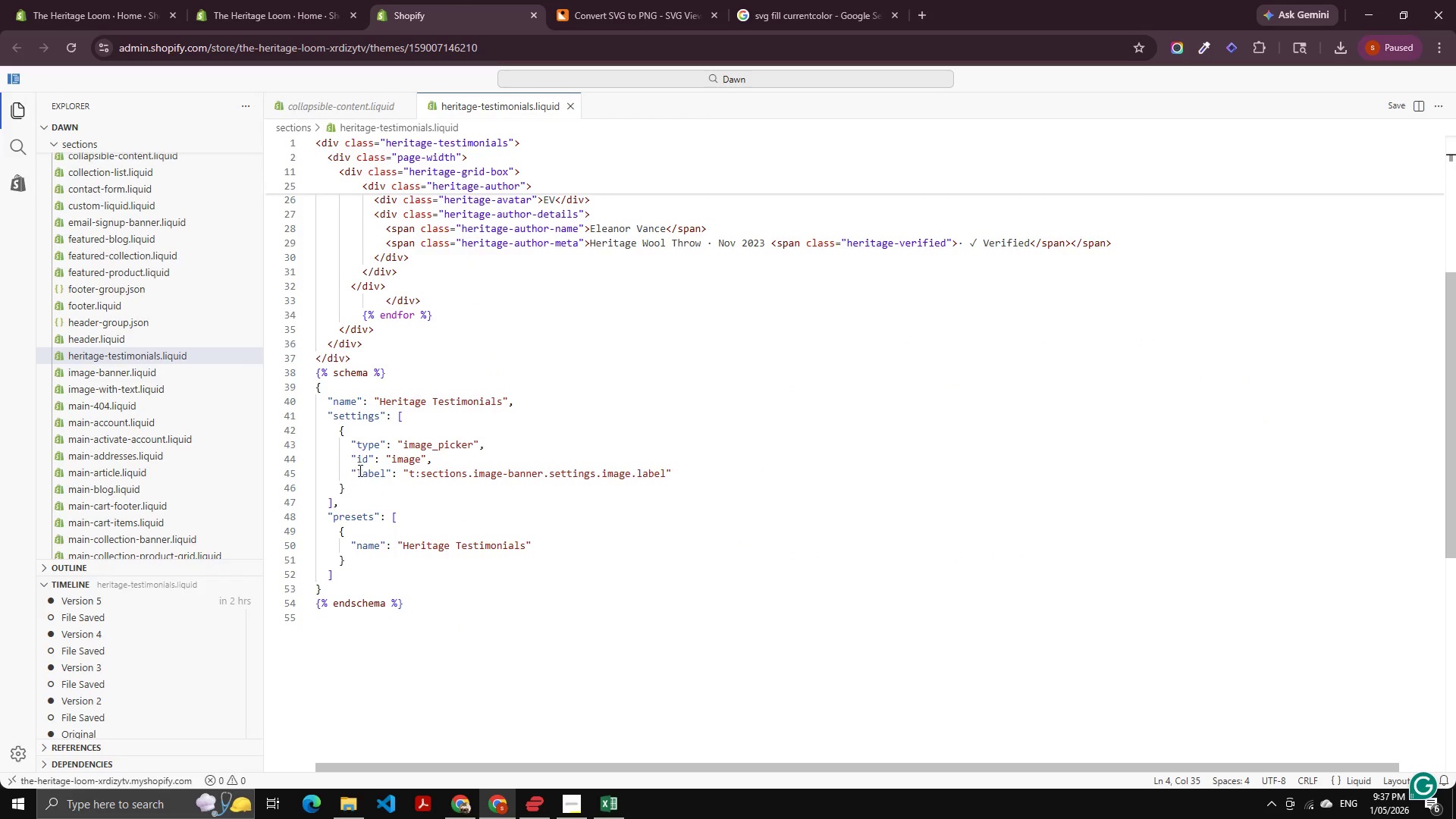 
left_click_drag(start_coordinate=[359, 485], to_coordinate=[329, 436])
 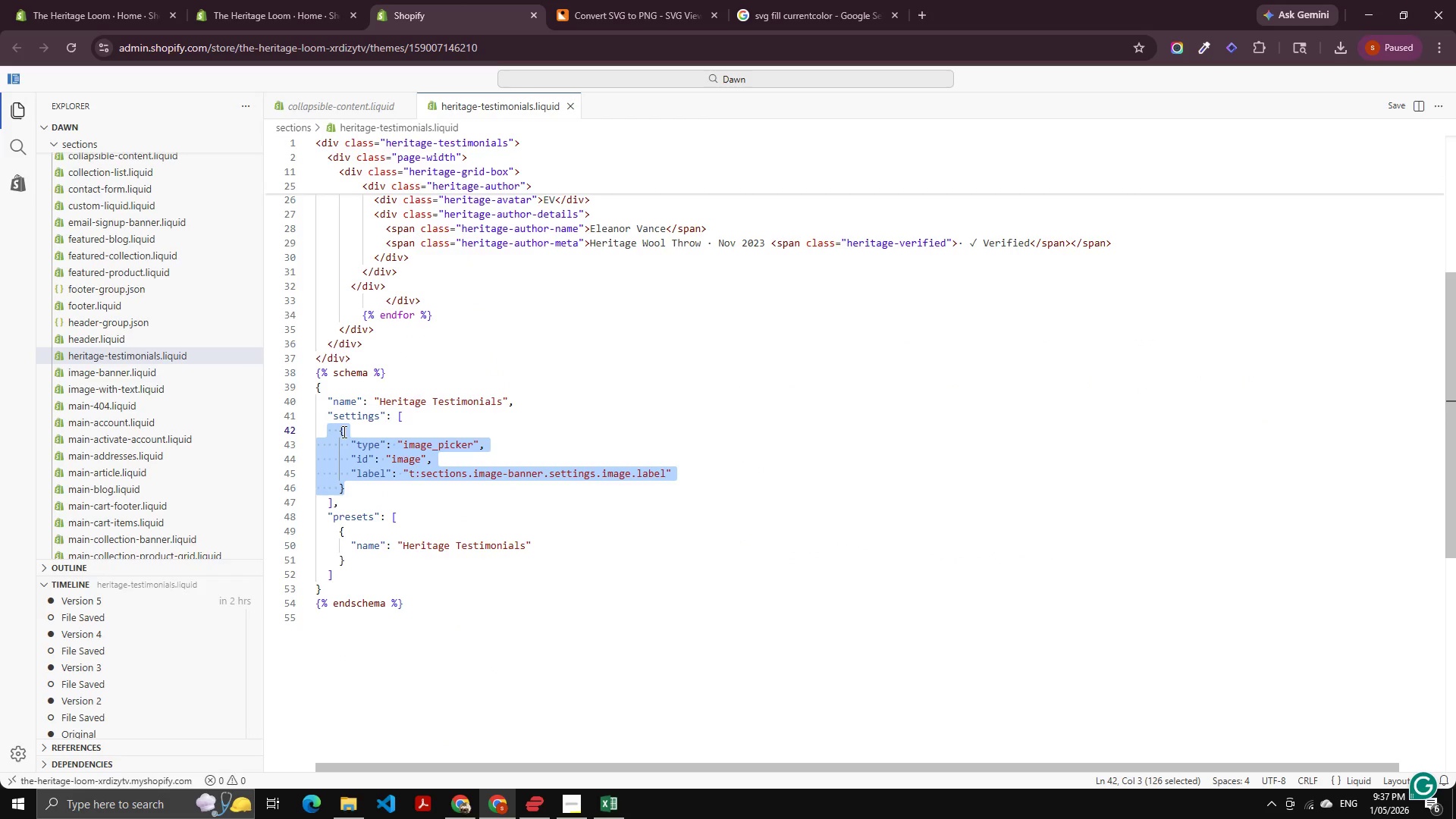 
key(Control+C)
 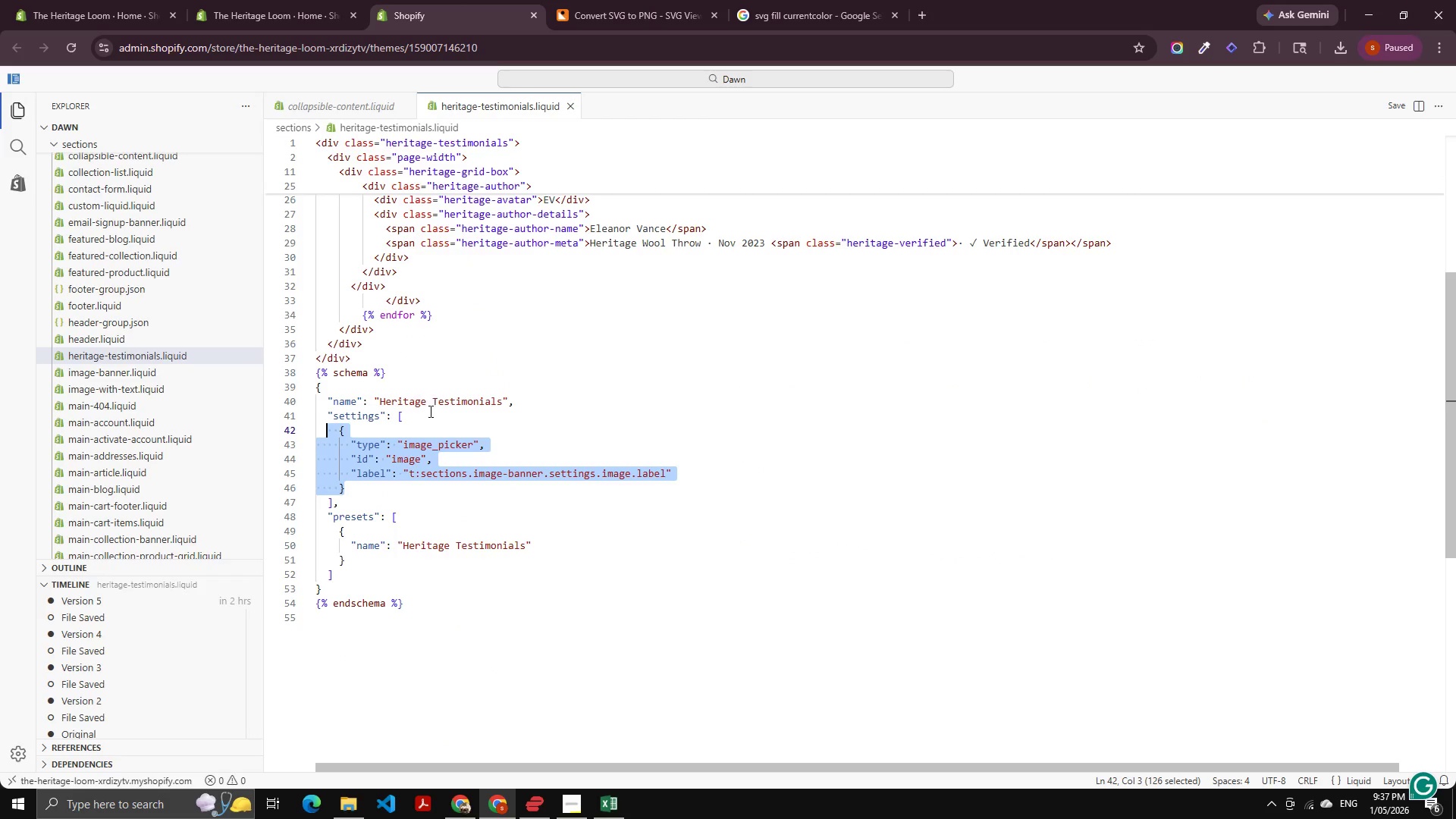 
left_click([429, 411])
 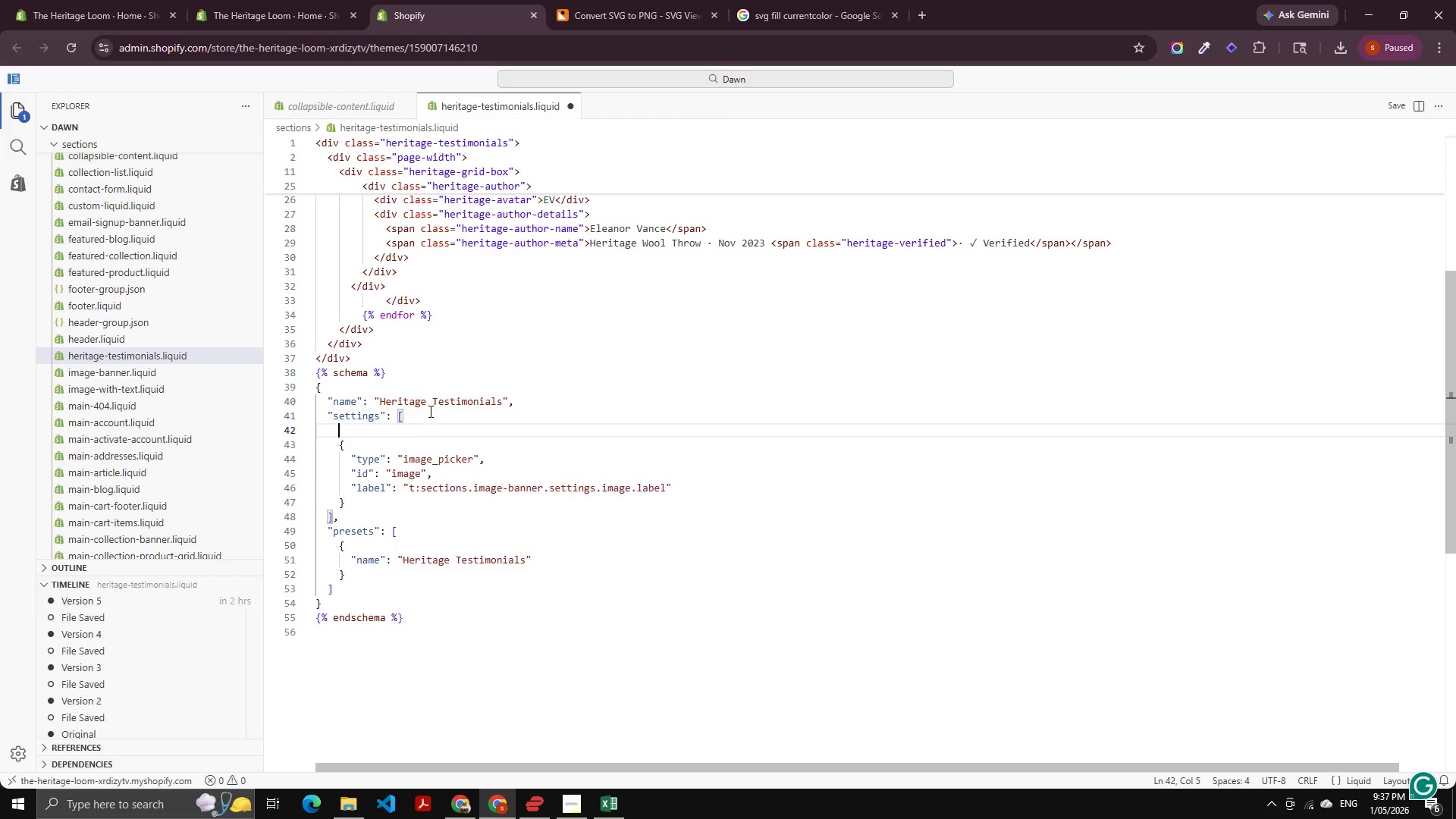 
key(Control+Enter)
 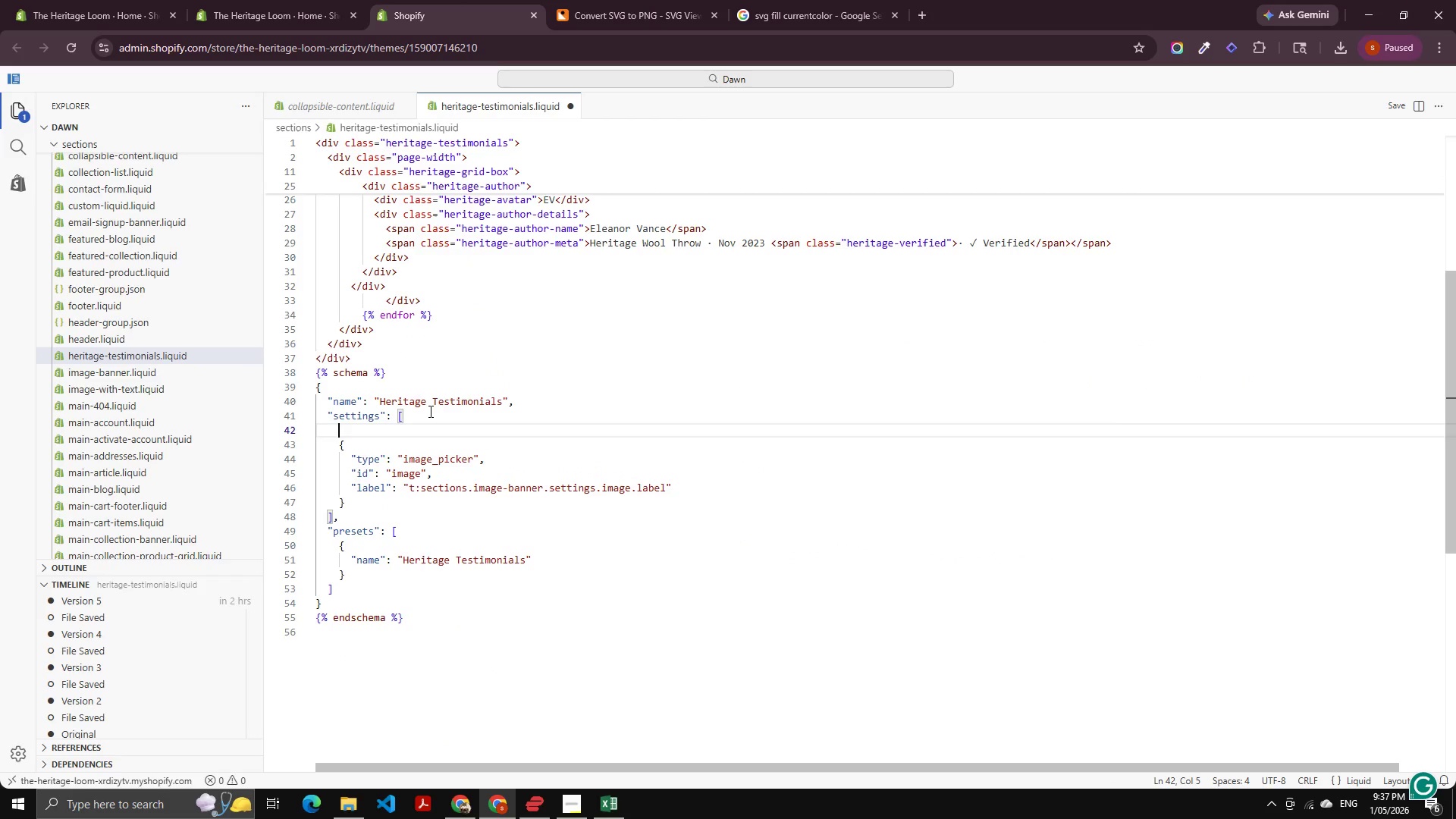 
key(Control+V)
 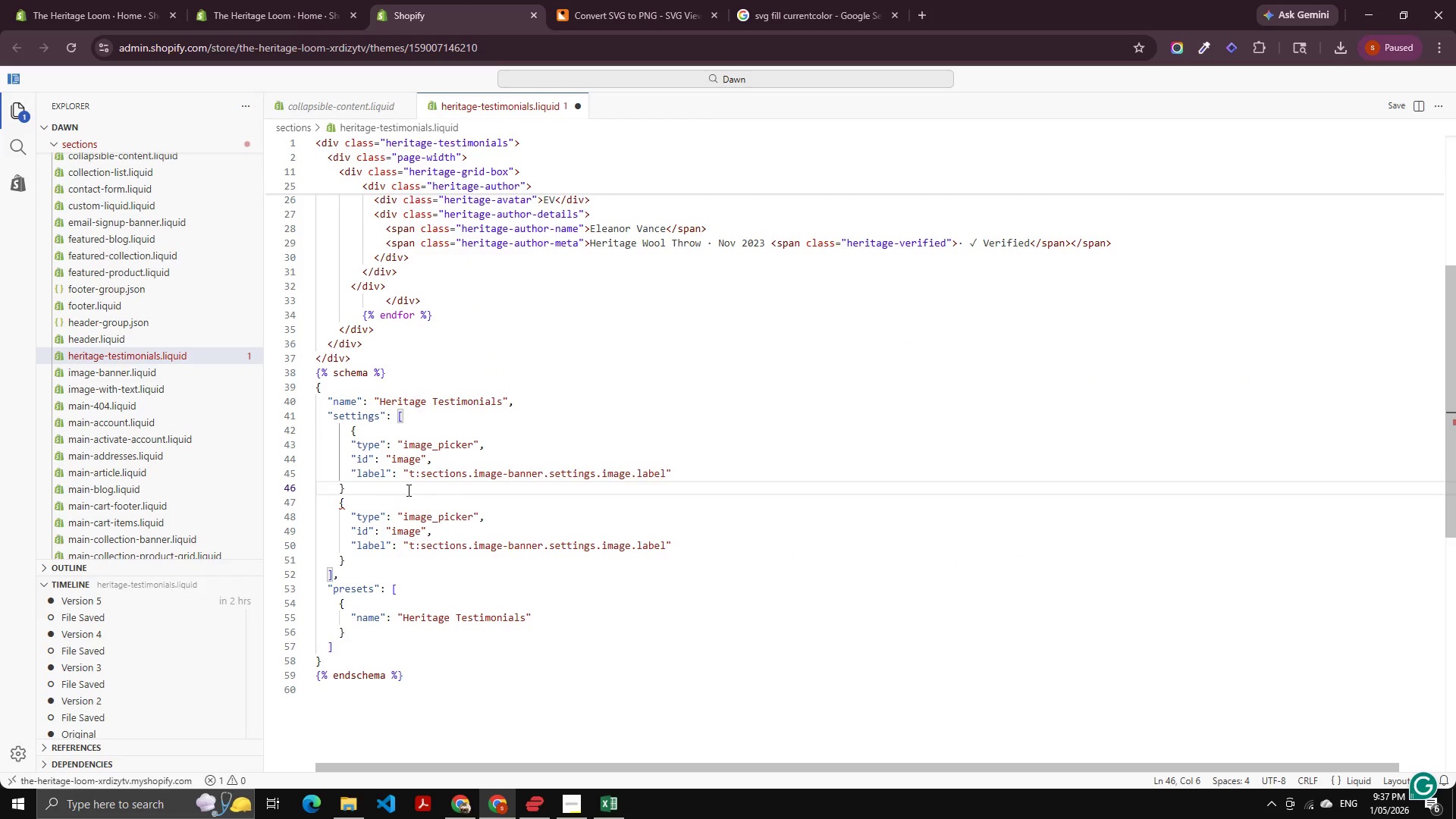 
key(Comma)
 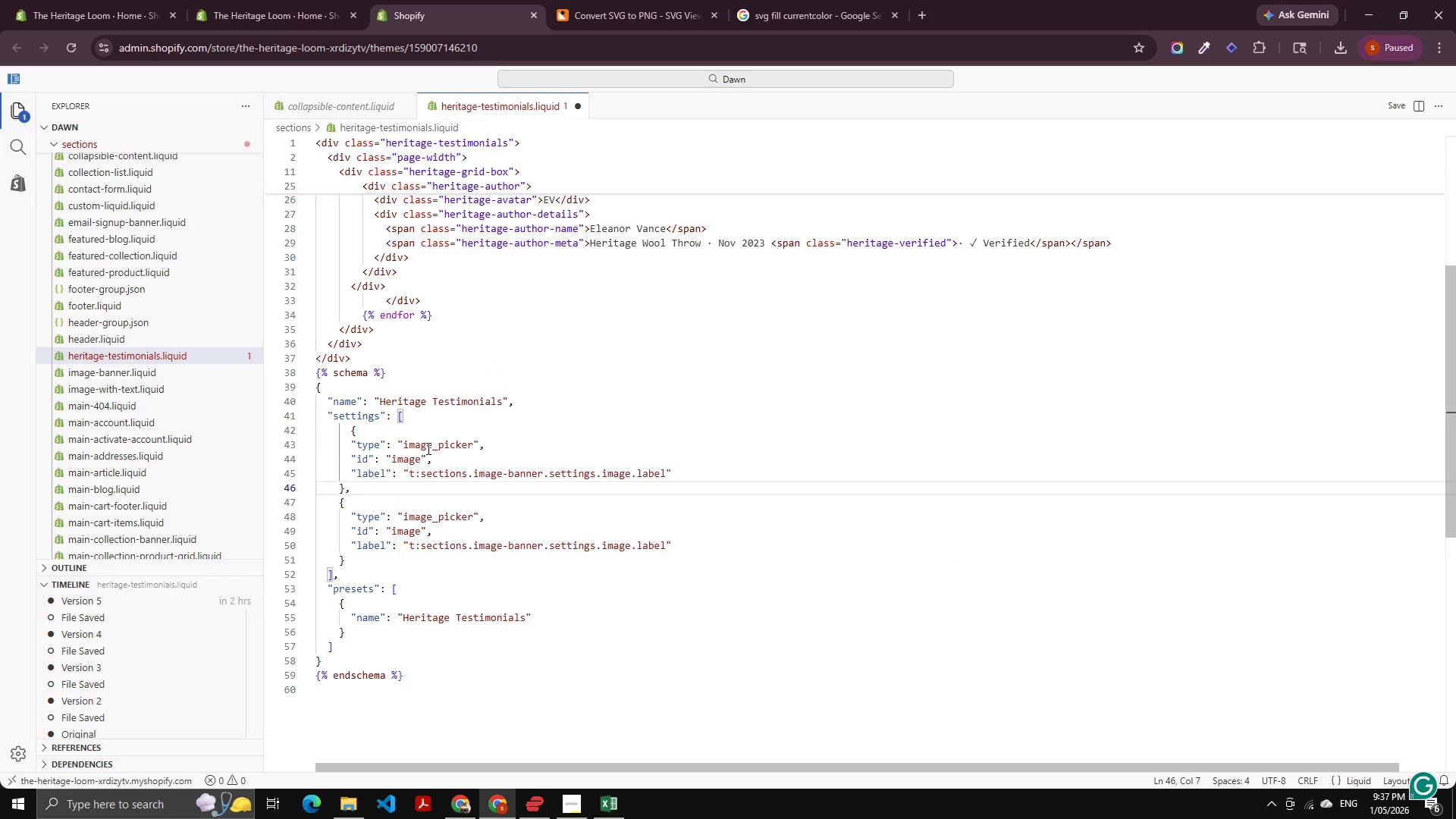 
double_click([427, 448])
 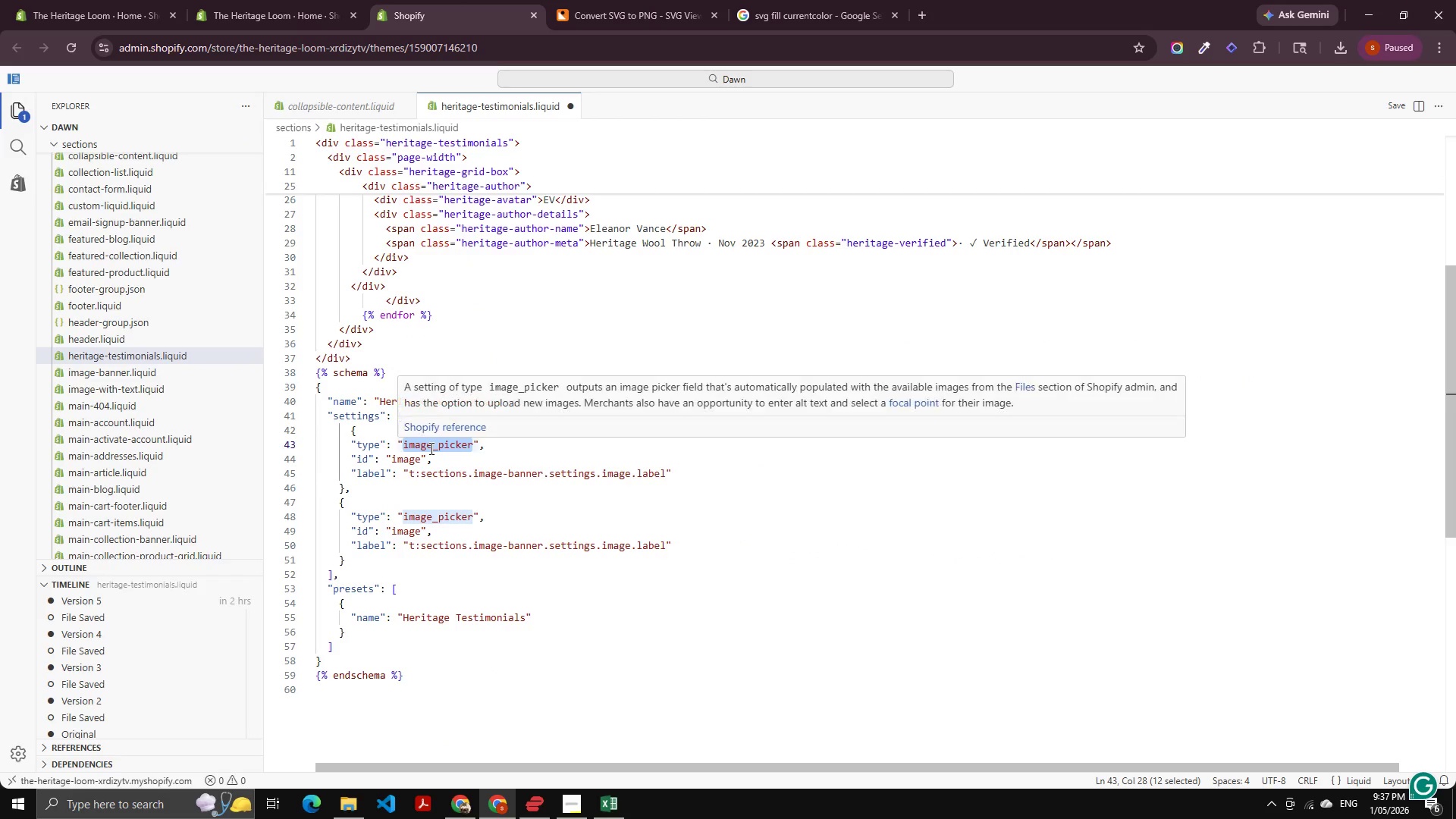 
type(text)
 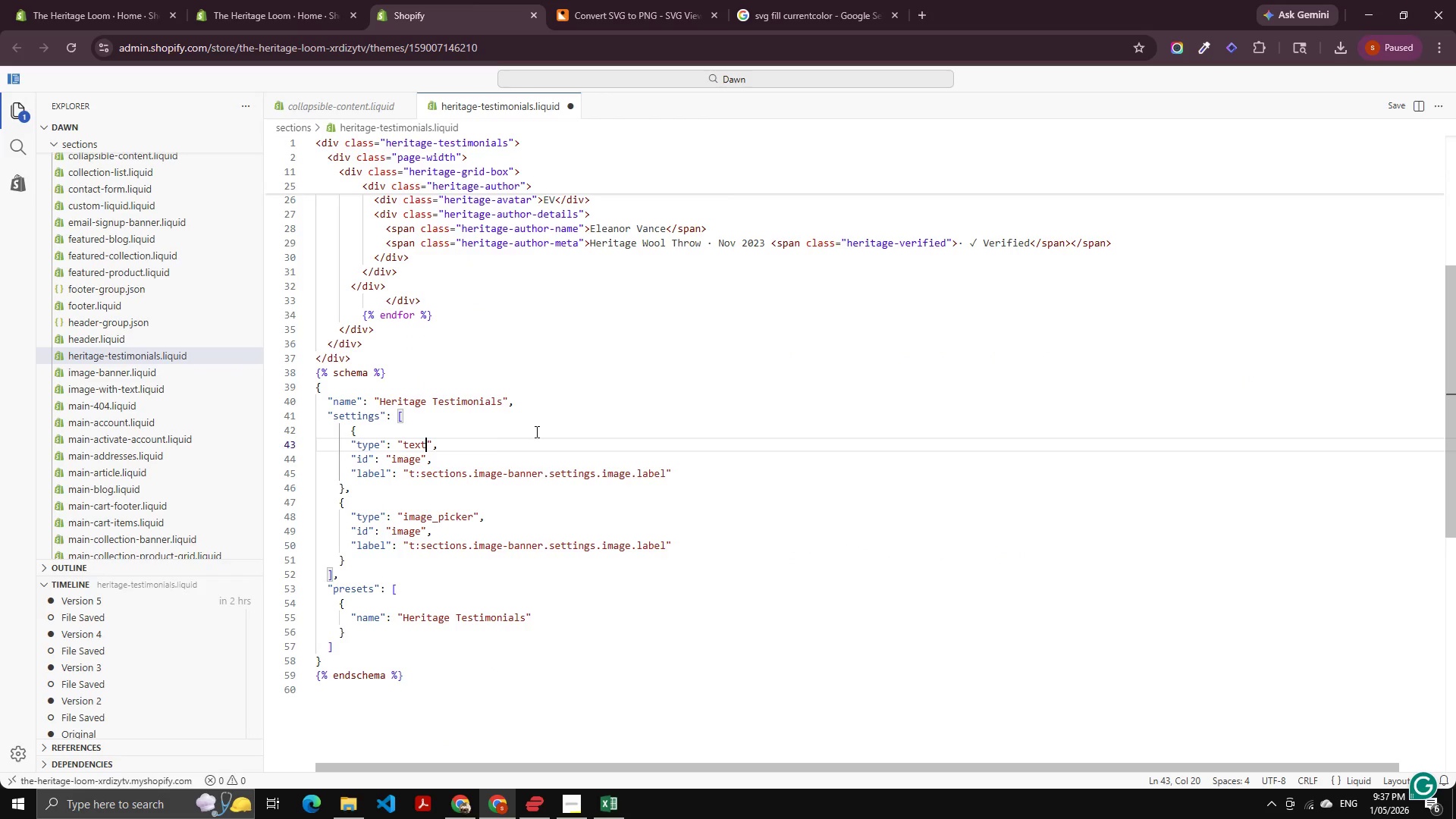 
scroll: coordinate [601, 350], scroll_direction: up, amount: 16.0
 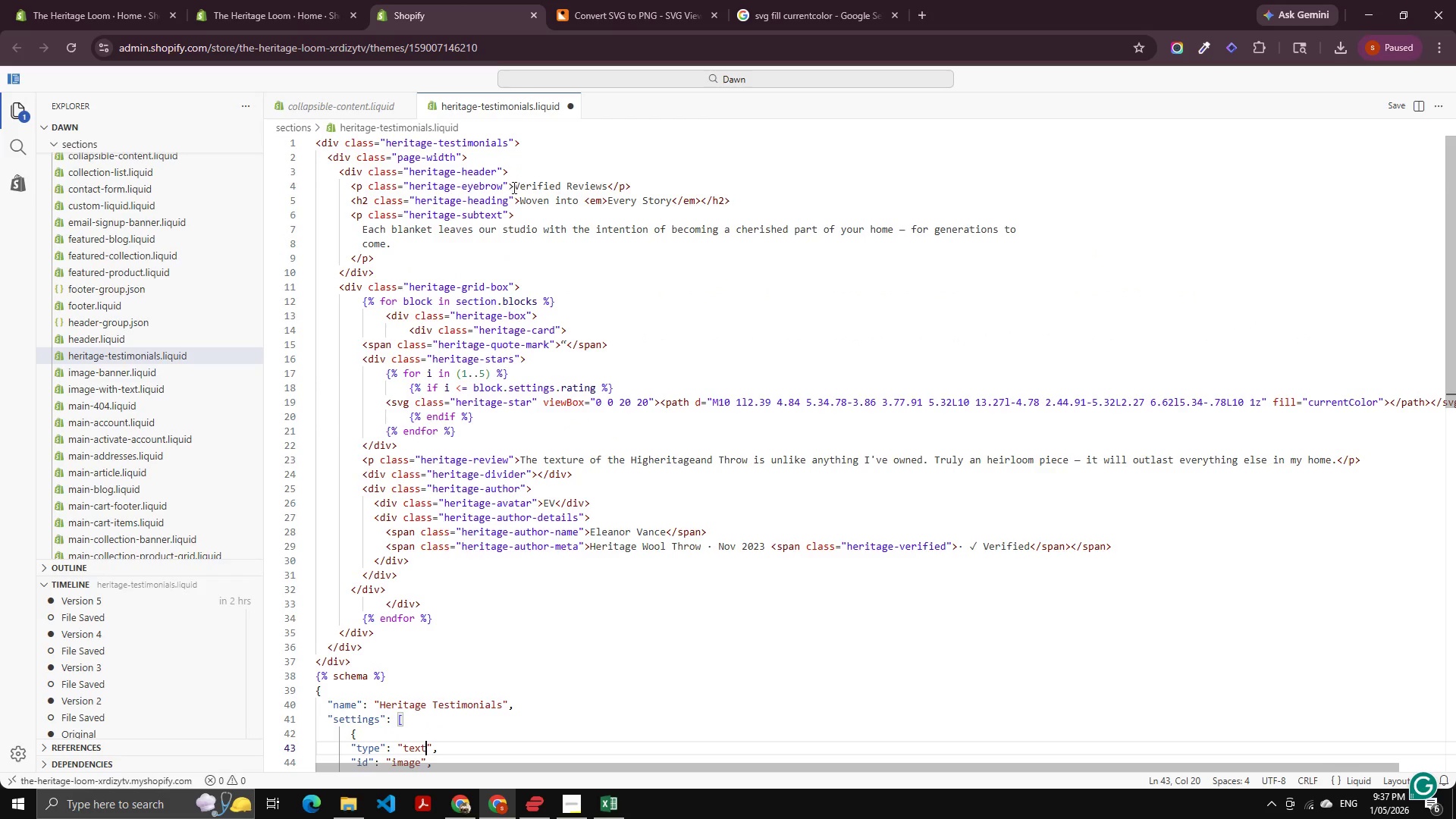 
left_click([517, 184])
 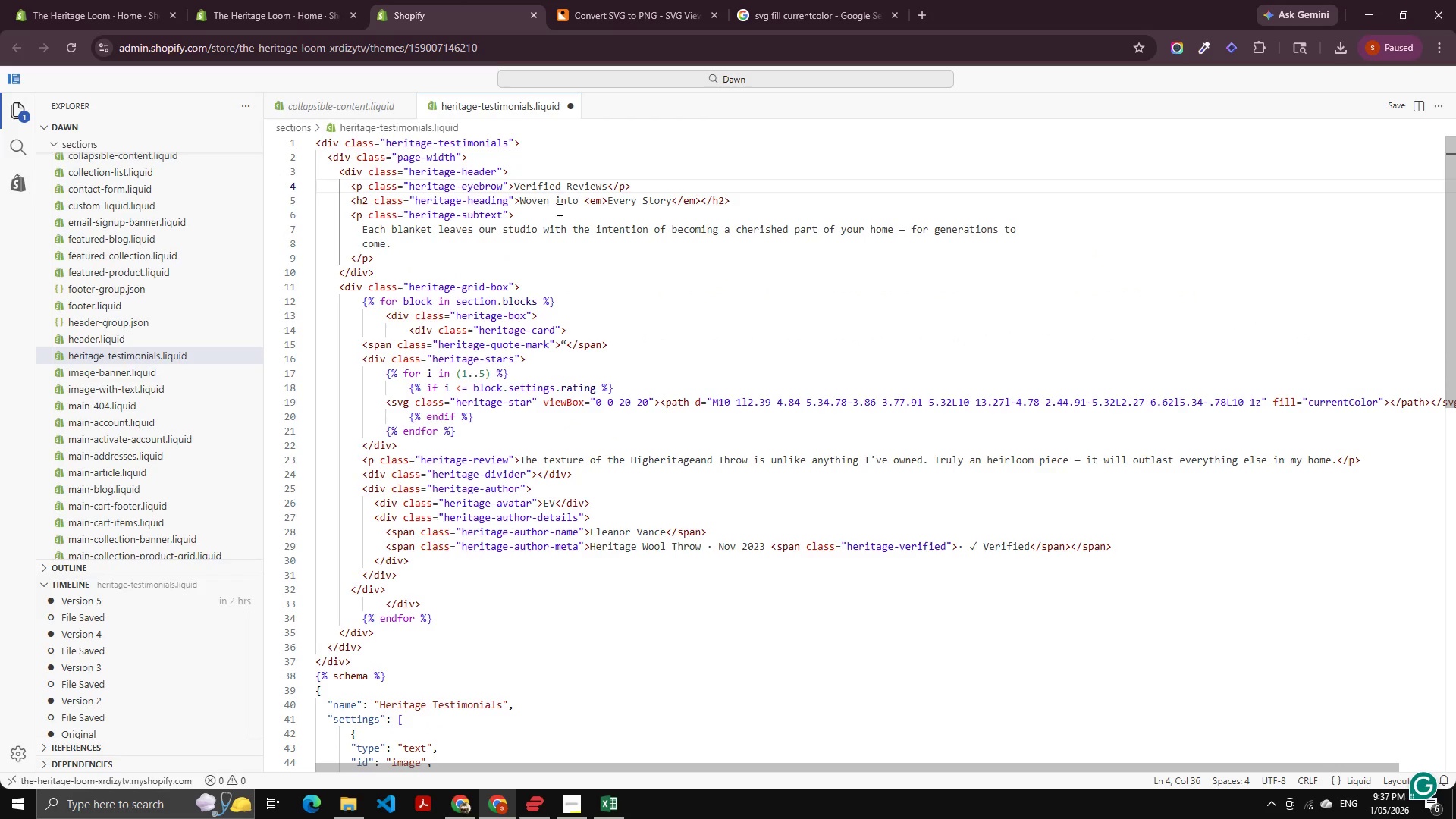 
key(ArrowLeft)
 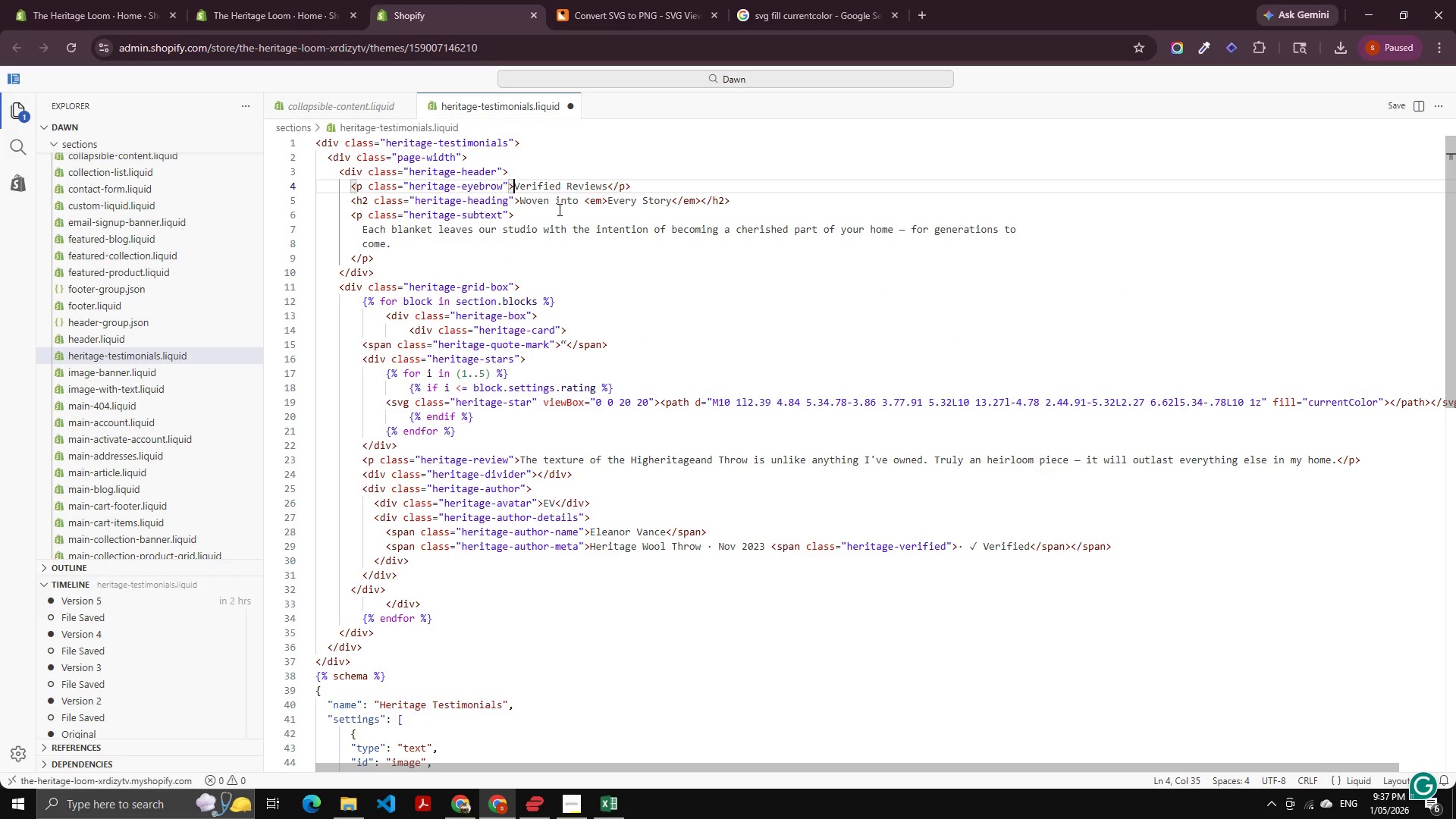 
key(Control+Shift+ArrowRight)
 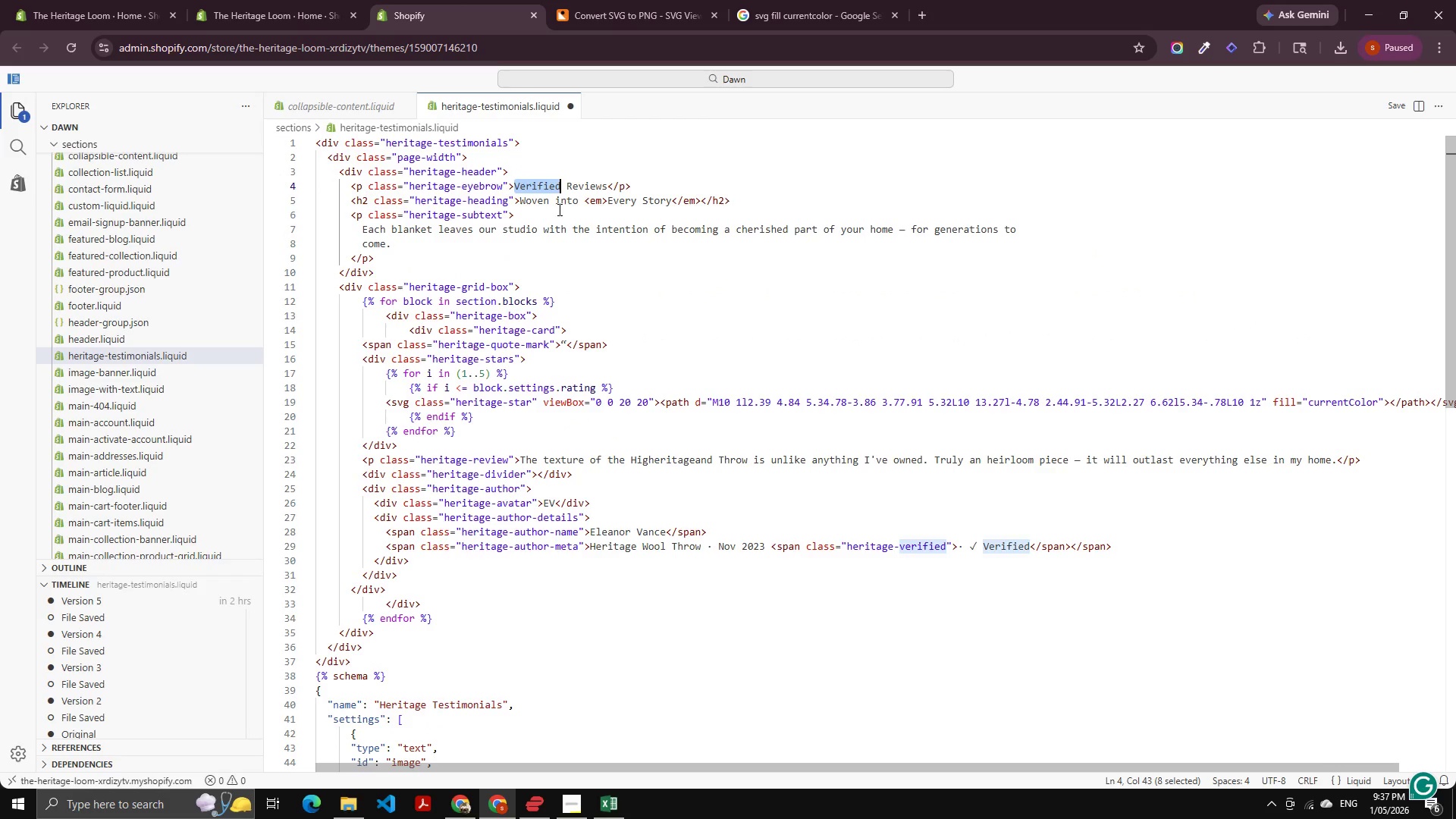 
key(Control+Shift+ArrowRight)
 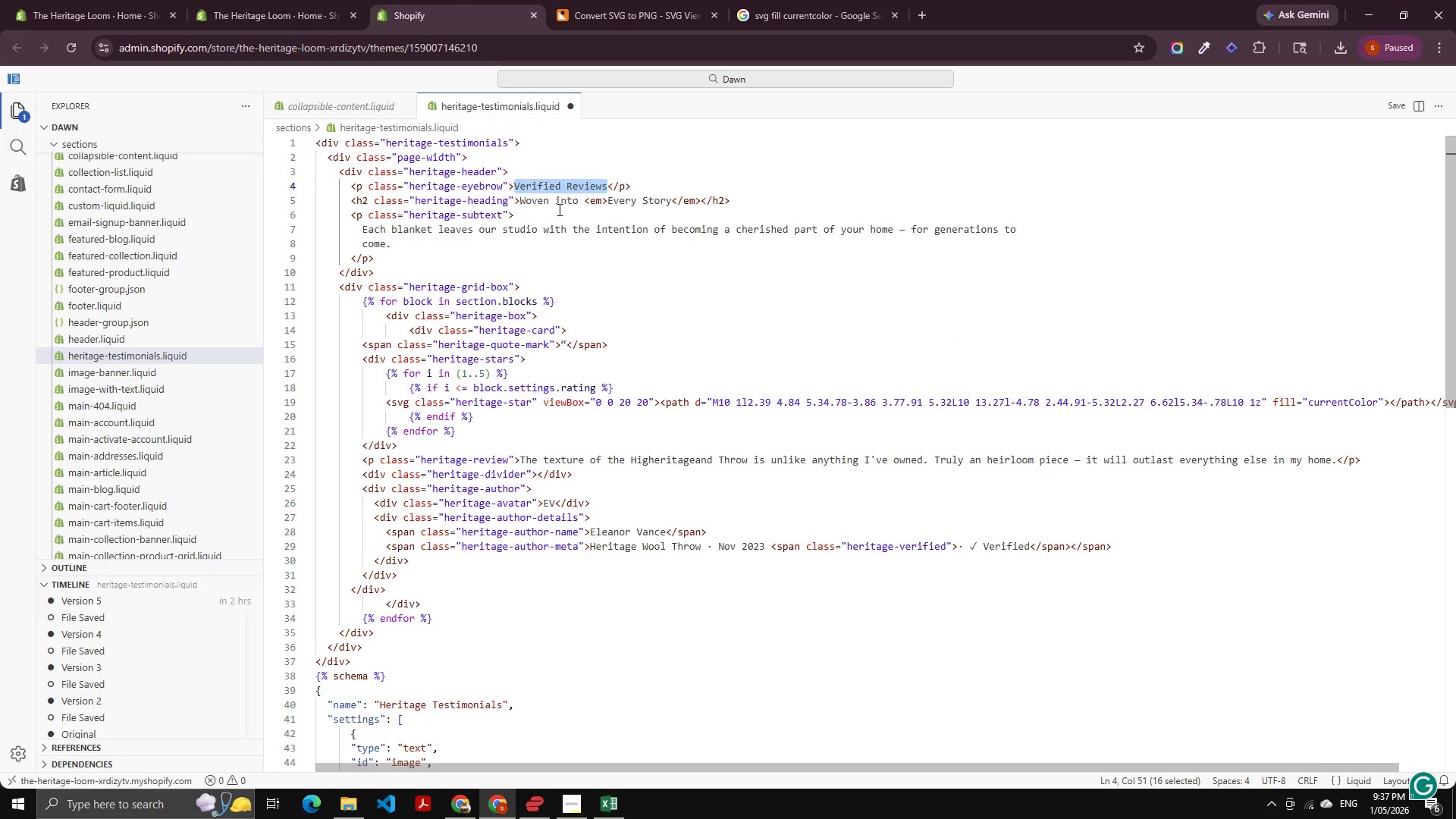 
key(Control+C)
 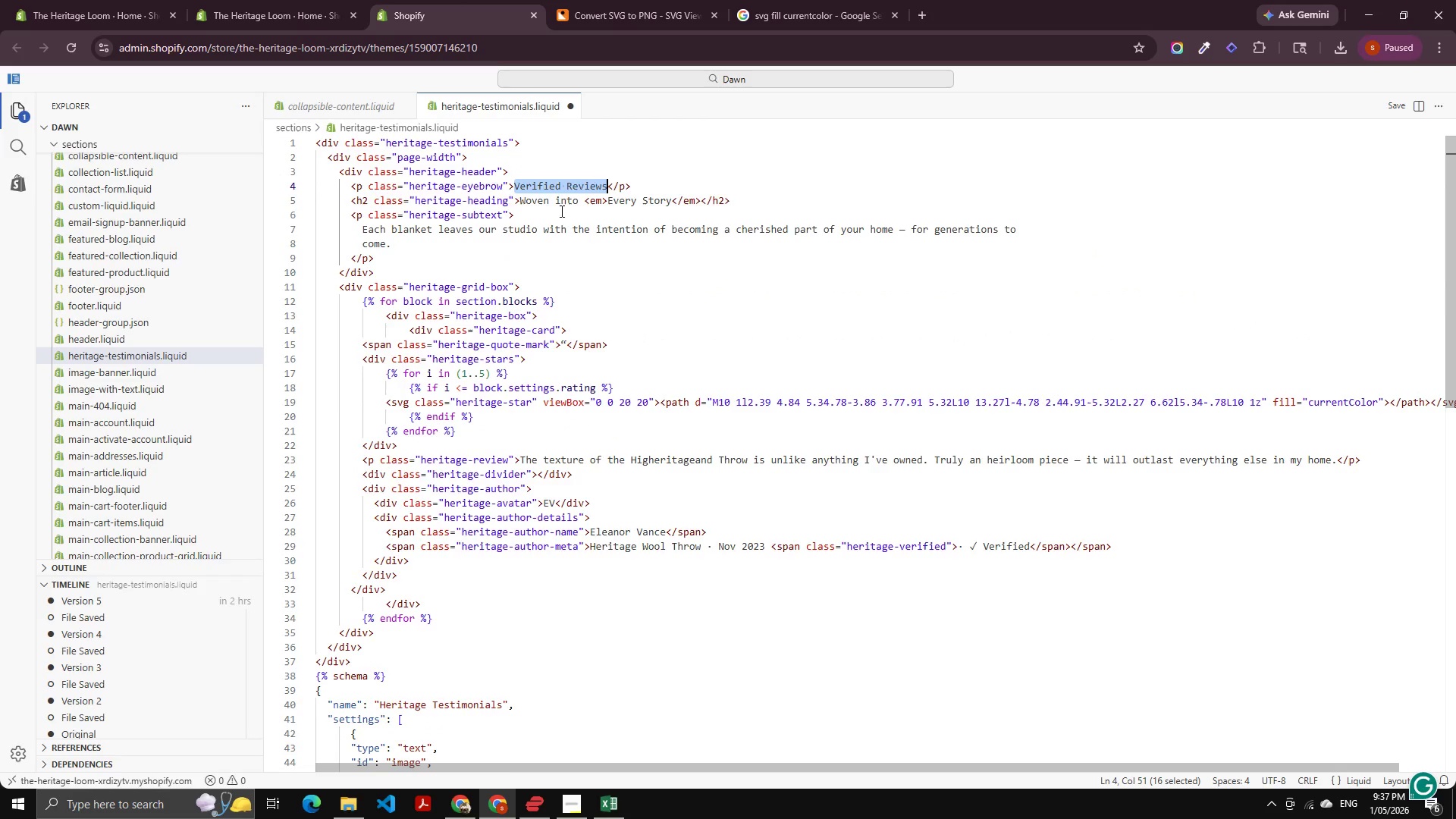 
scroll: coordinate [489, 585], scroll_direction: down, amount: 10.0
 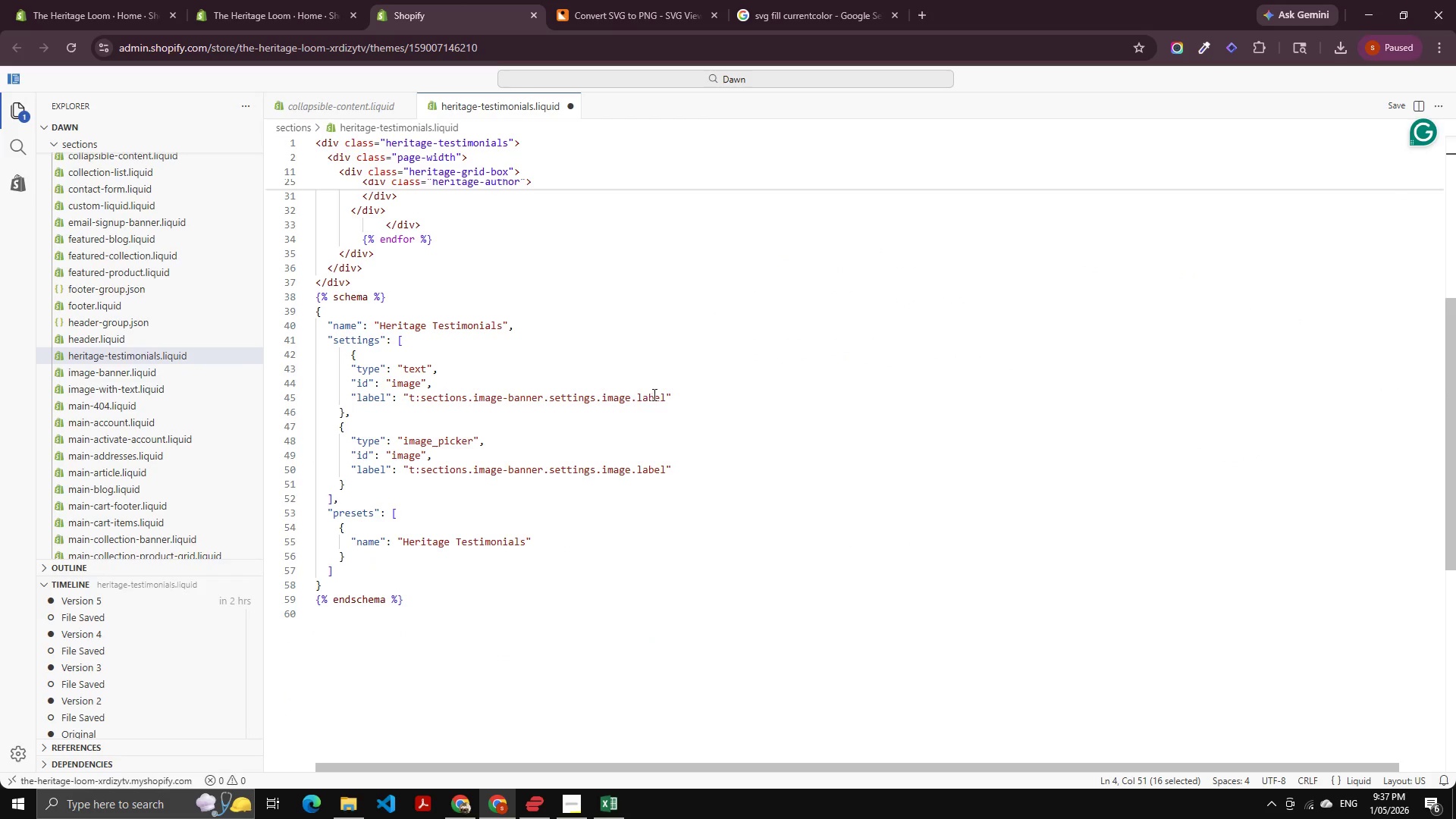 
left_click([692, 397])
 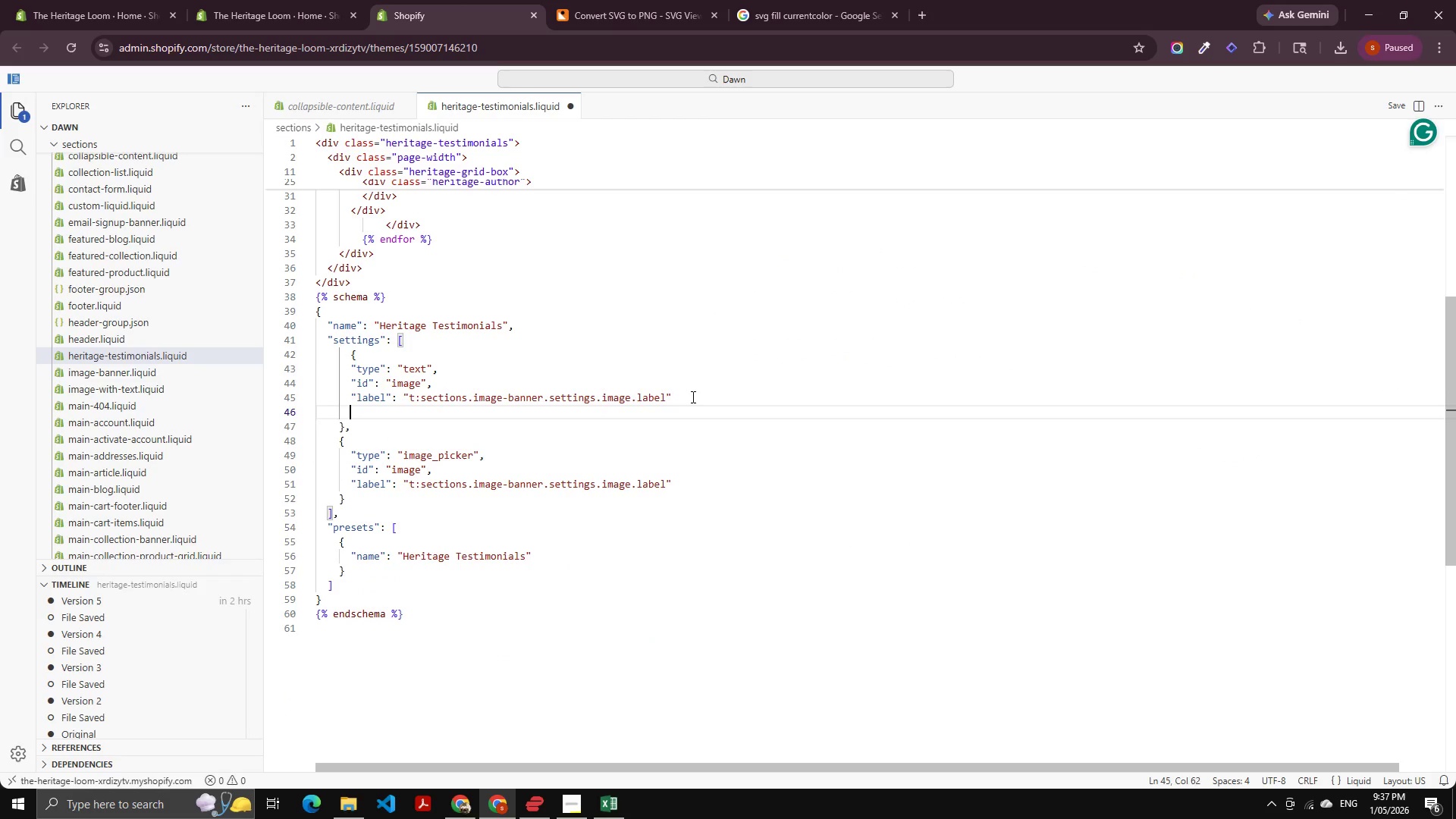 
key(Control+Enter)
 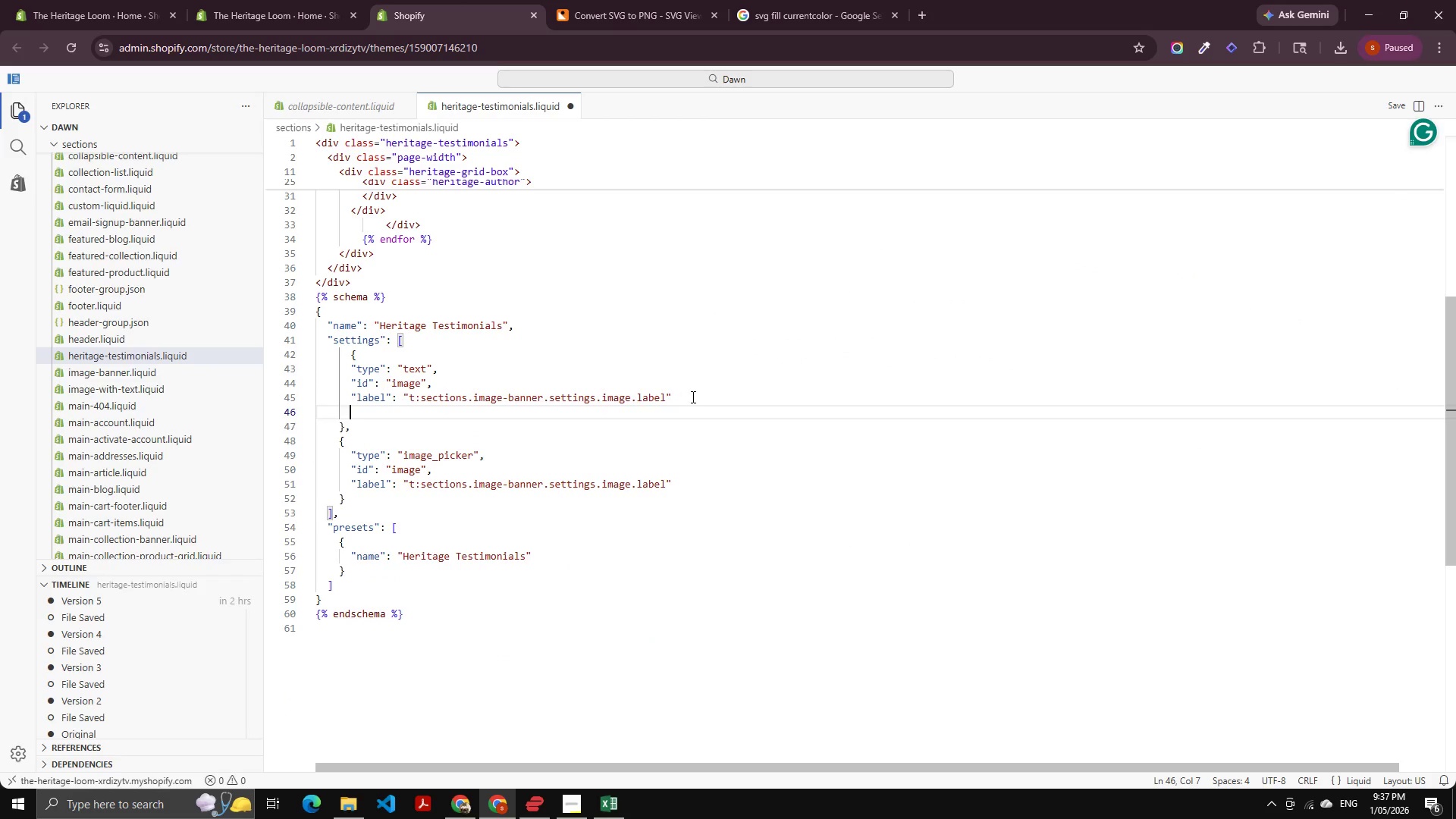 
left_click([692, 397])
 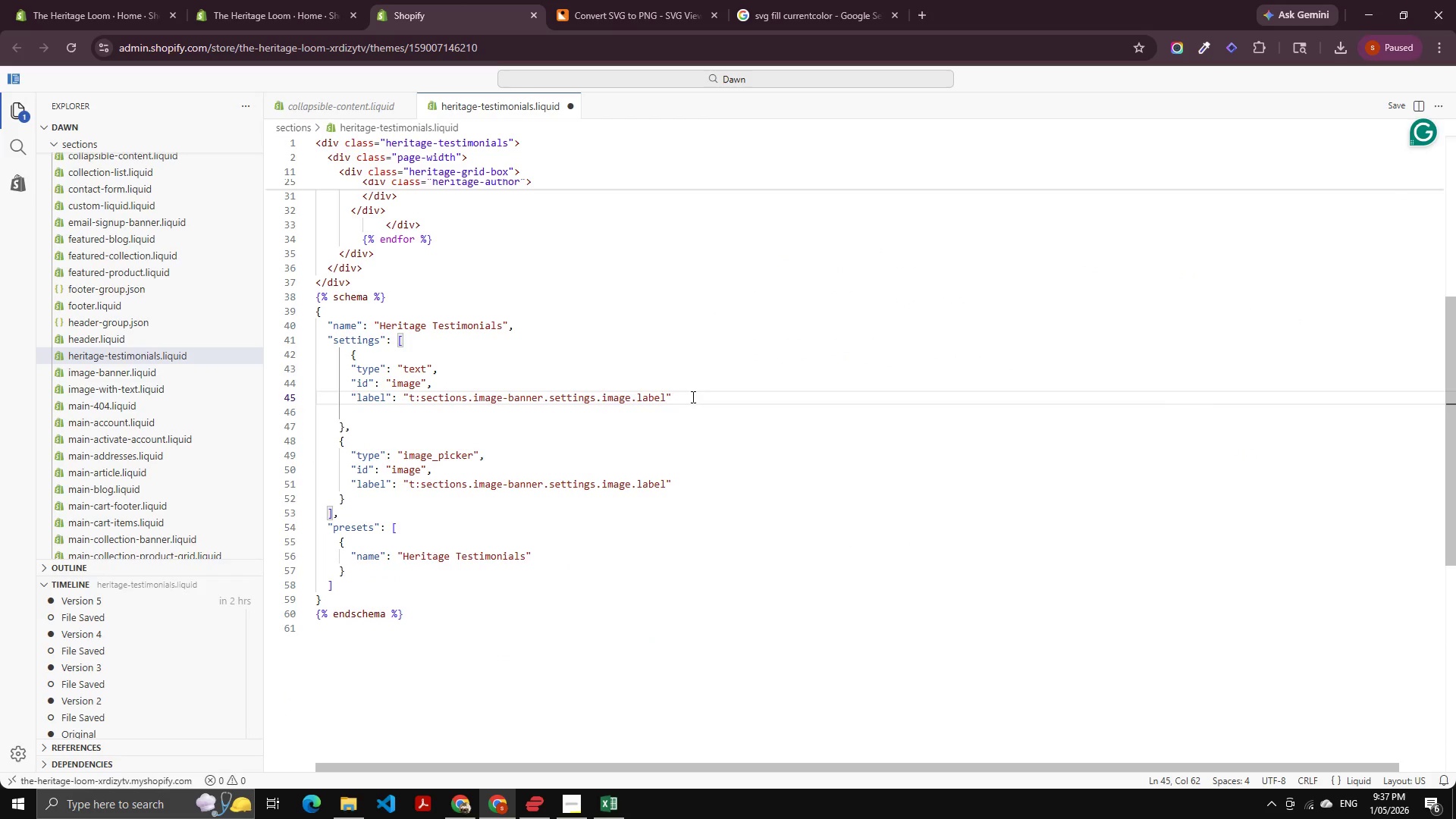 
key(Comma)
 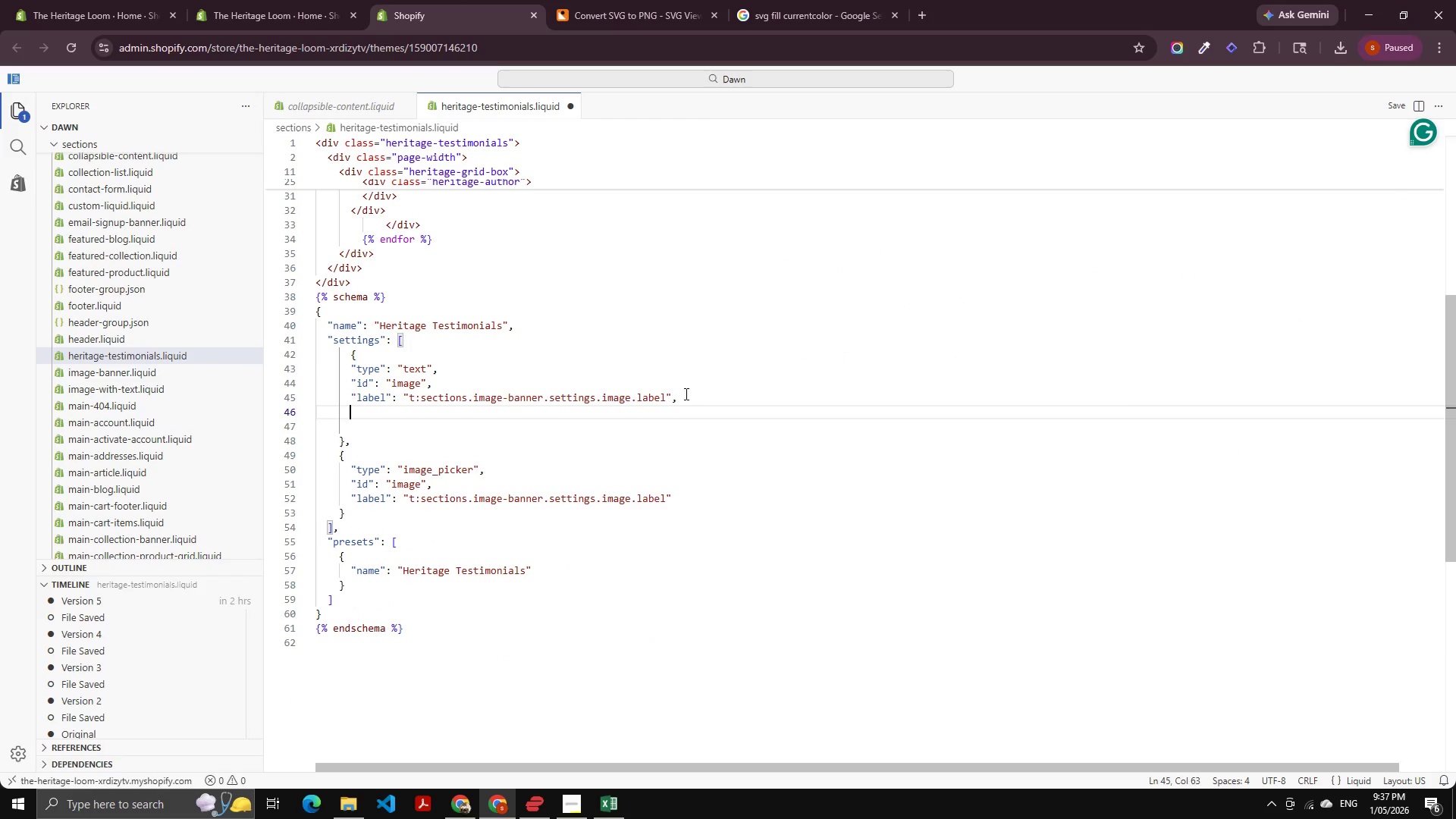 
key(Enter)
 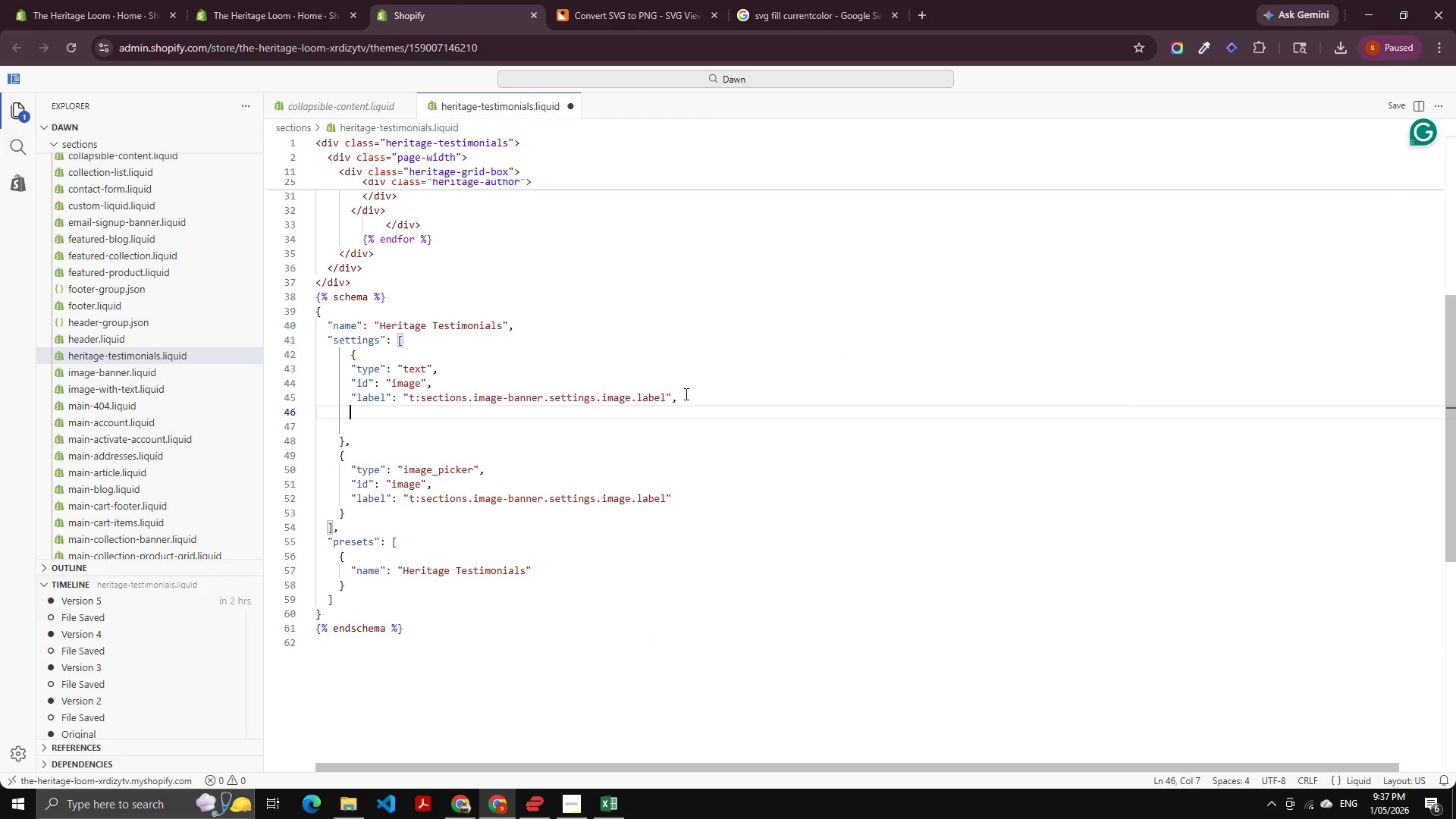 
type(defult)
 